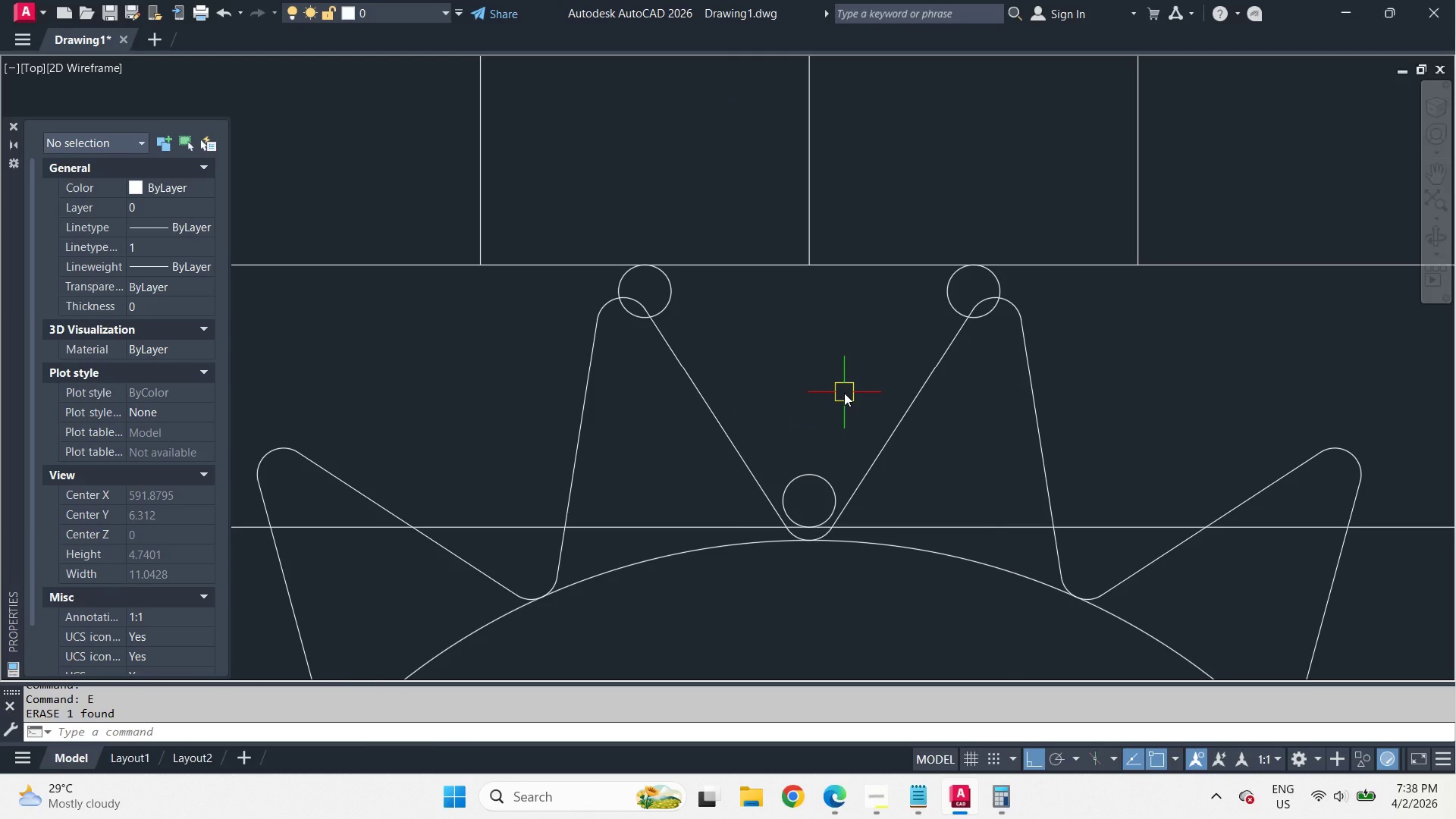 
key(L)
 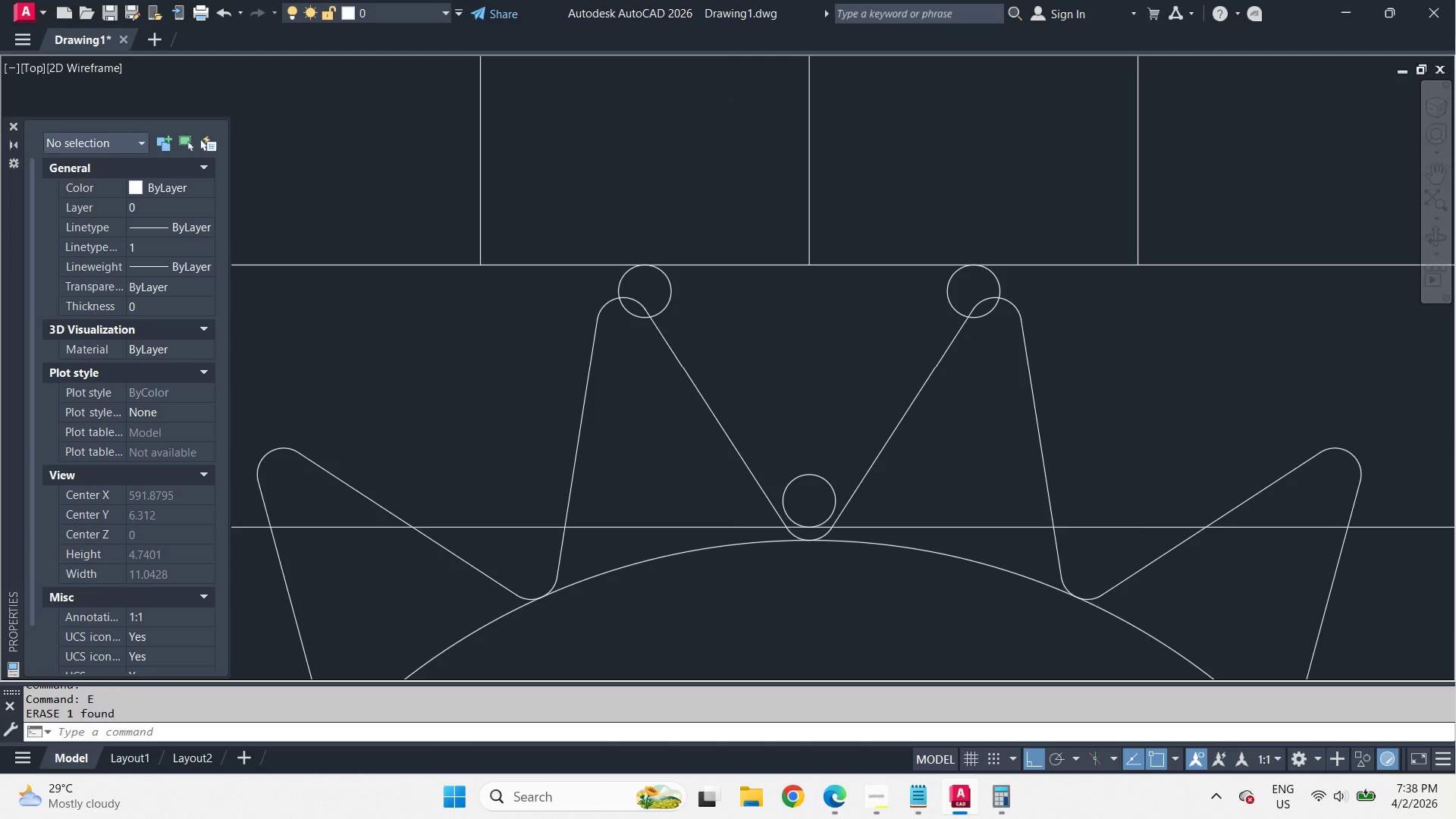 
type( tan tan )
 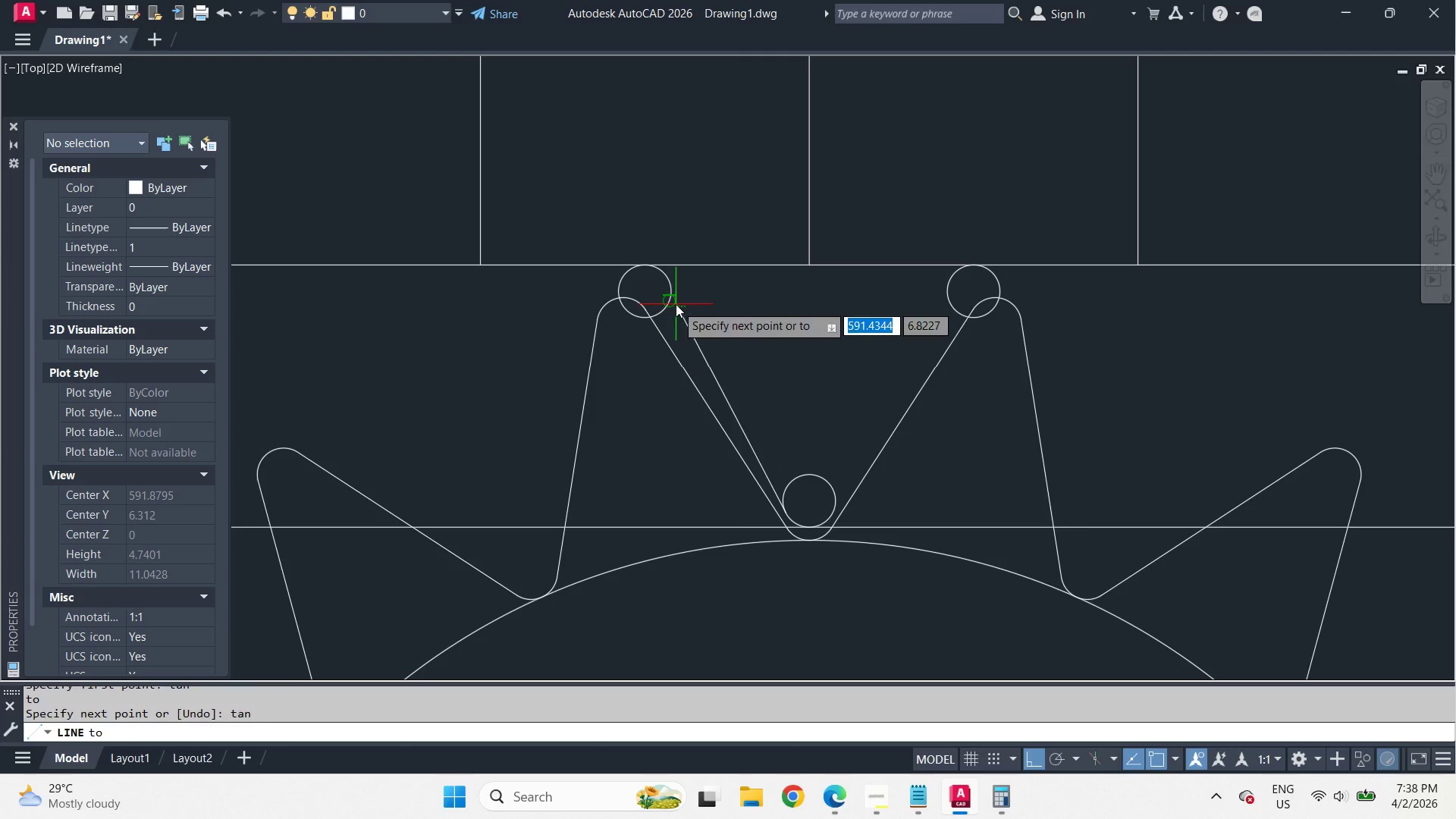 
left_click([676, 304])
 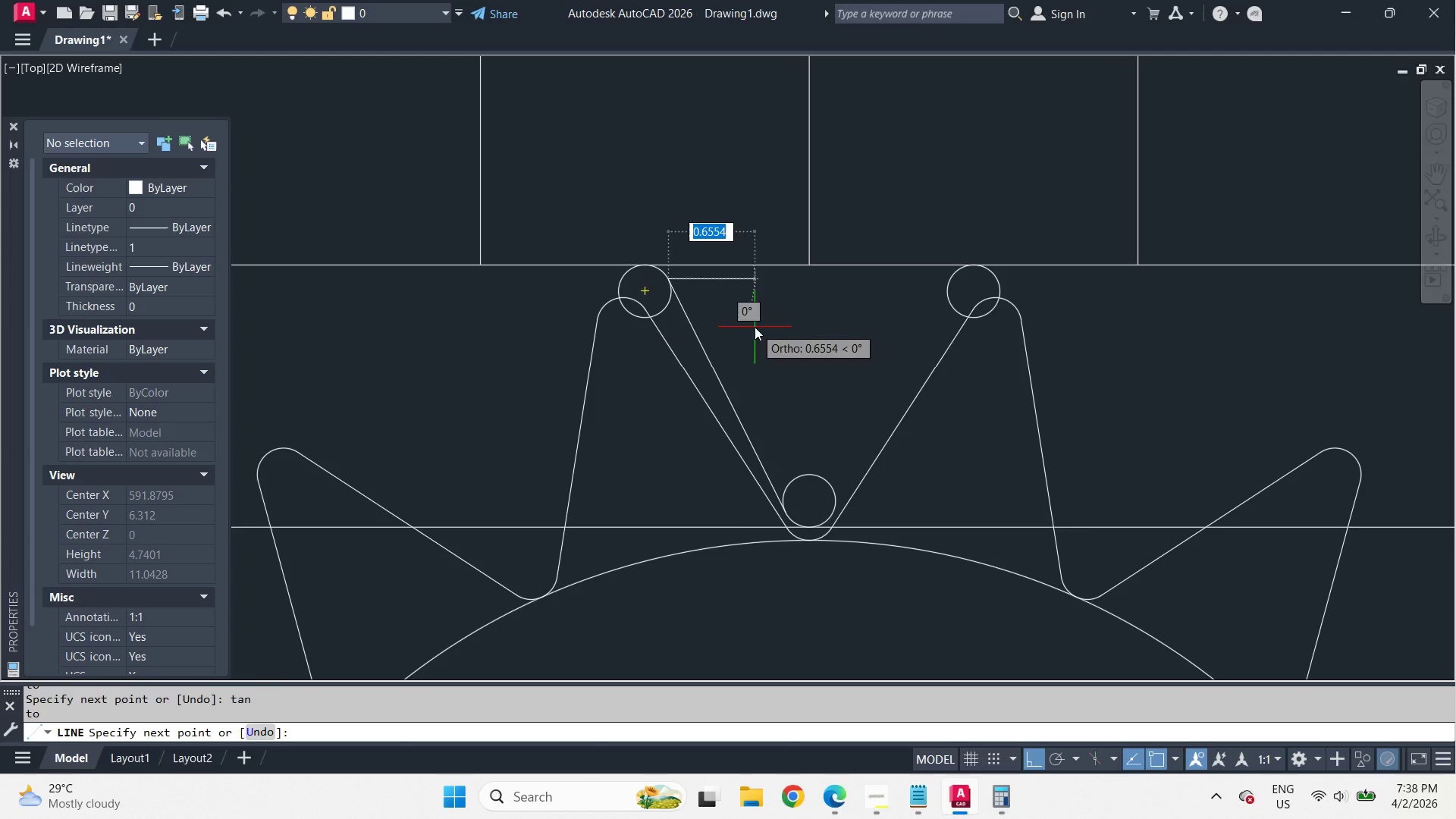 
key(Space)
 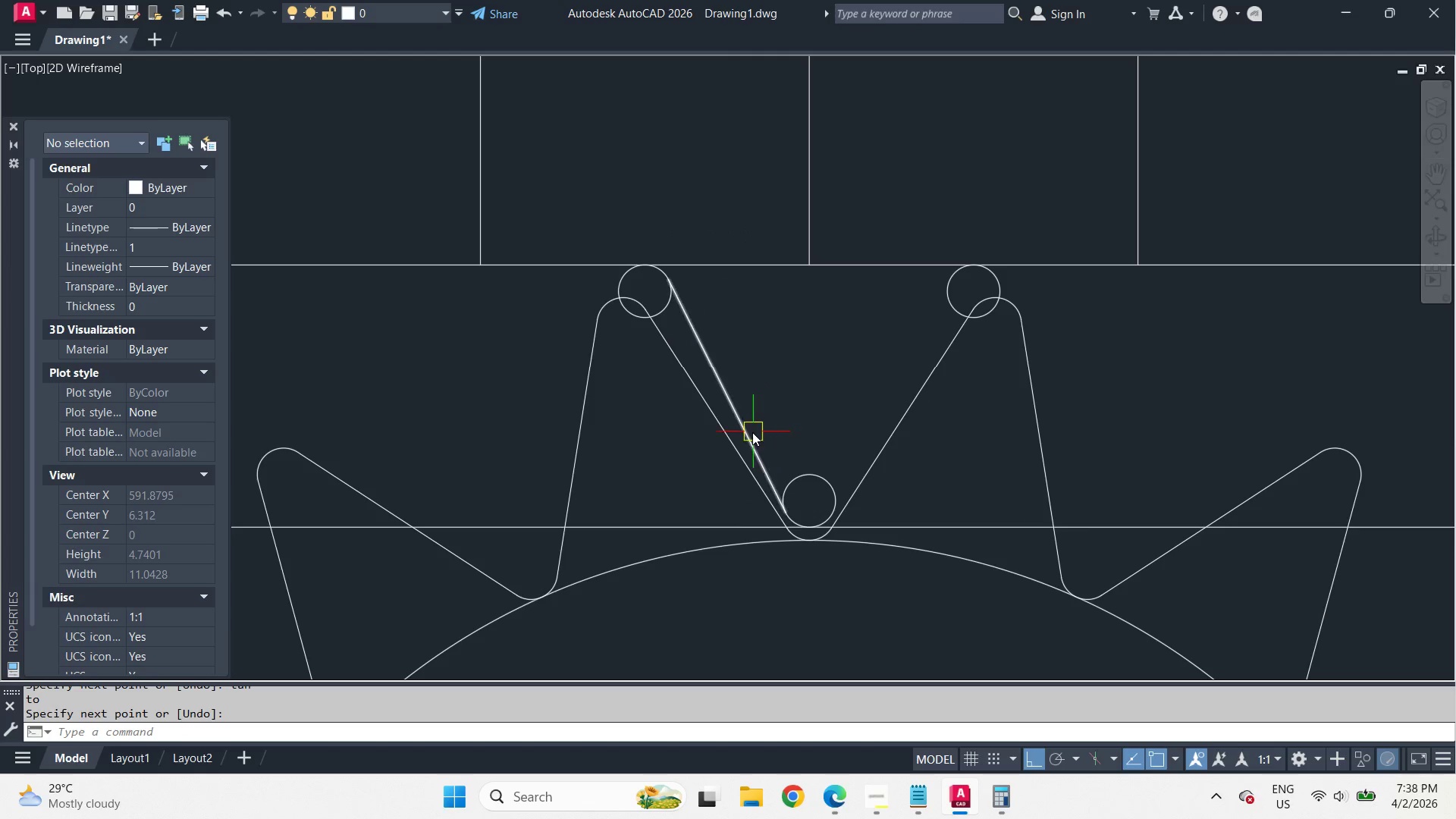 
left_click([752, 432])
 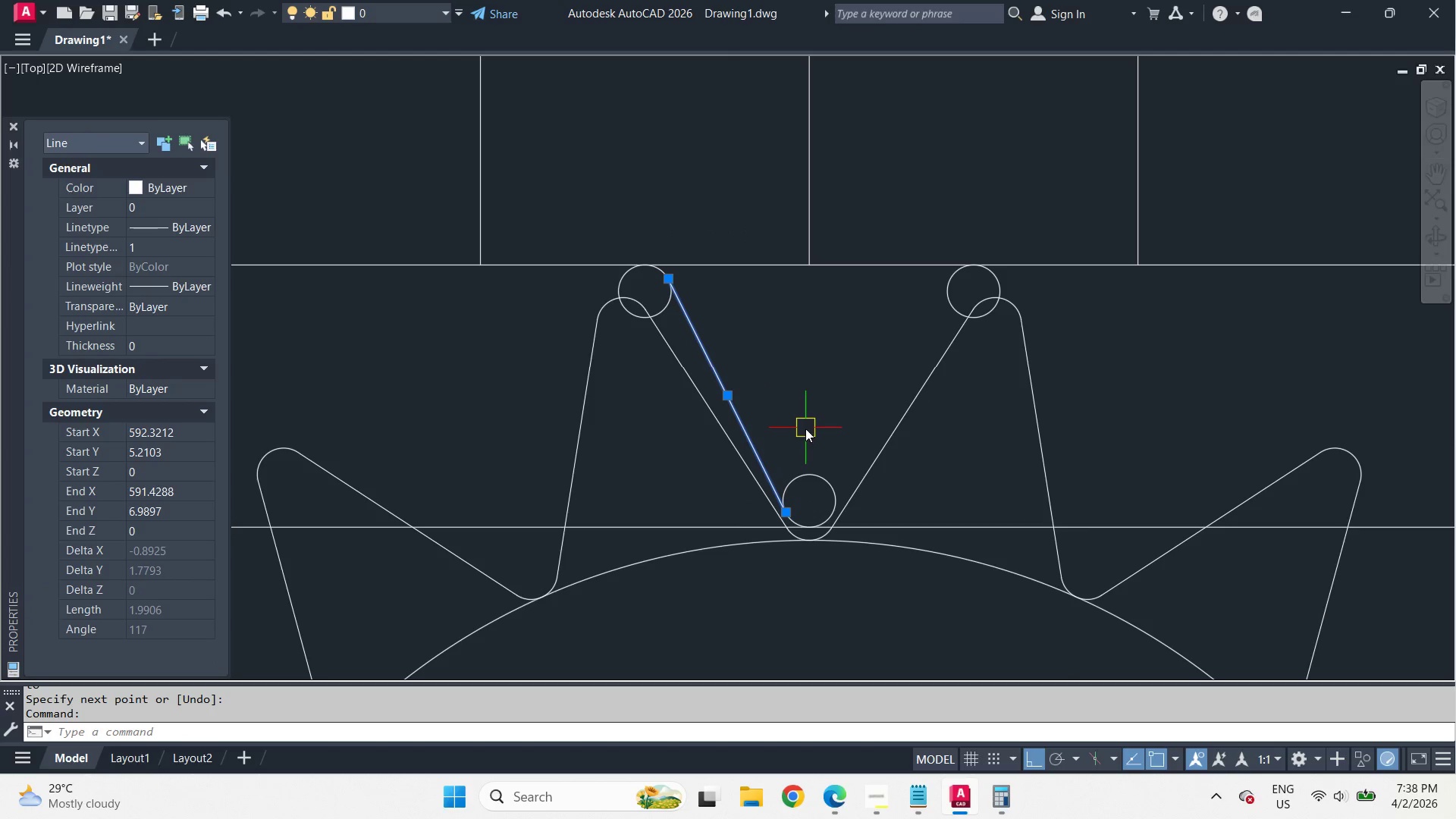 
type(mi )
 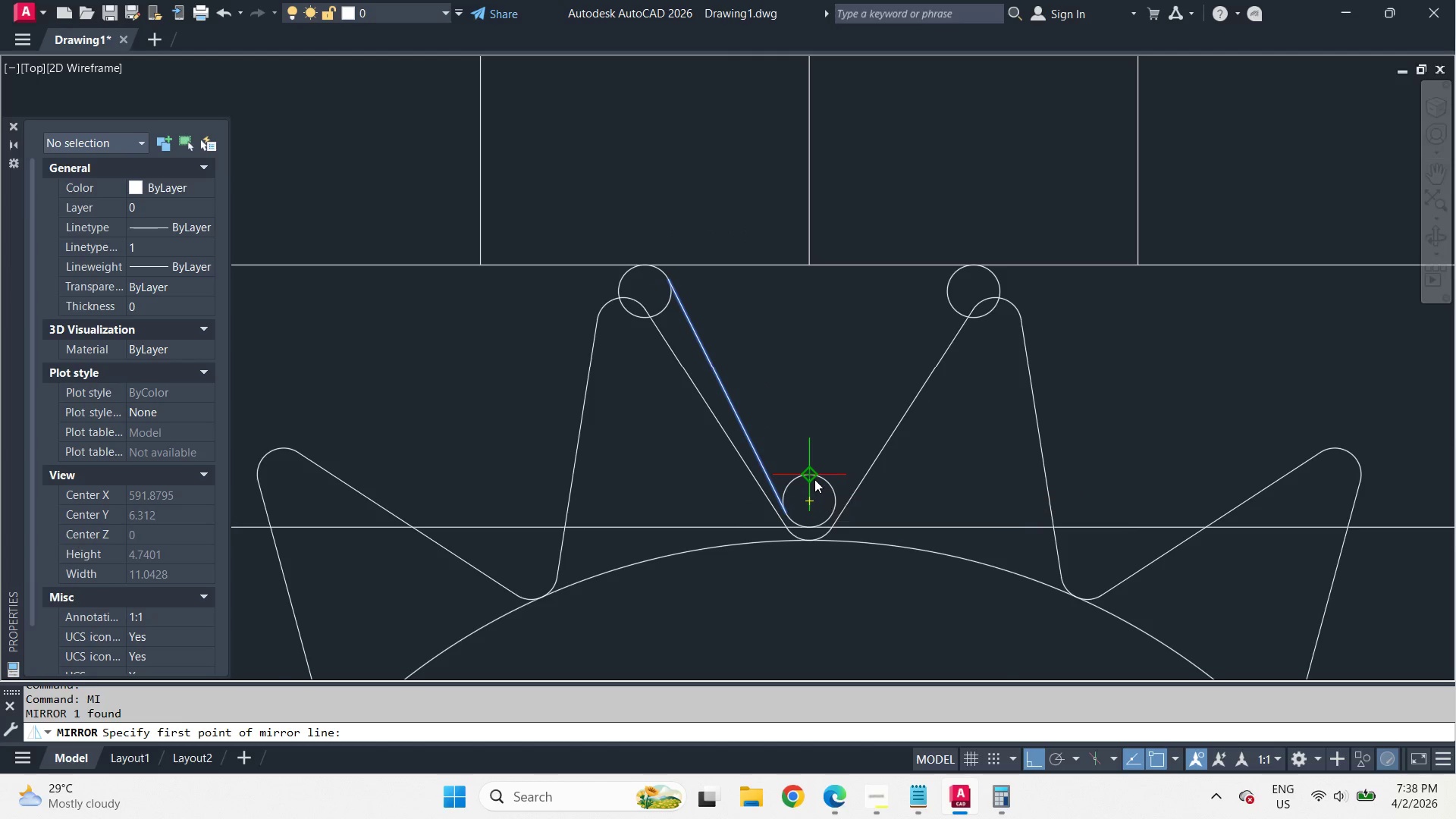 
left_click_drag(start_coordinate=[814, 479], to_coordinate=[814, 472])
 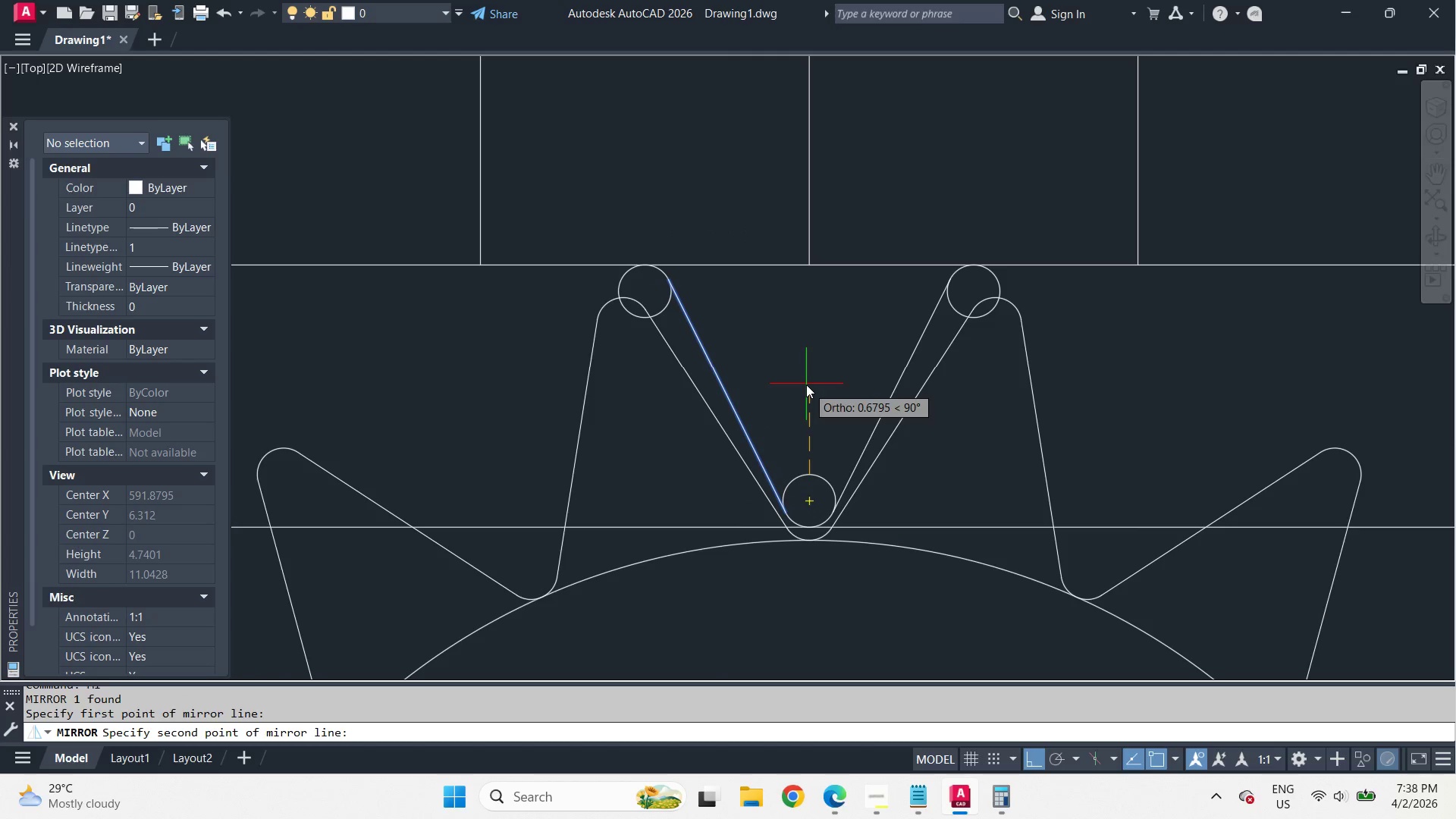 
double_click([806, 384])
 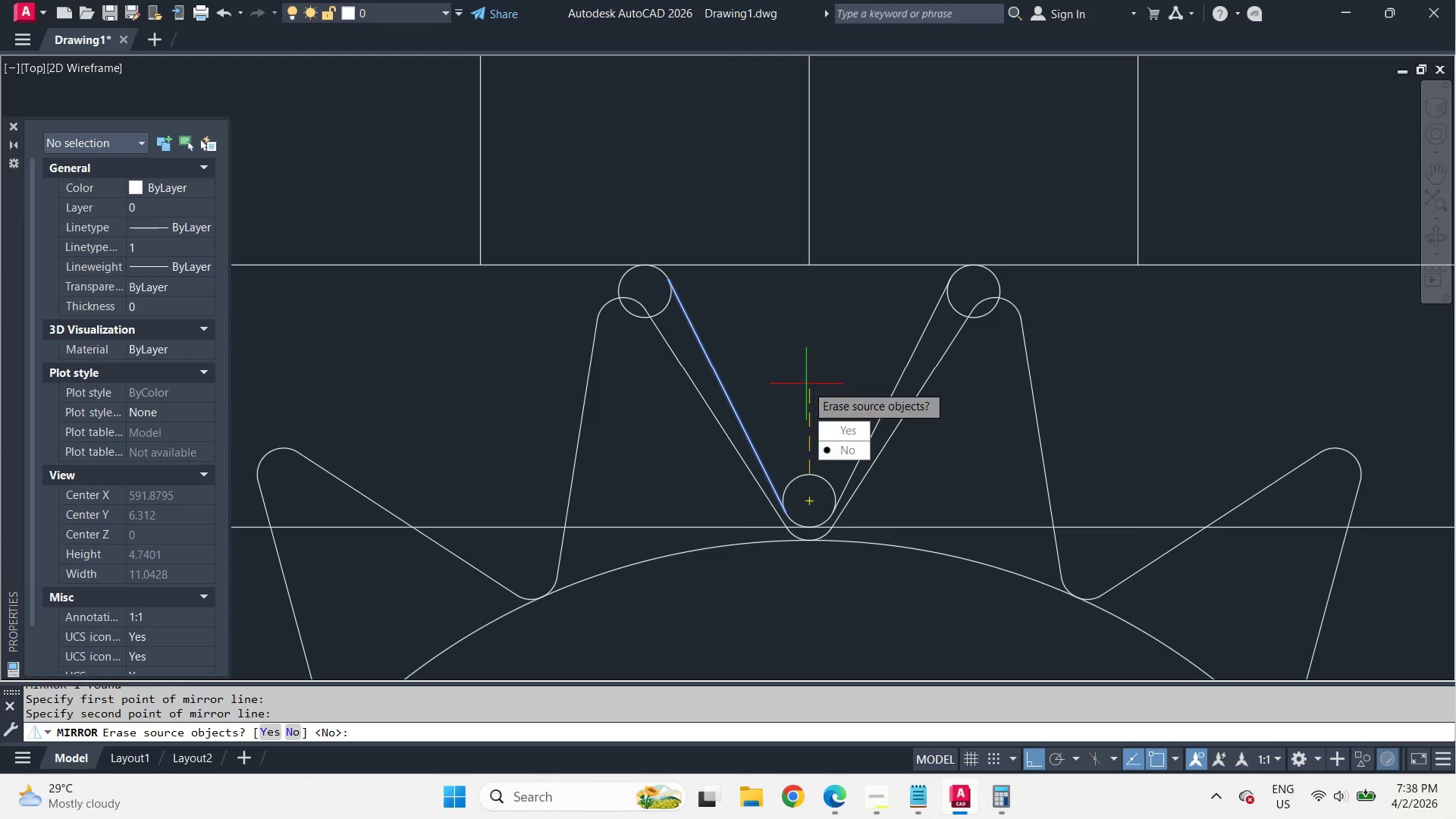 
type( tr )
 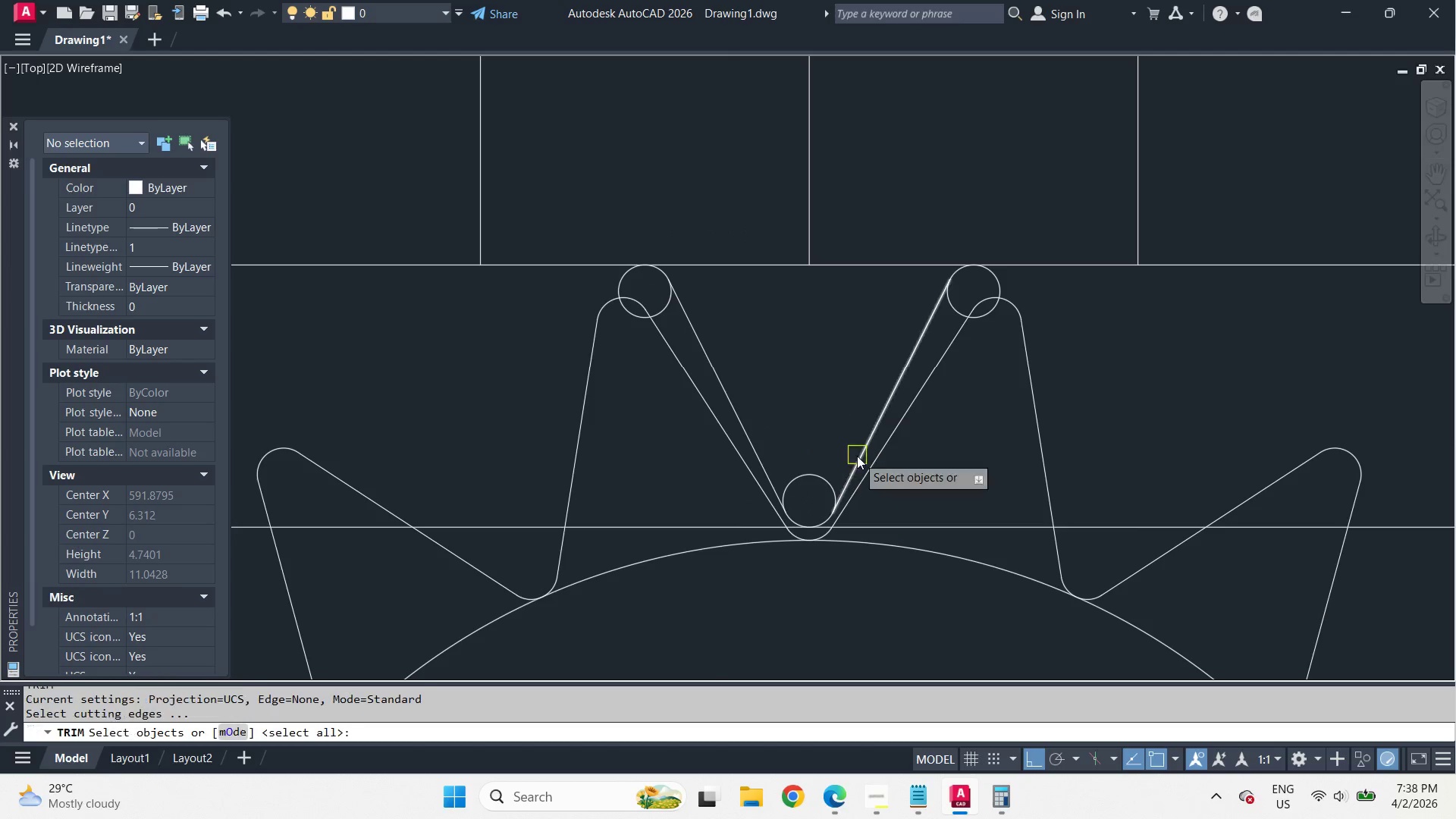 
left_click([857, 456])
 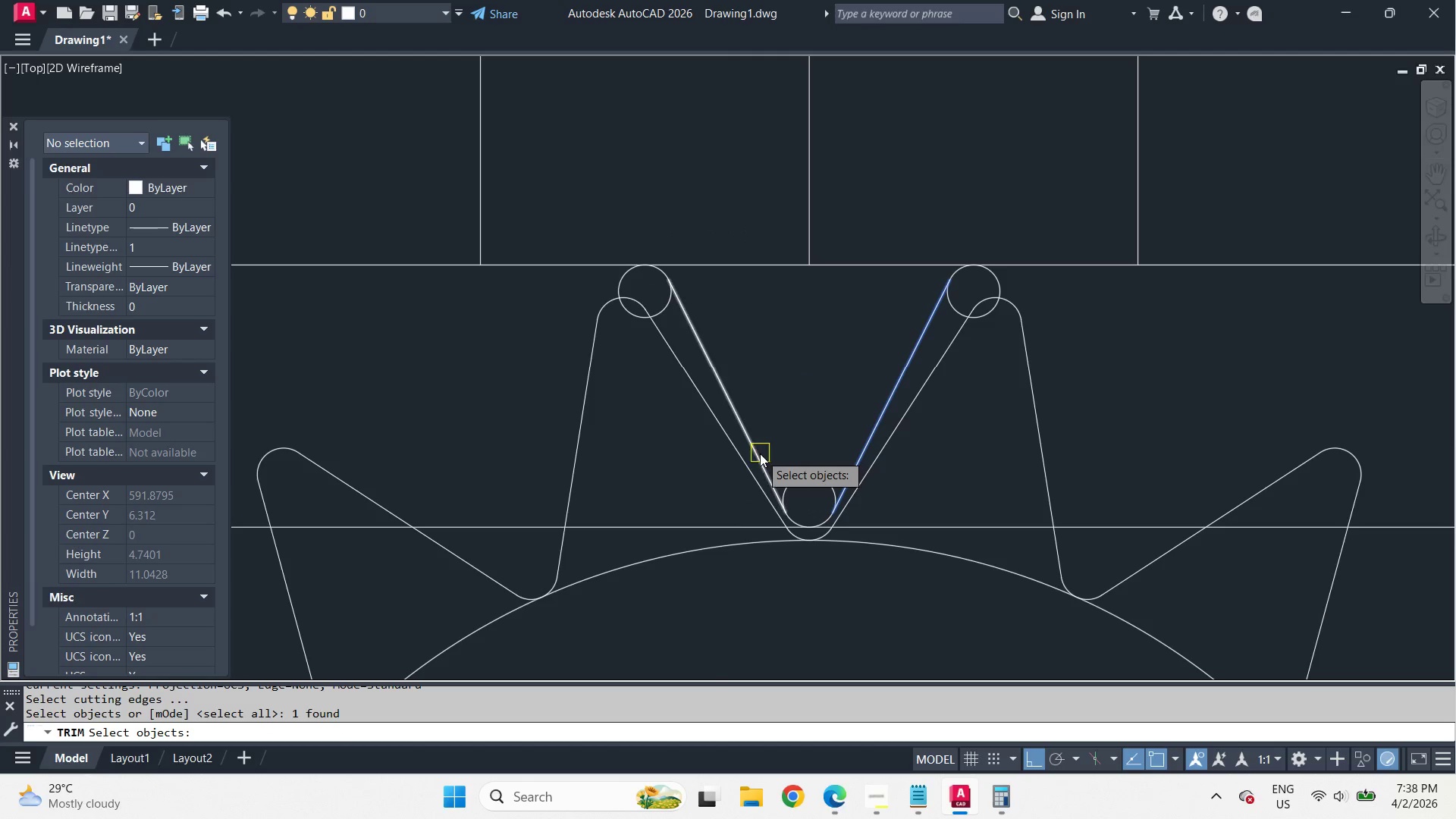 
left_click([761, 454])
 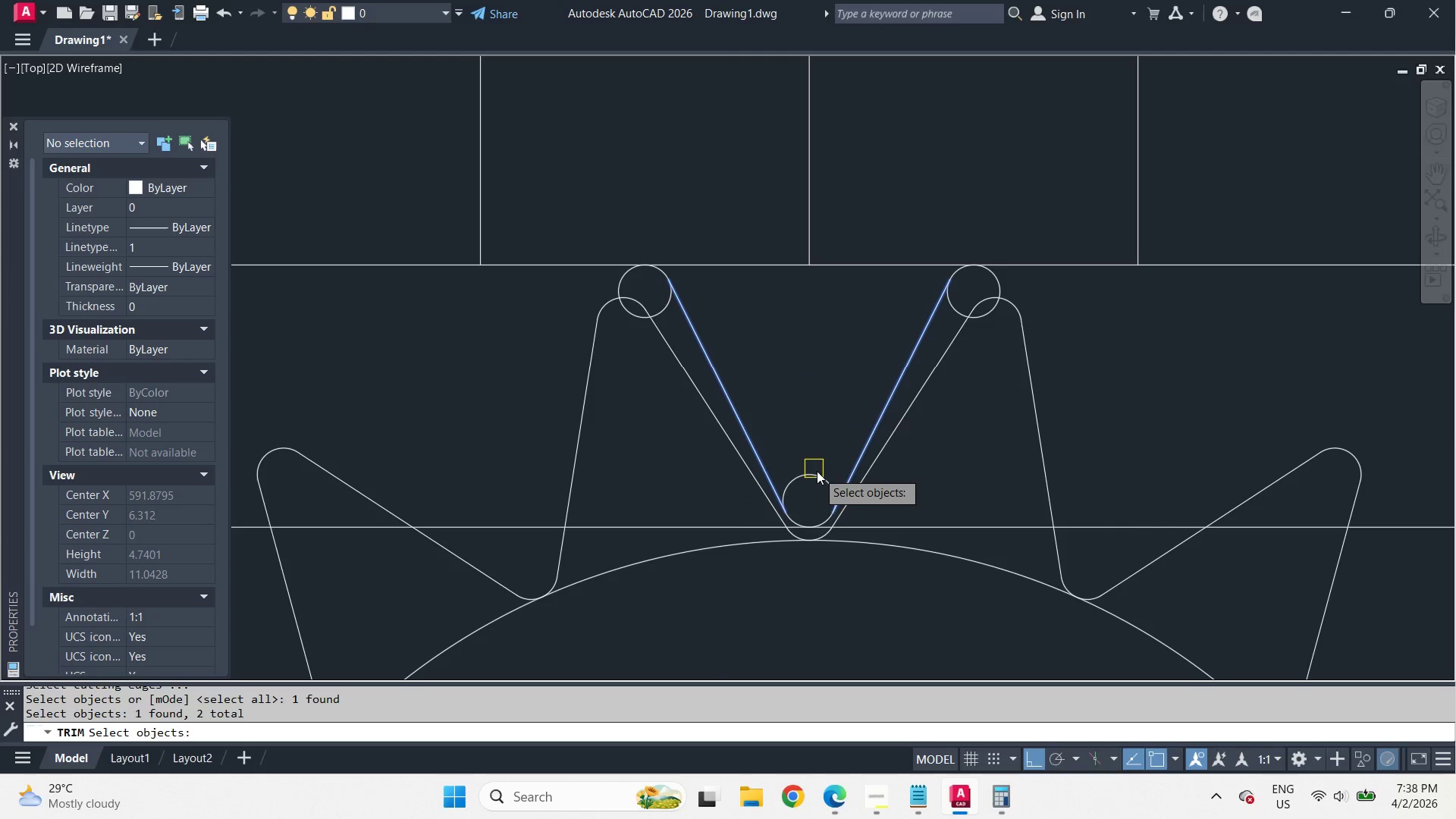 
key(Space)
 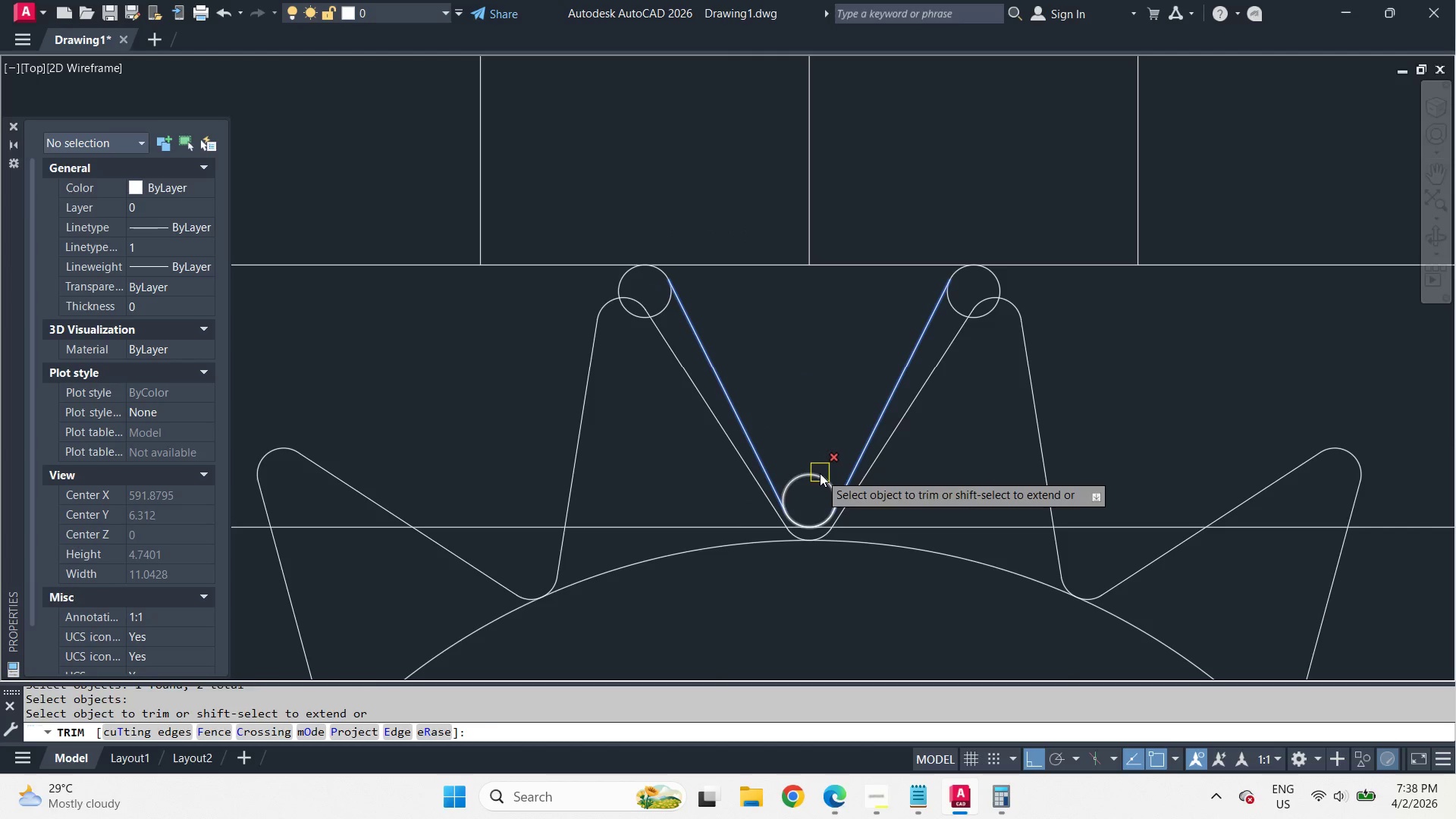 
double_click([820, 473])
 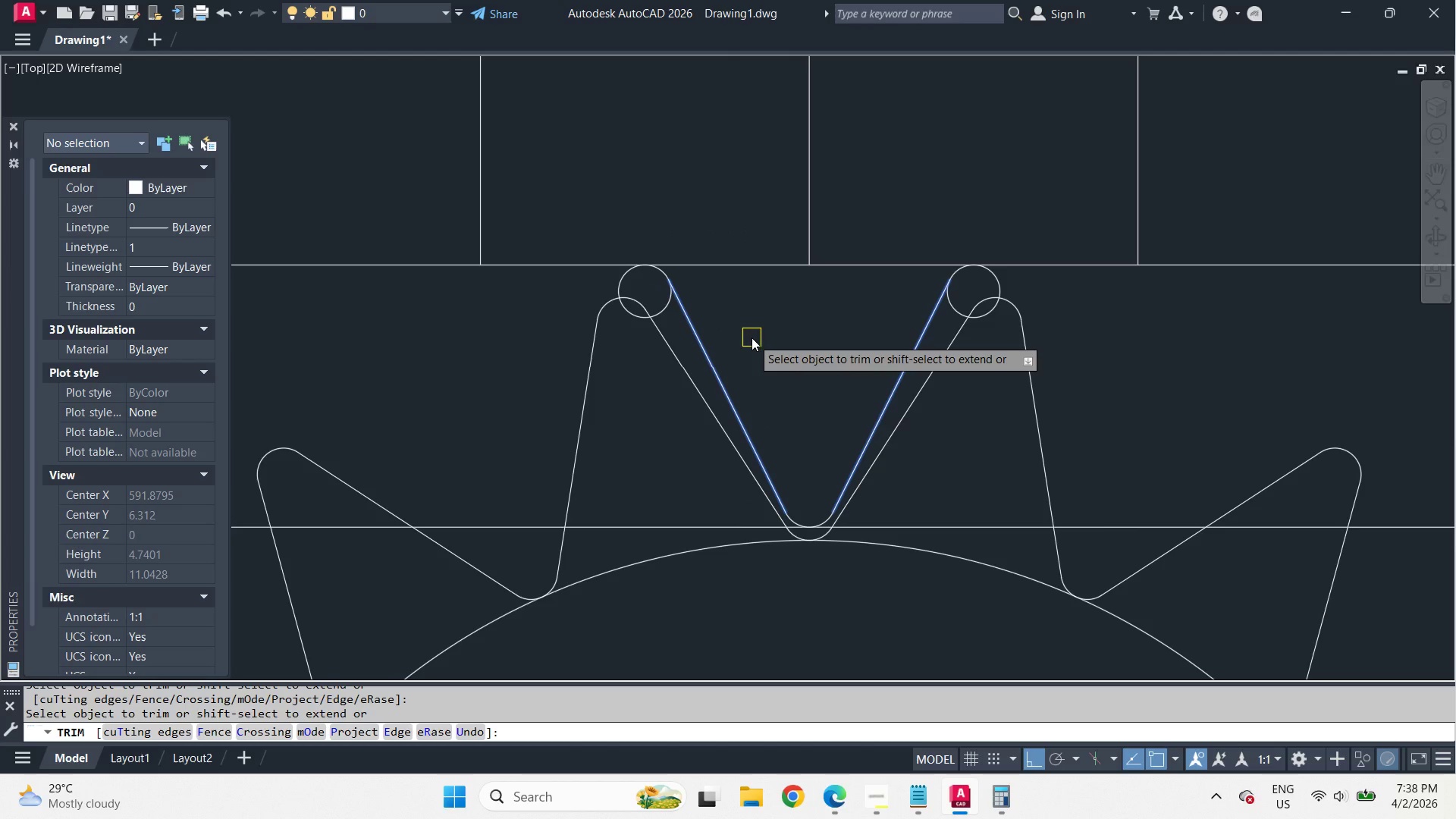 
key(Space)
 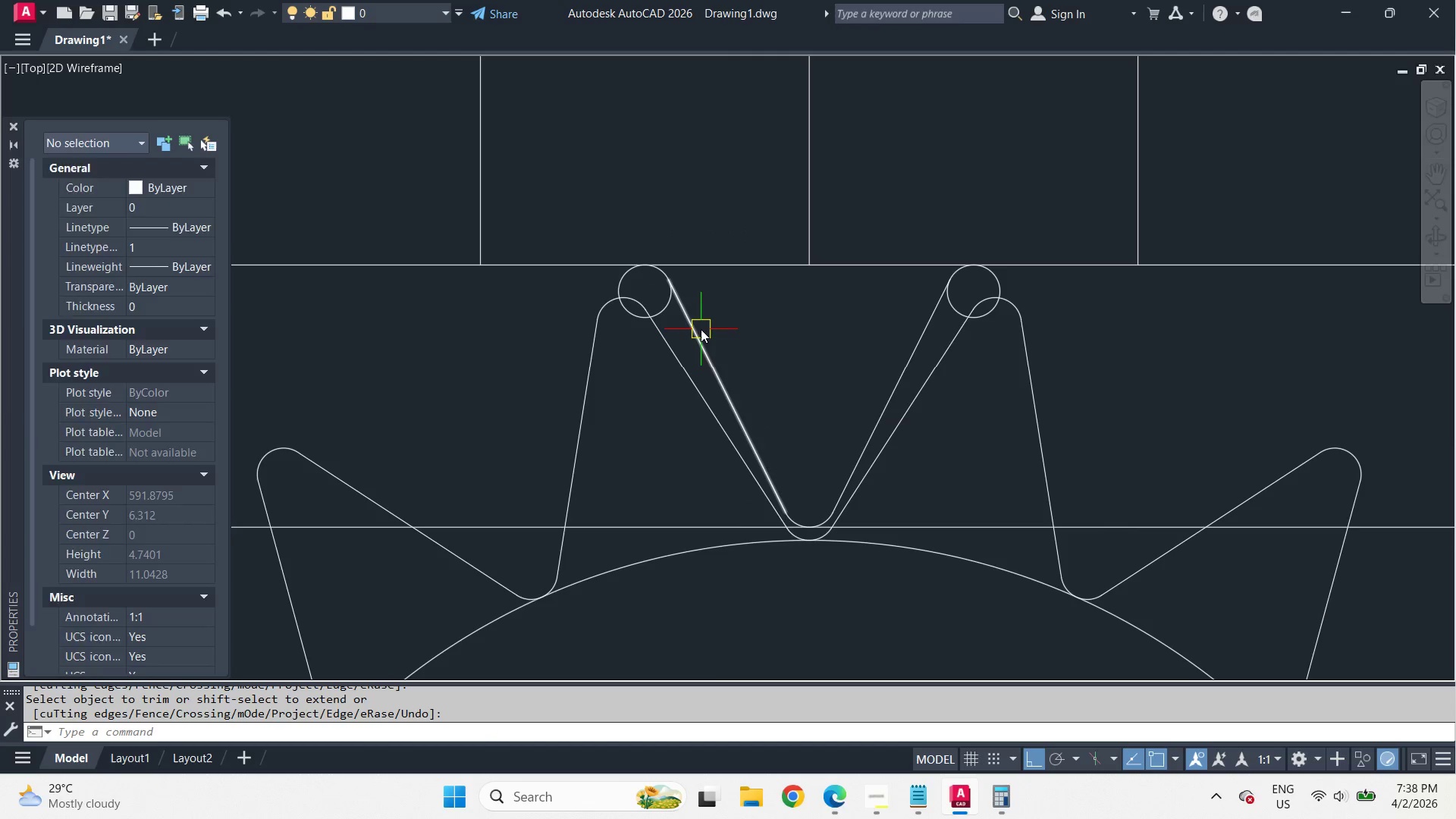 
left_click([701, 329])
 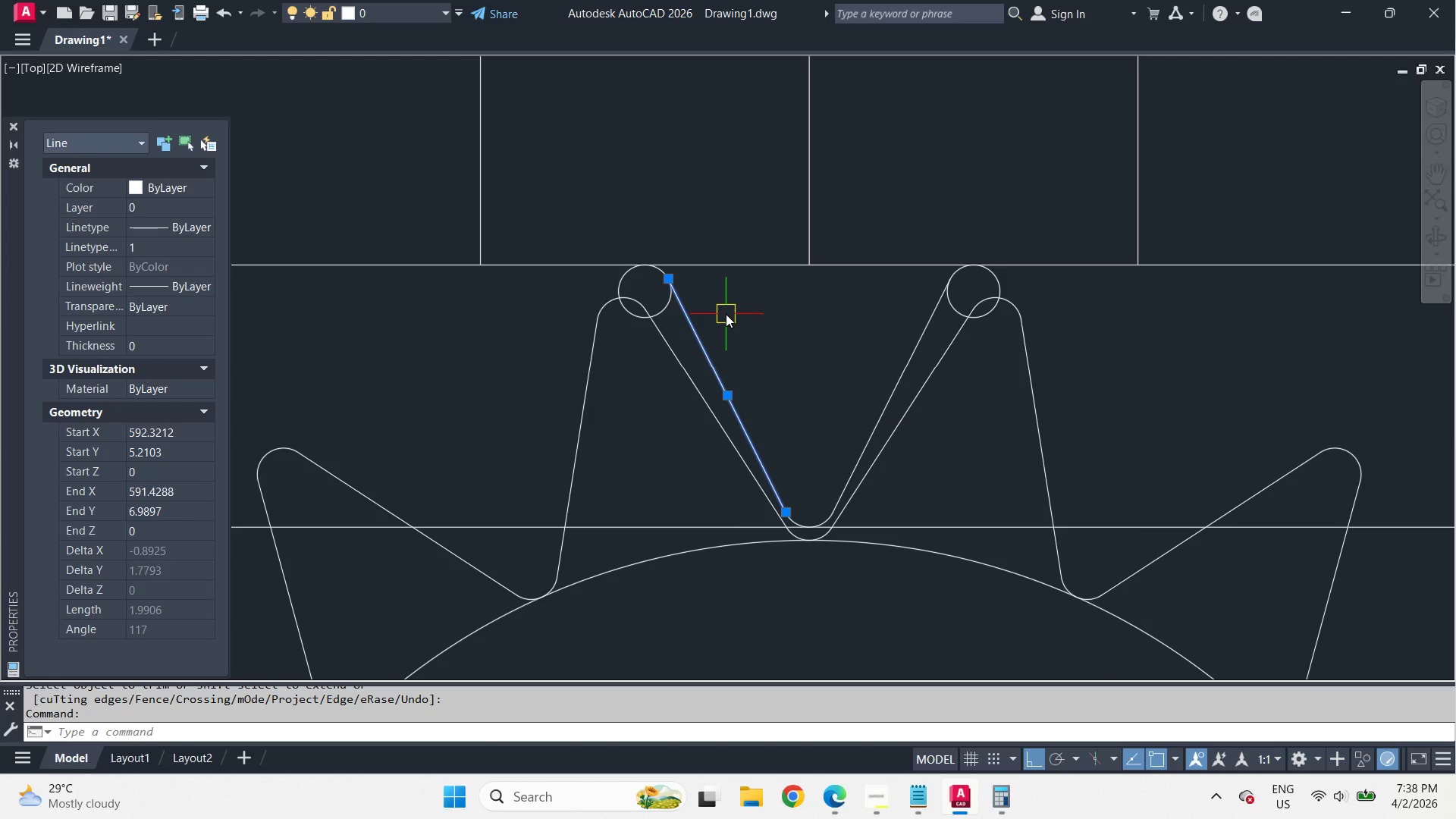 
type(mi )
 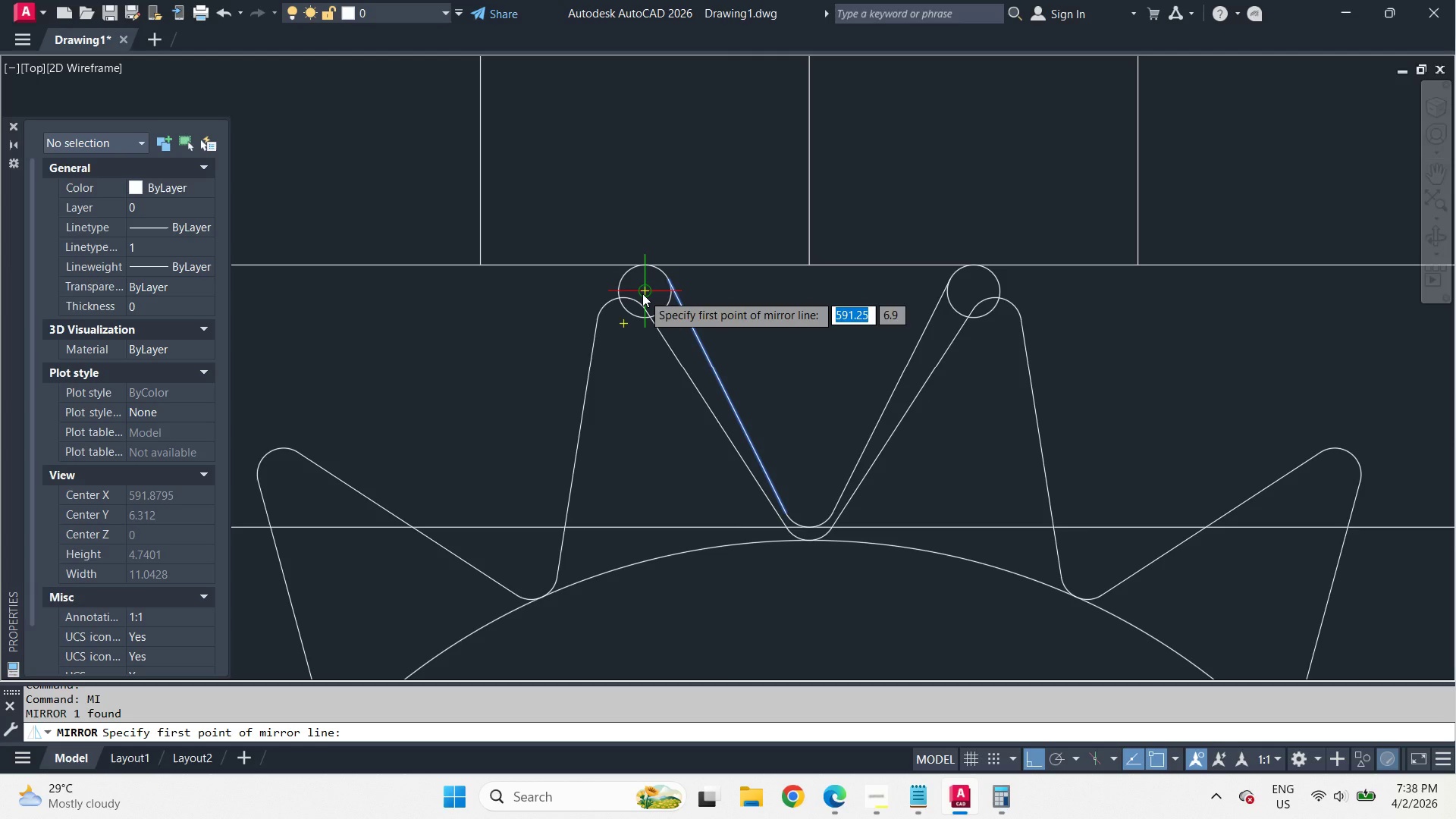 
left_click_drag(start_coordinate=[642, 293], to_coordinate=[642, 273])
 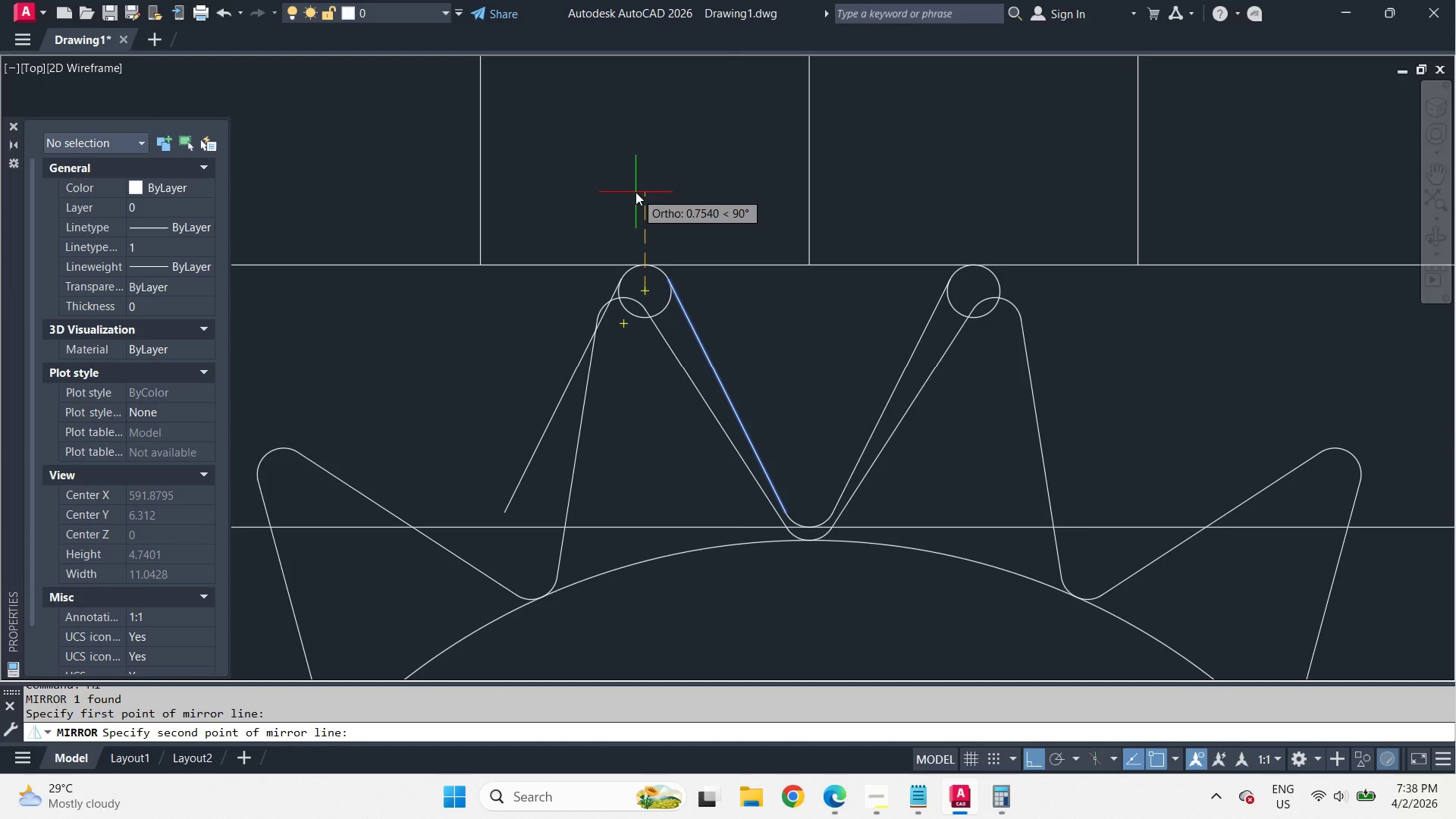 
double_click([635, 192])
 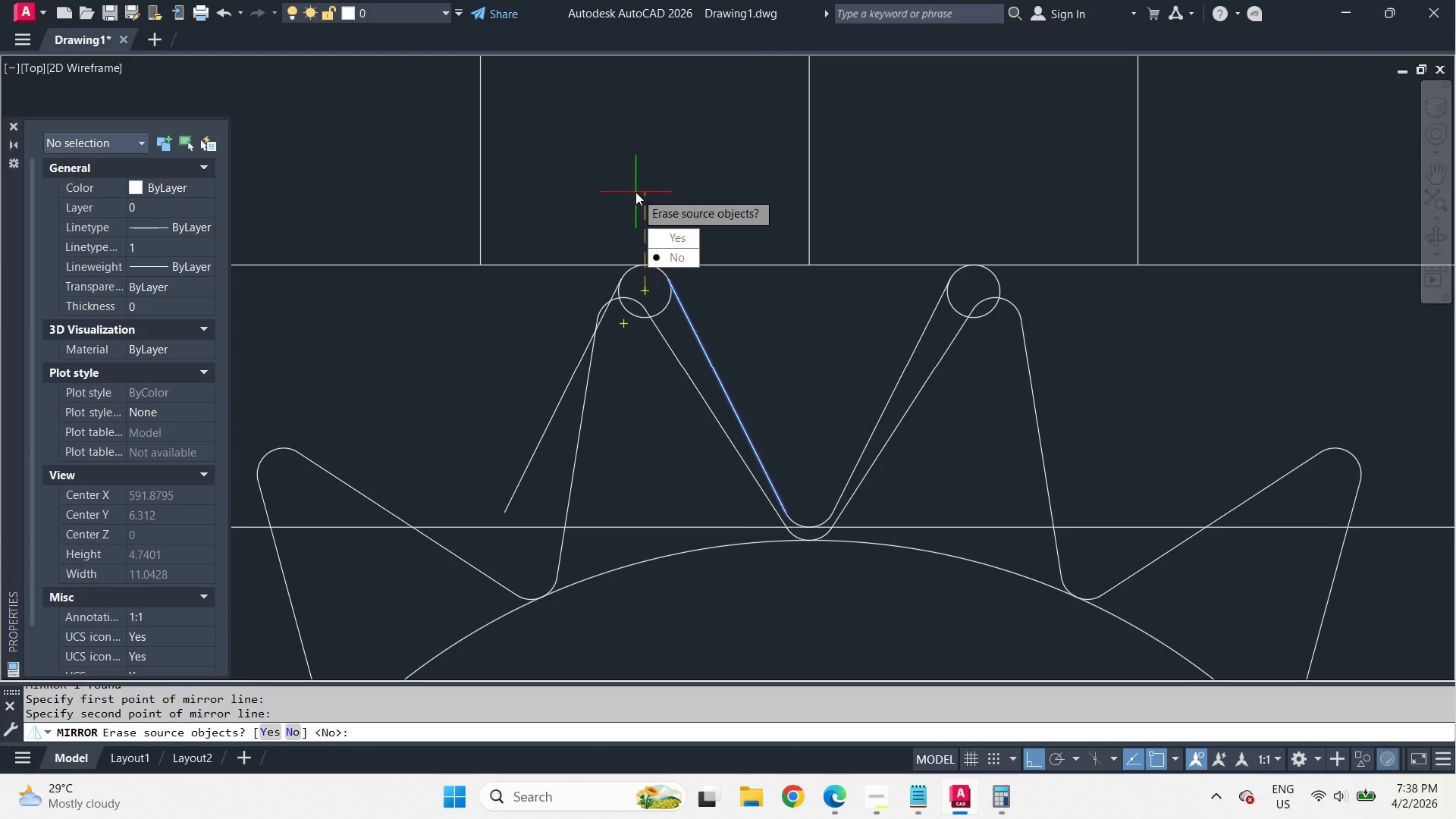 
type( tr )
 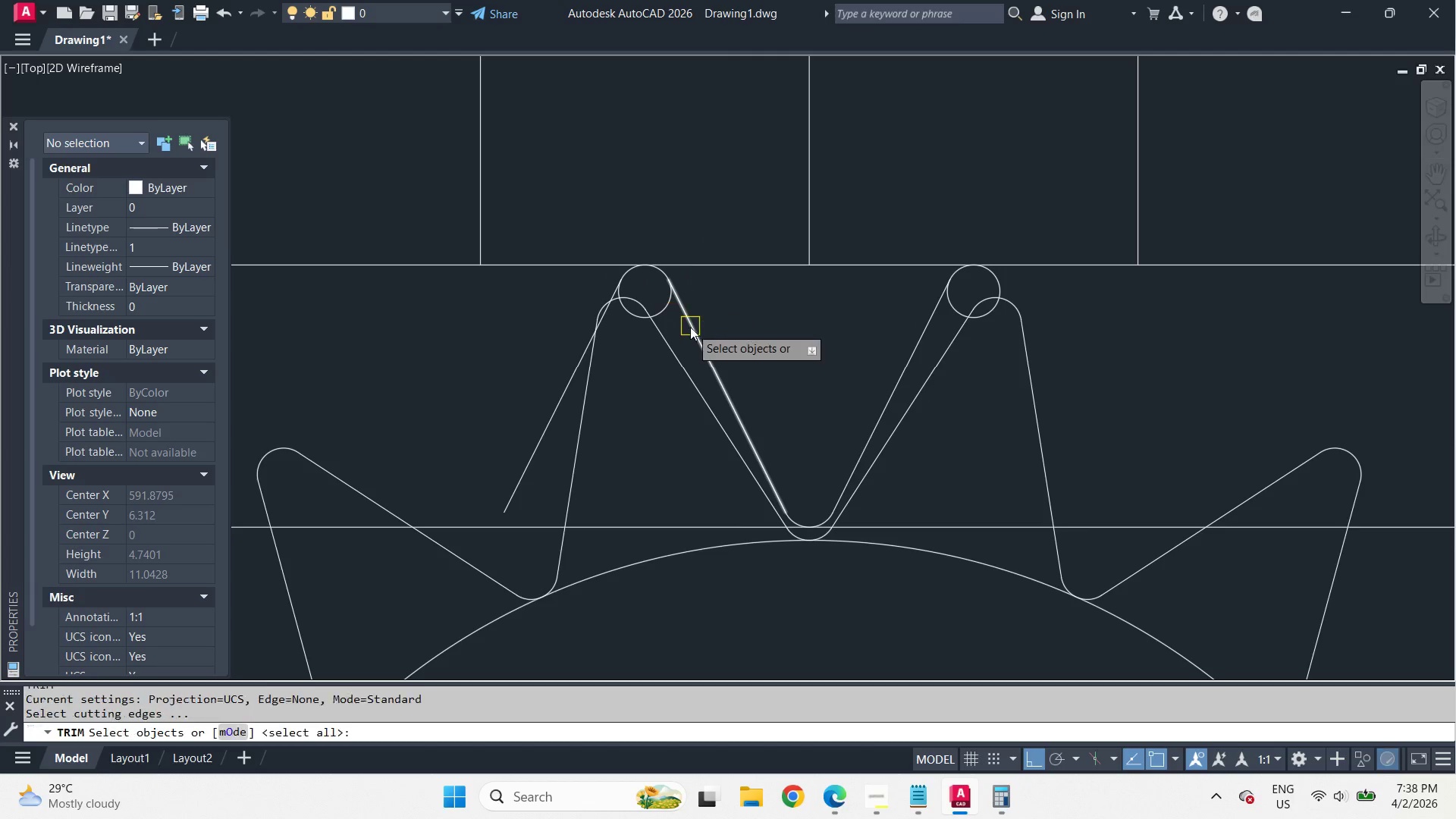 
left_click_drag(start_coordinate=[690, 327], to_coordinate=[686, 331])
 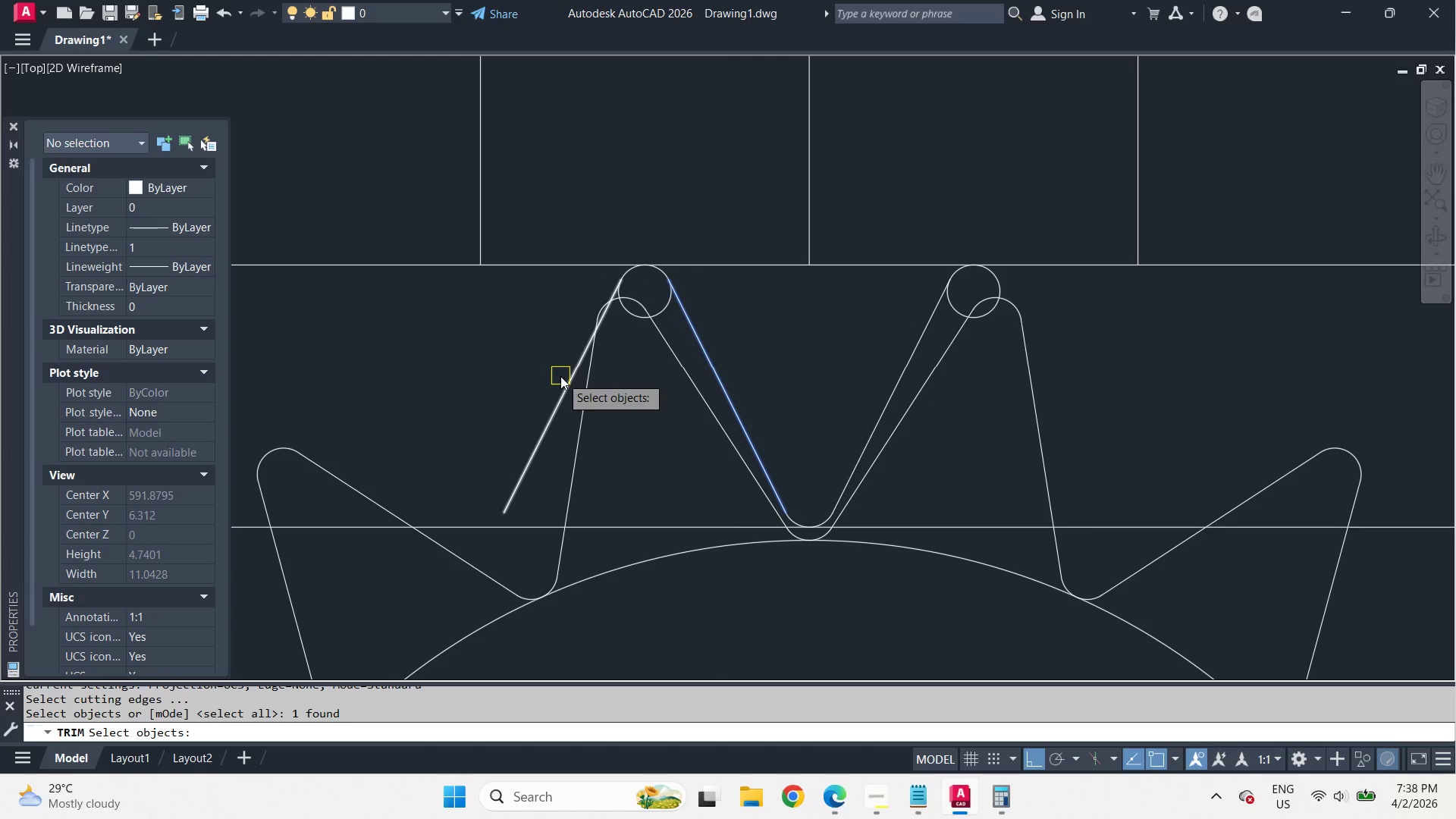 
left_click([560, 376])
 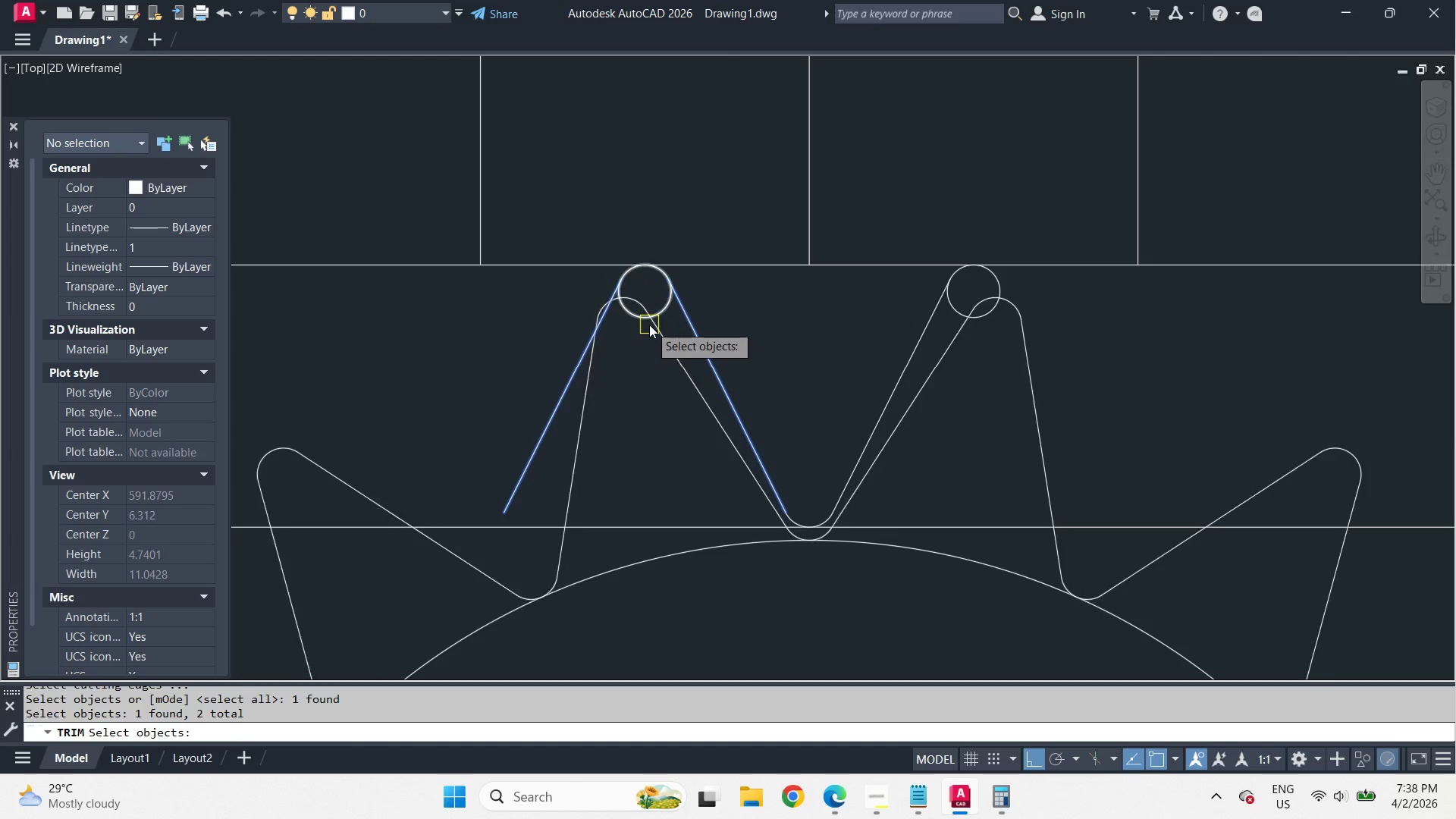 
key(Space)
 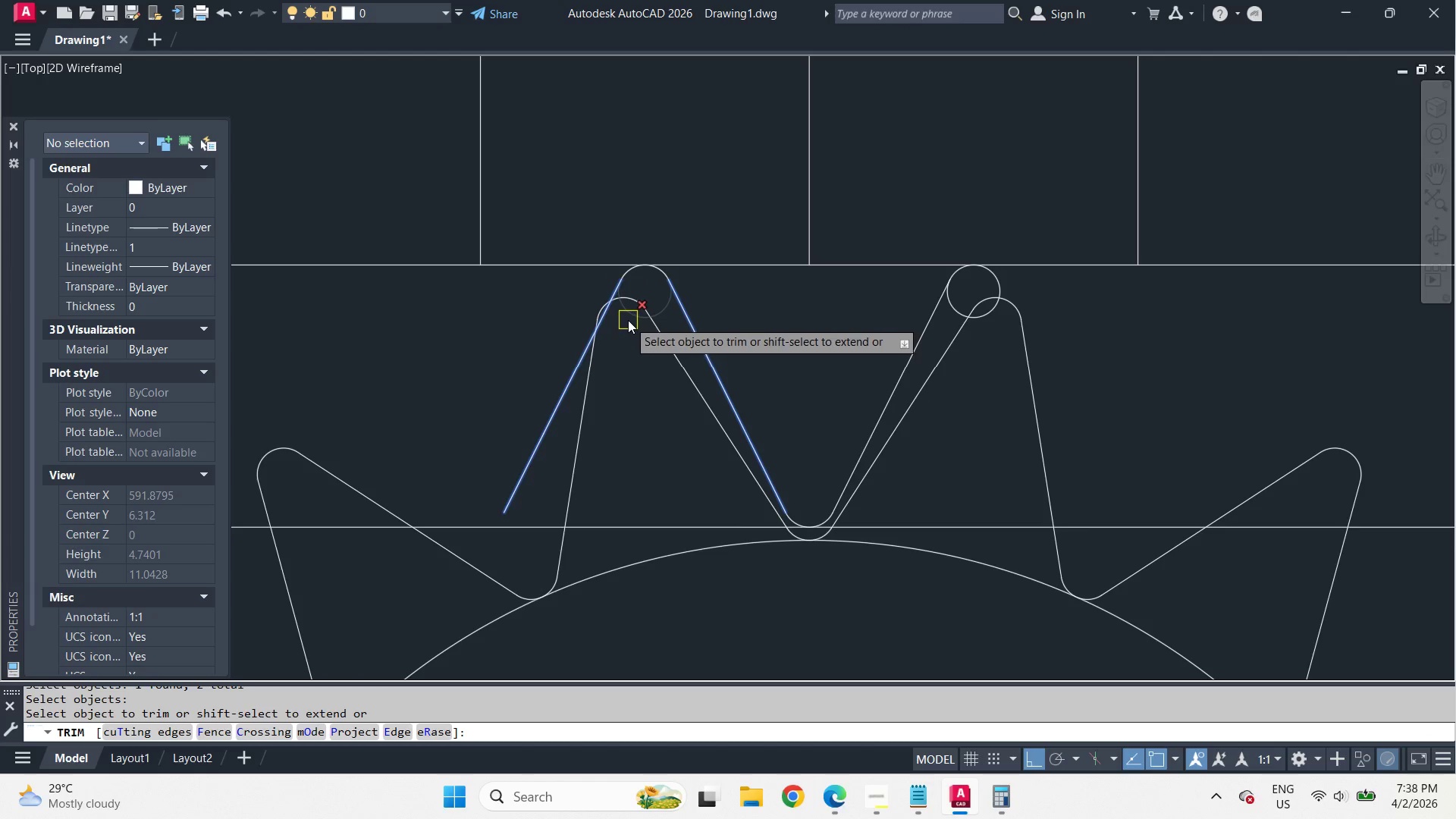 
left_click([628, 319])
 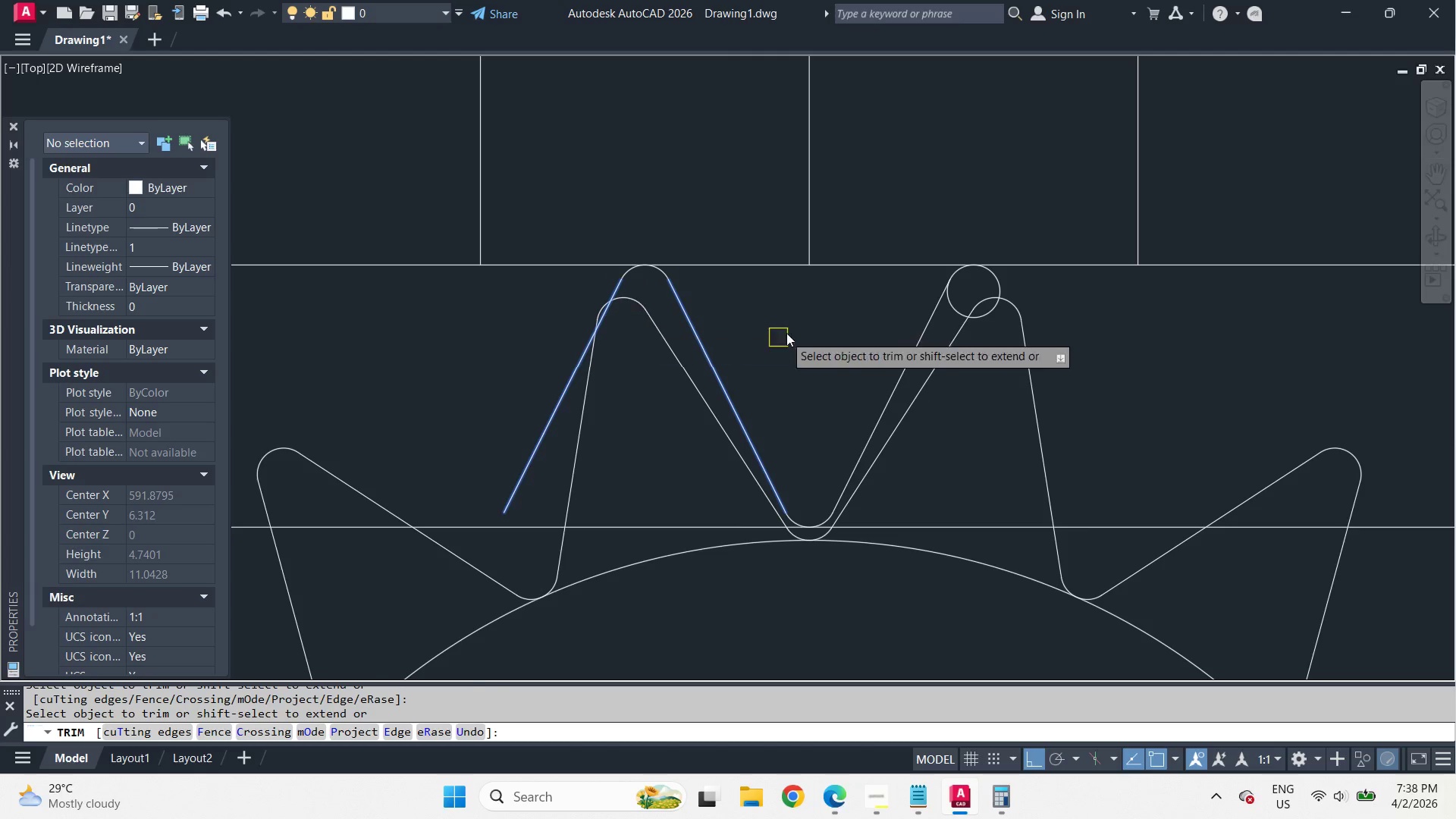 
key(Space)
 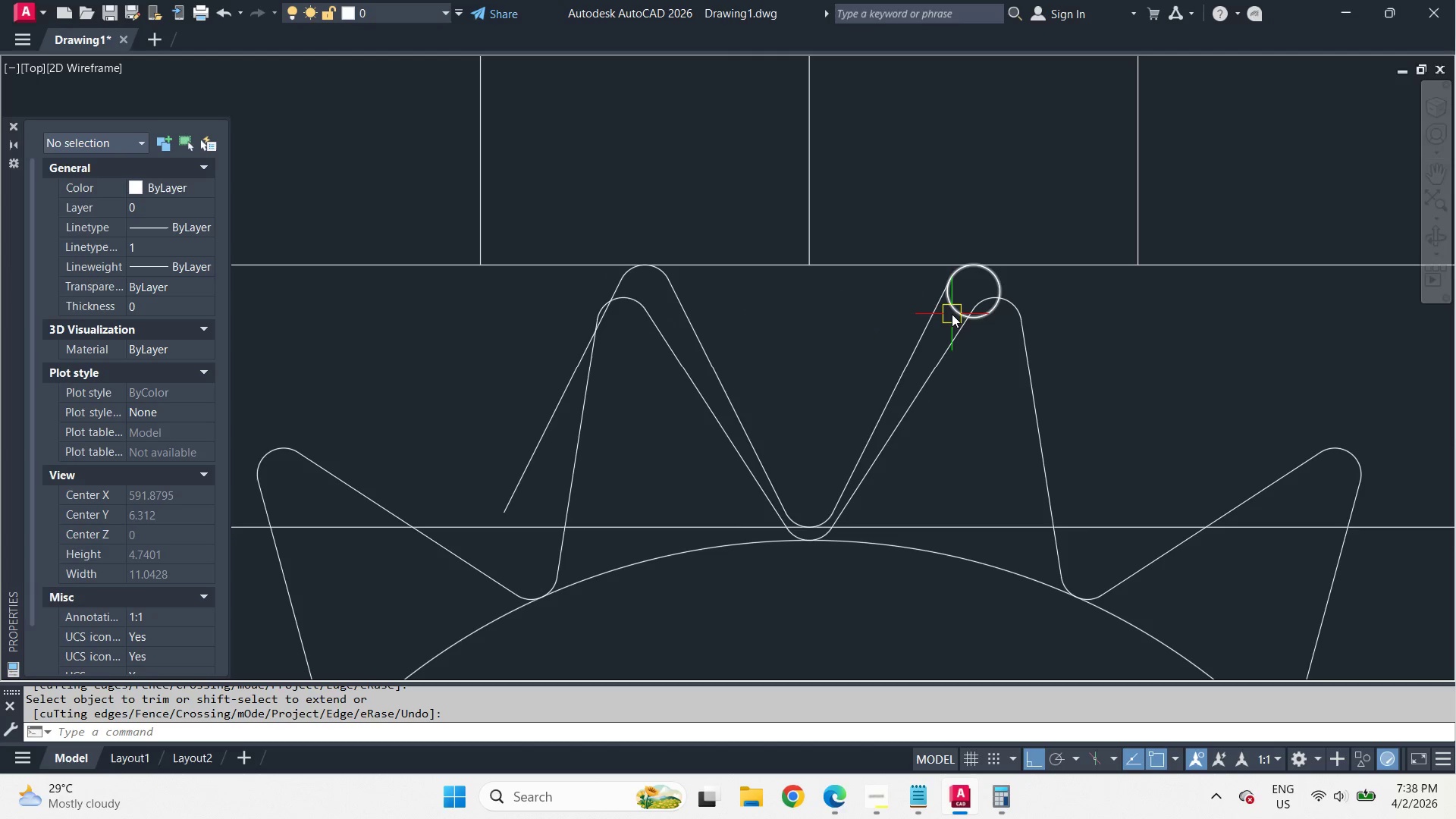 
left_click([952, 314])
 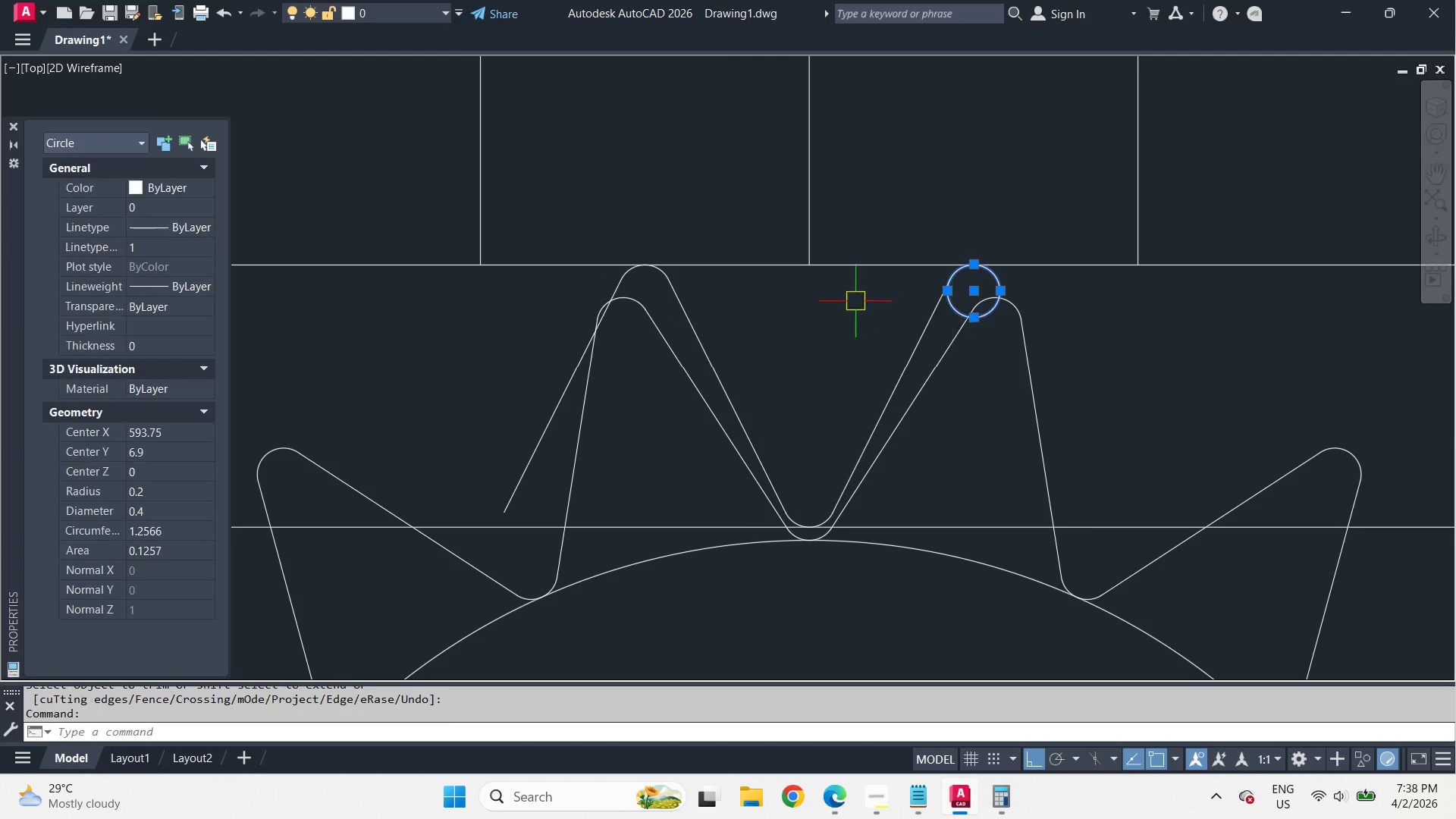 
hold_key(key=E, duration=1.84)
 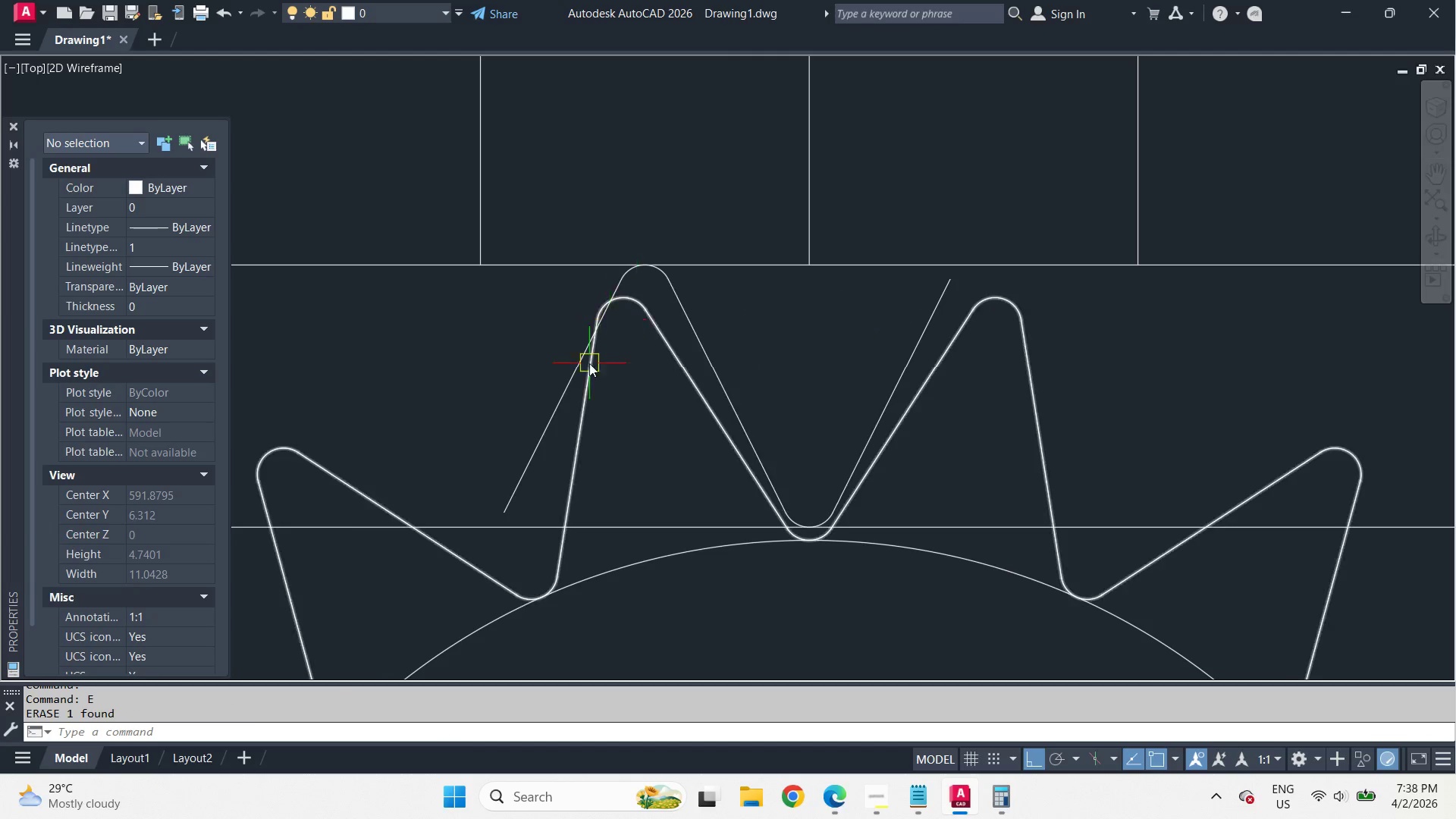 
key(Space)
 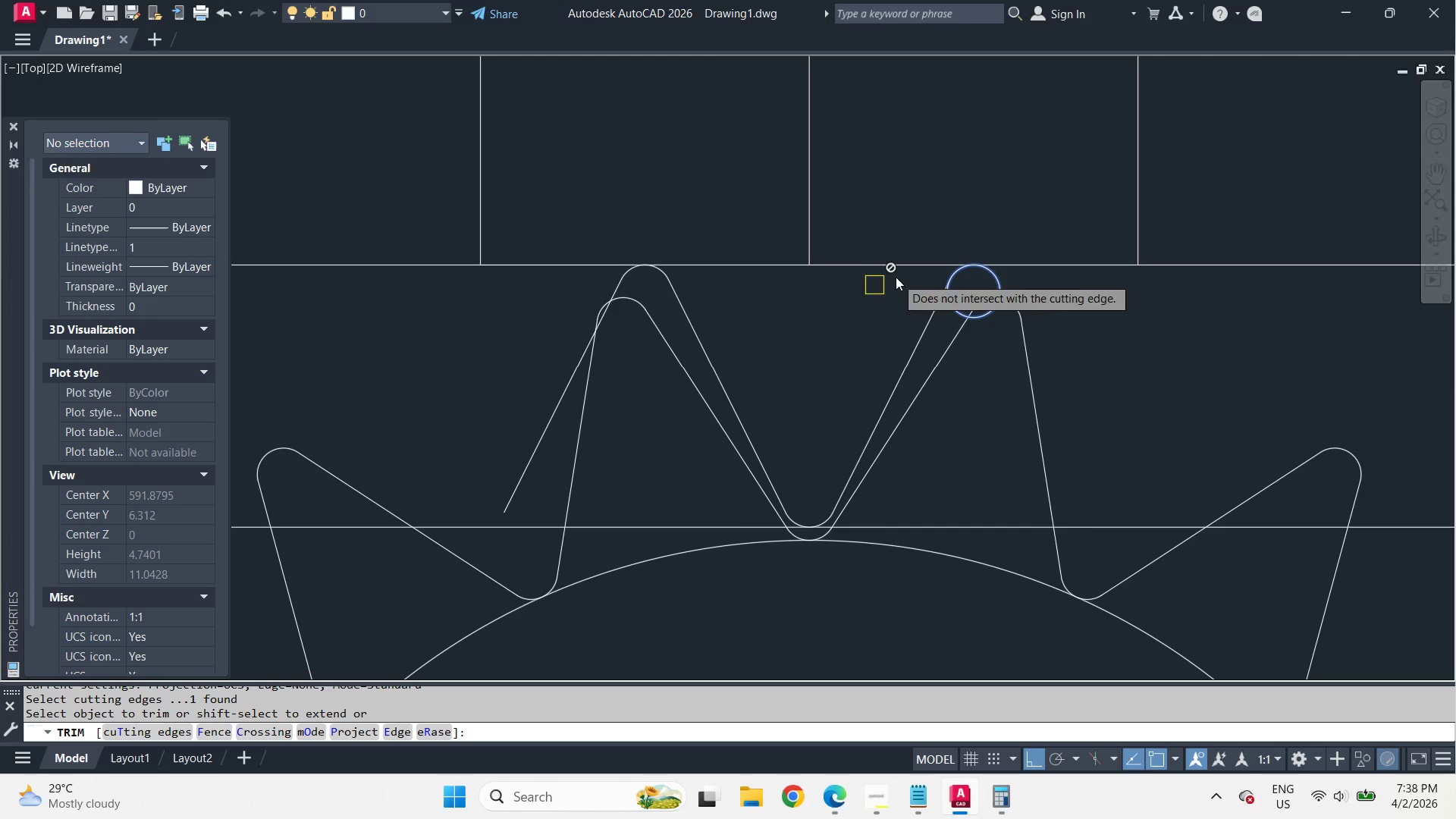 
key(Escape)
 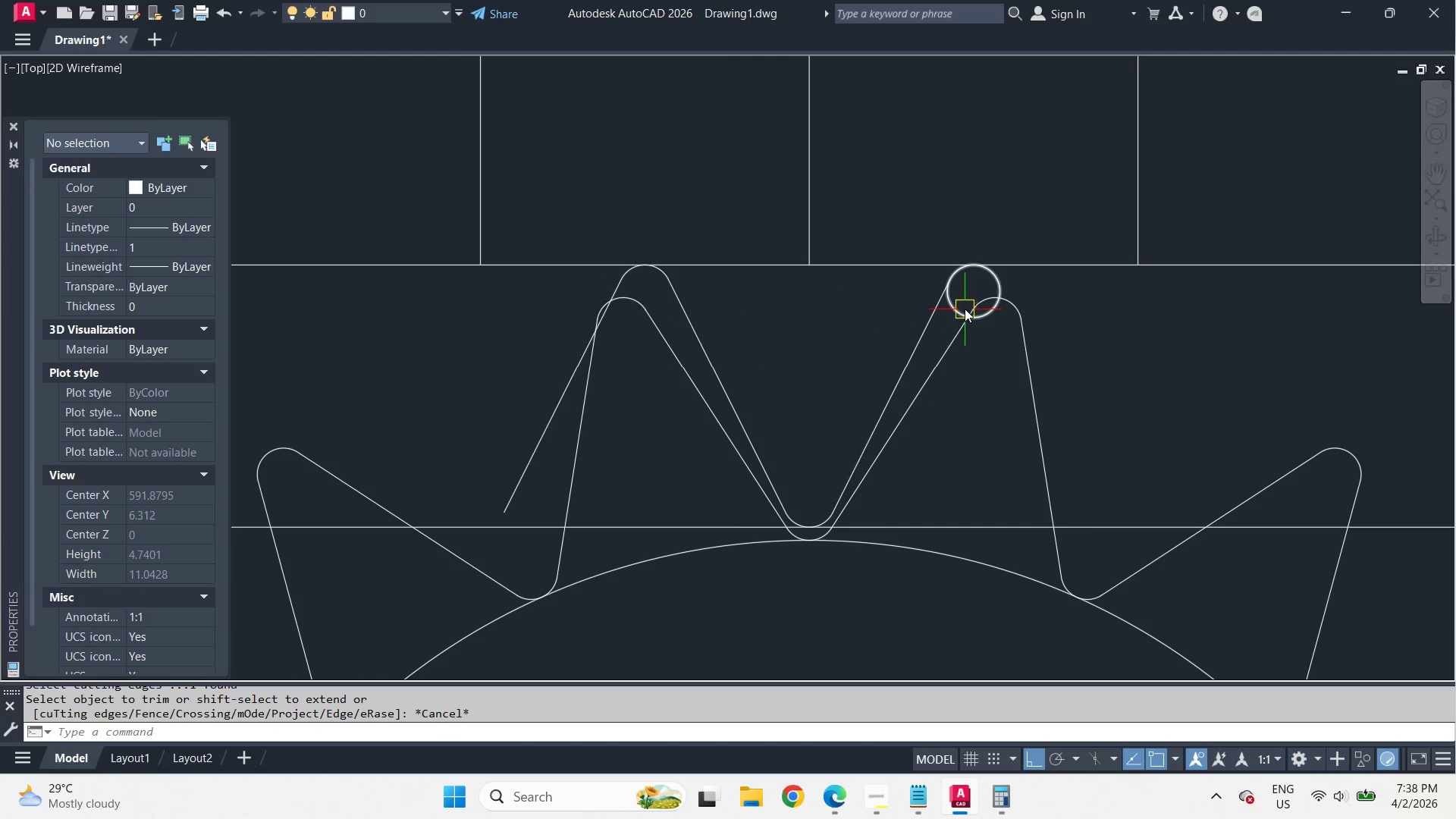 
left_click([959, 306])
 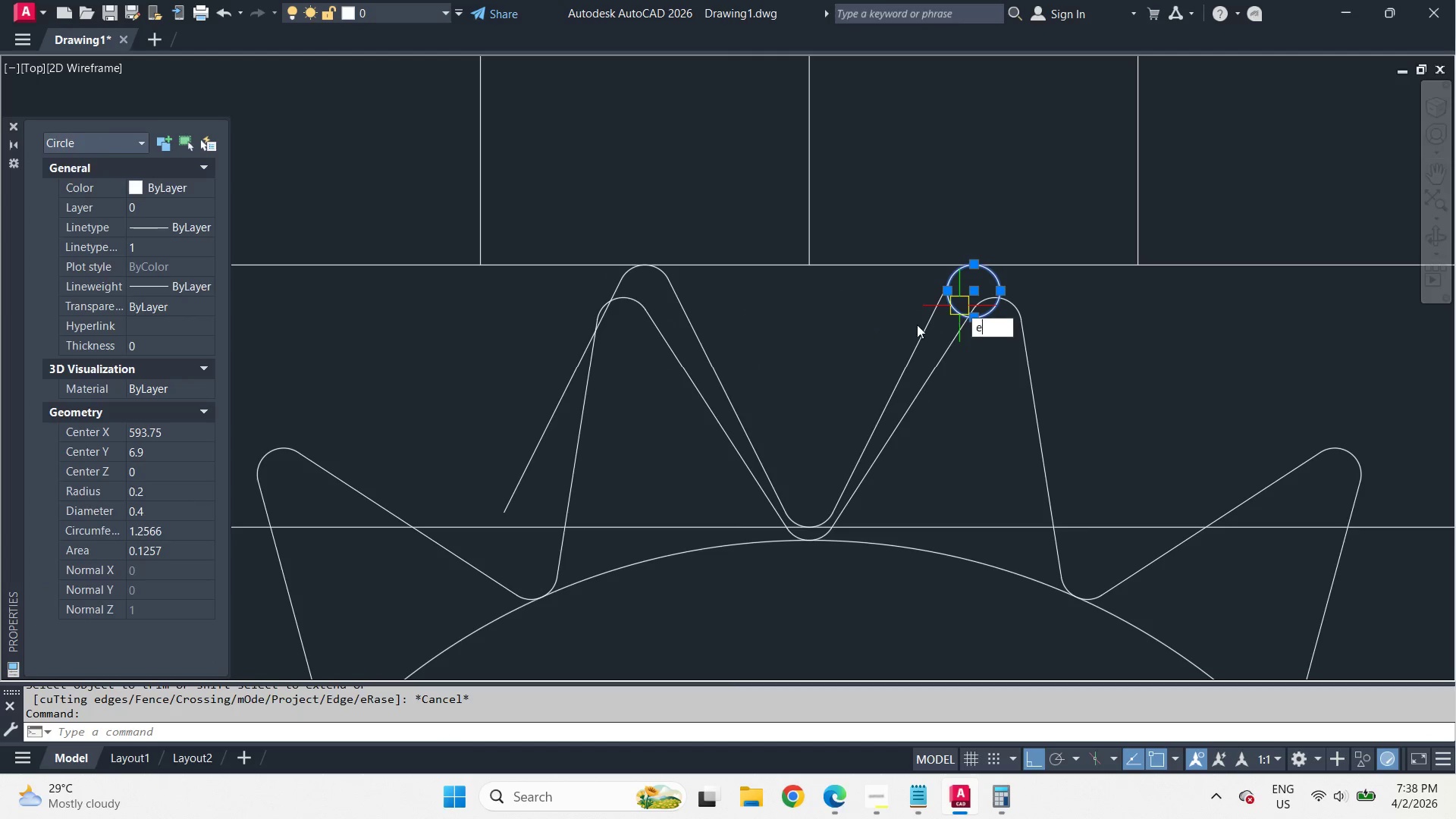 
key(Space)
 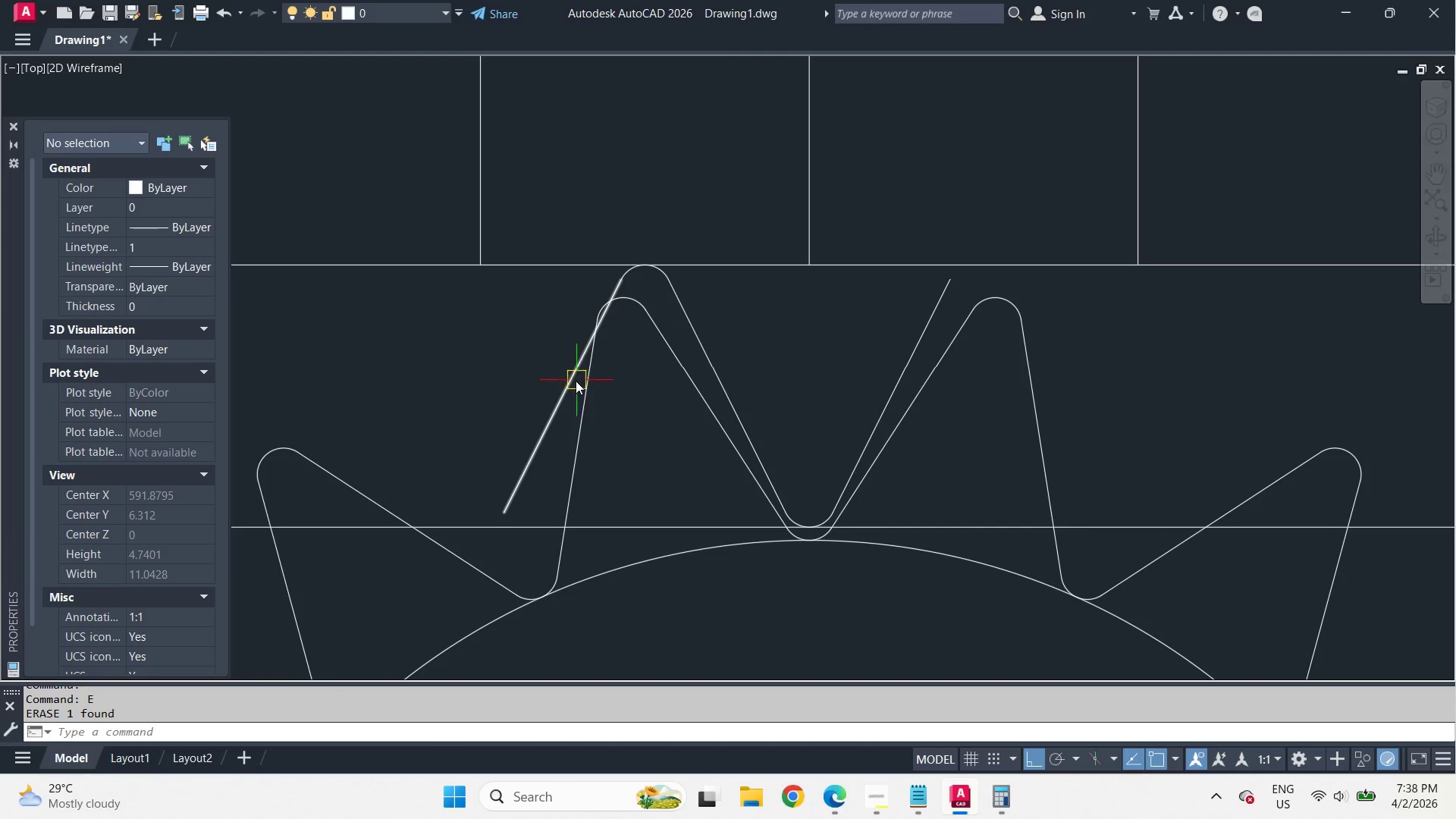 
left_click([570, 381])
 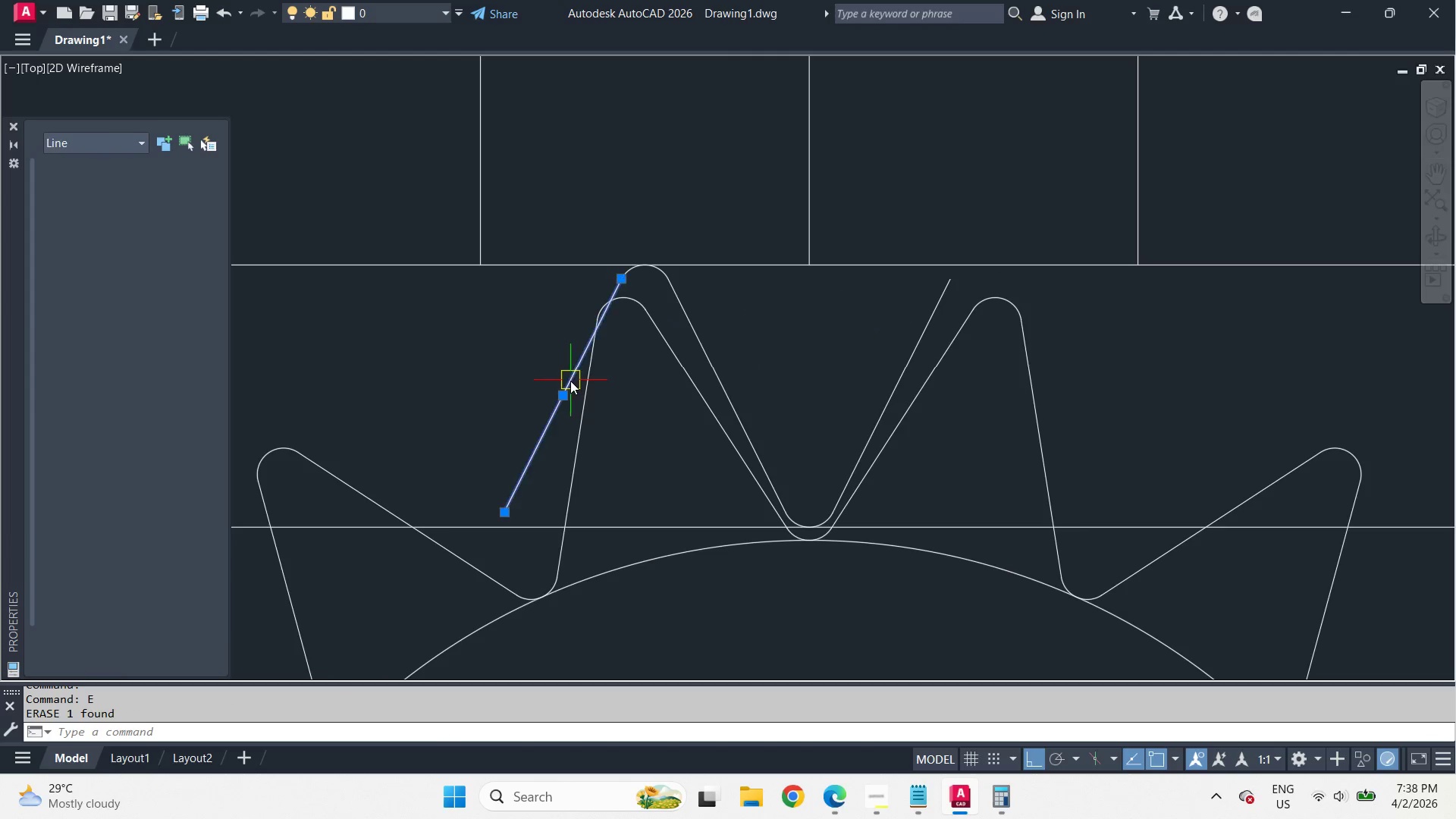 
key(E)
 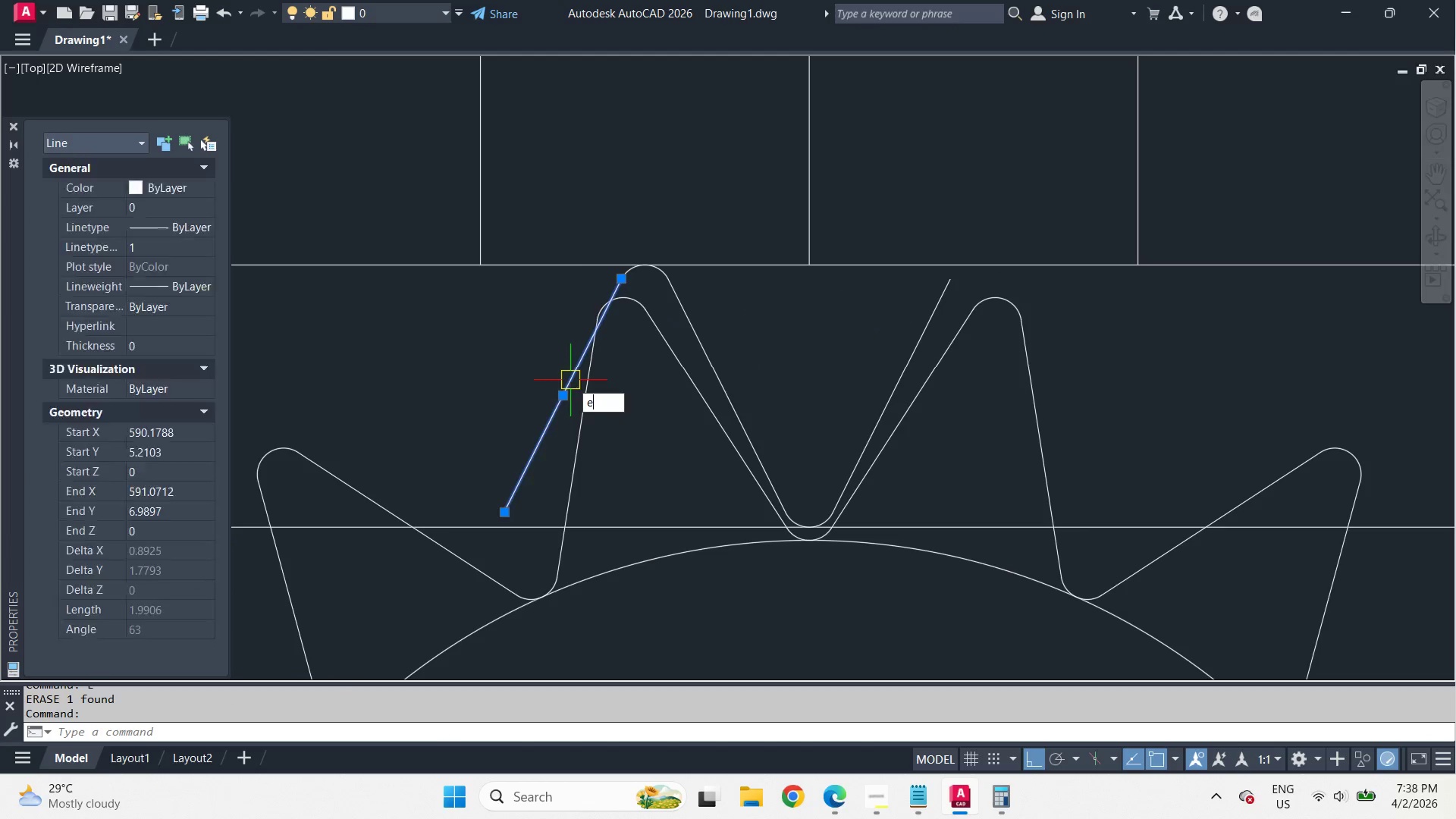 
key(Space)
 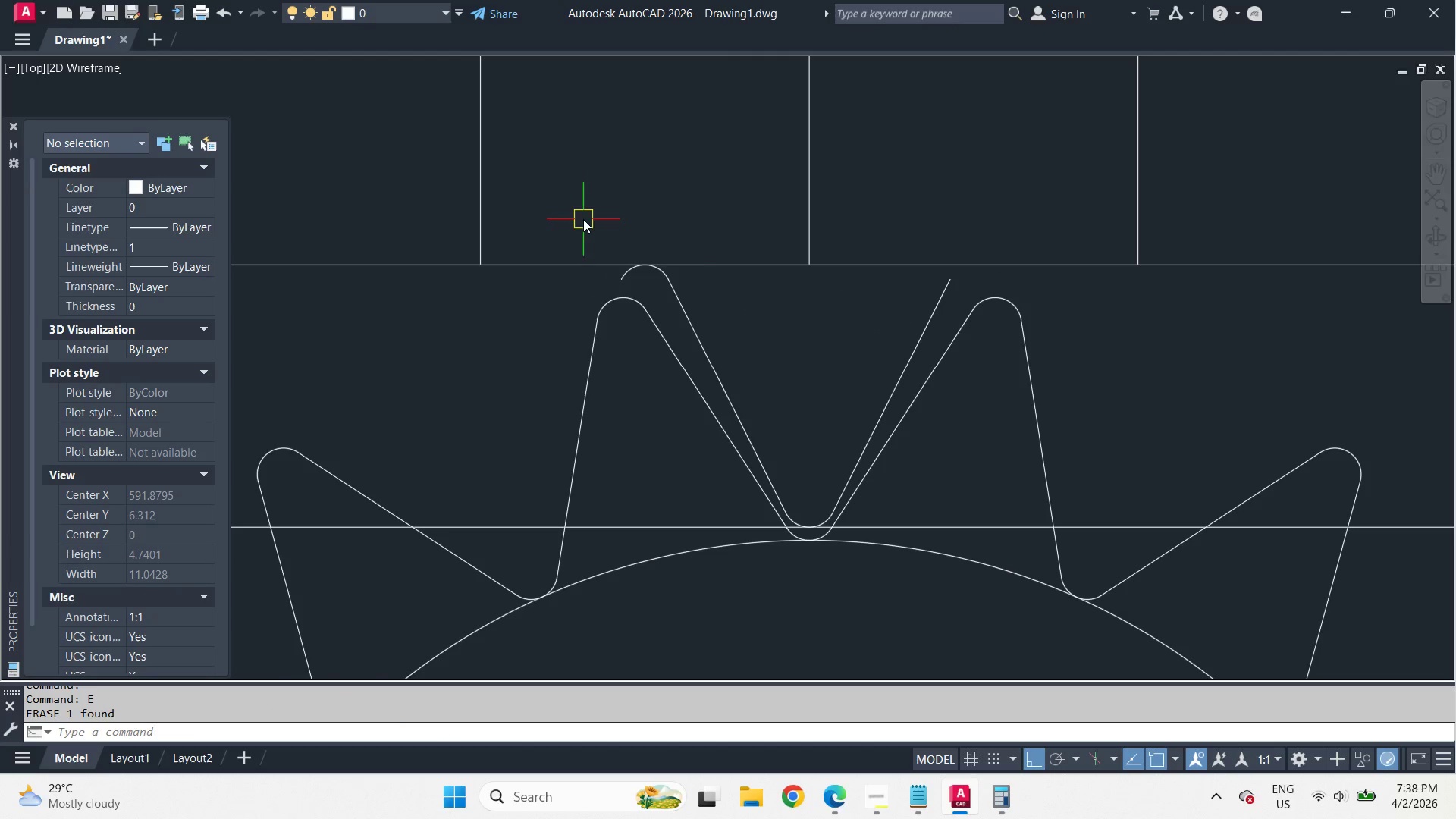 
left_click_drag(start_coordinate=[583, 219], to_coordinate=[702, 302])
 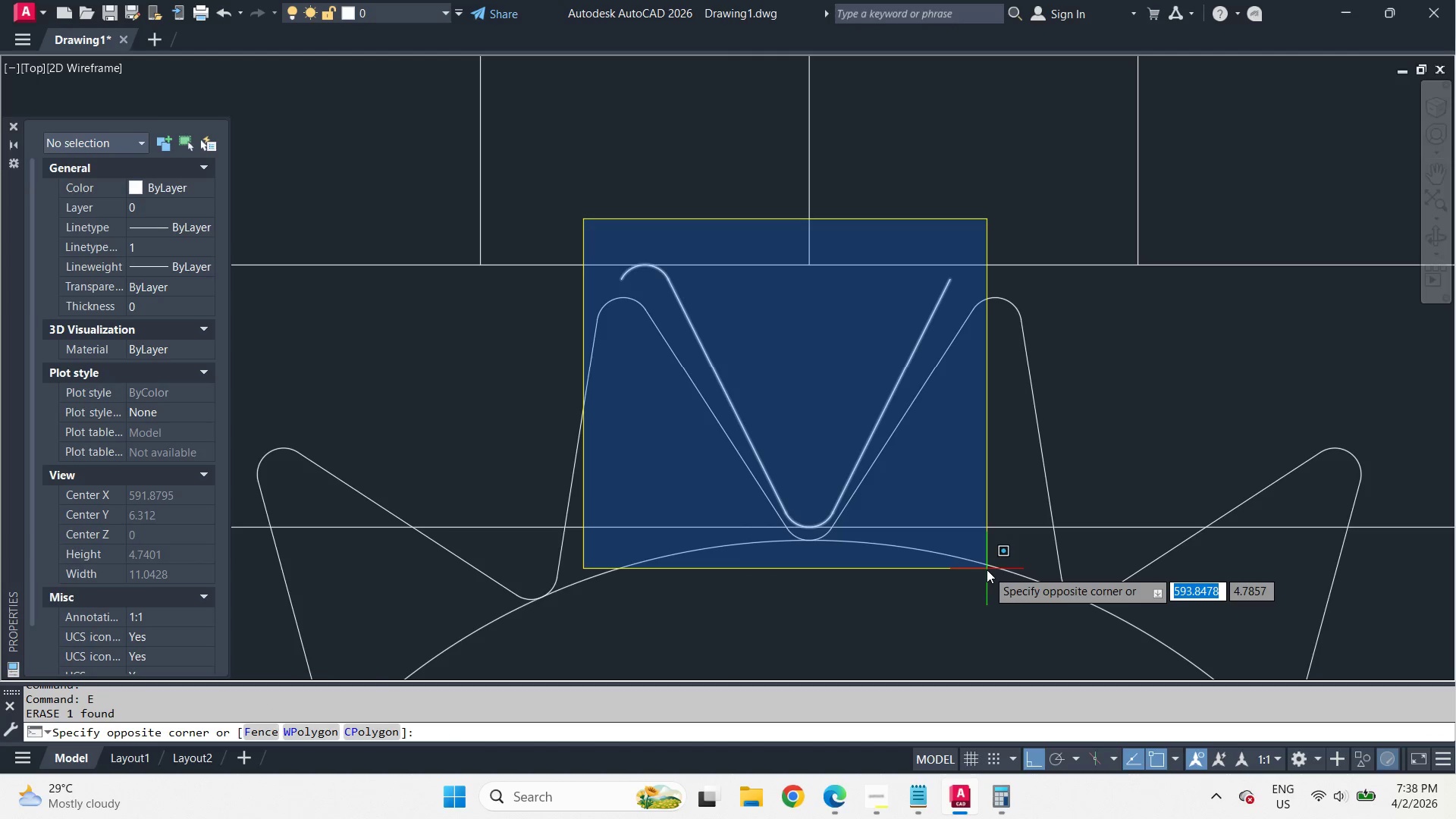 
left_click([987, 570])
 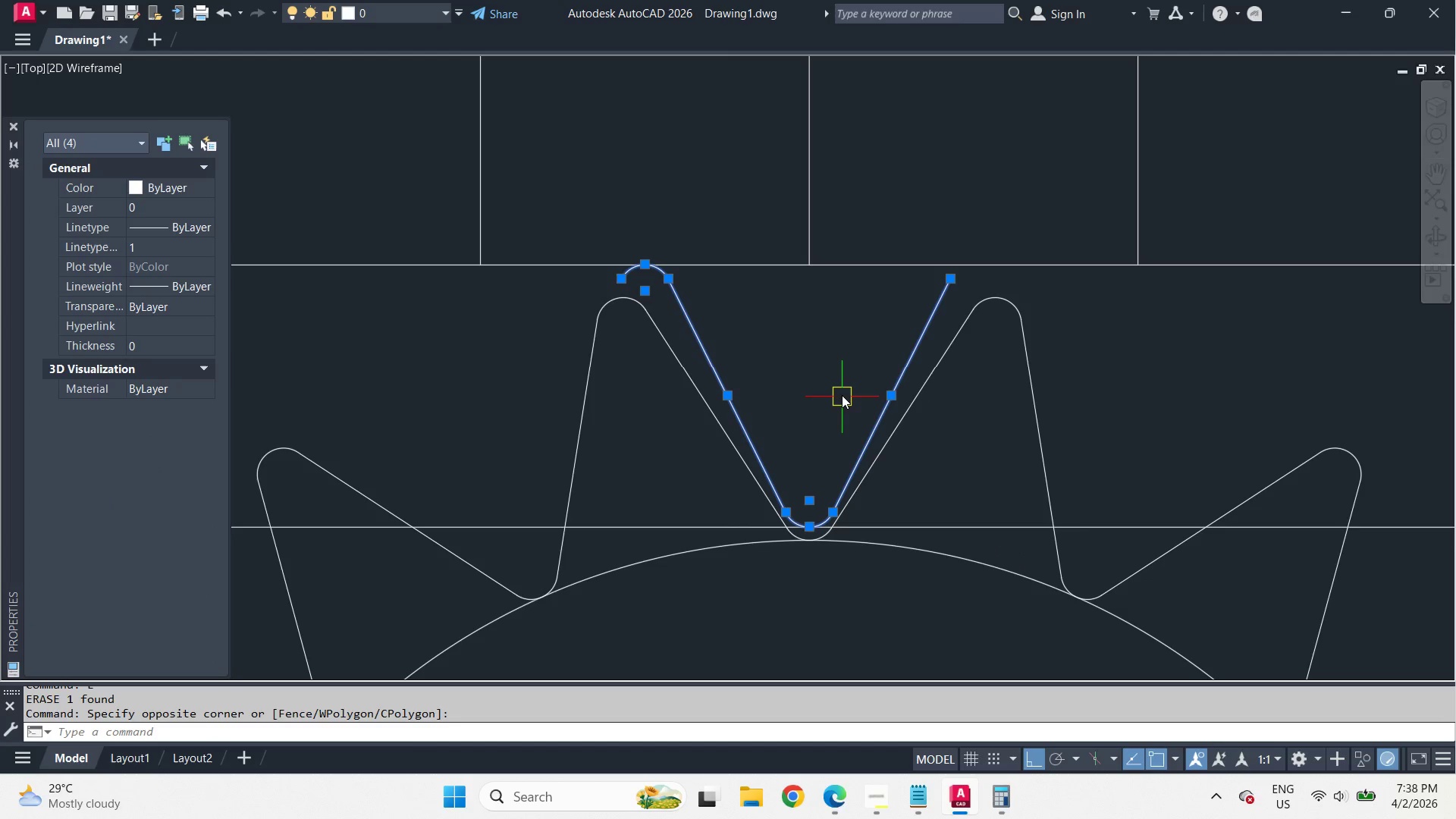 
key(J)
 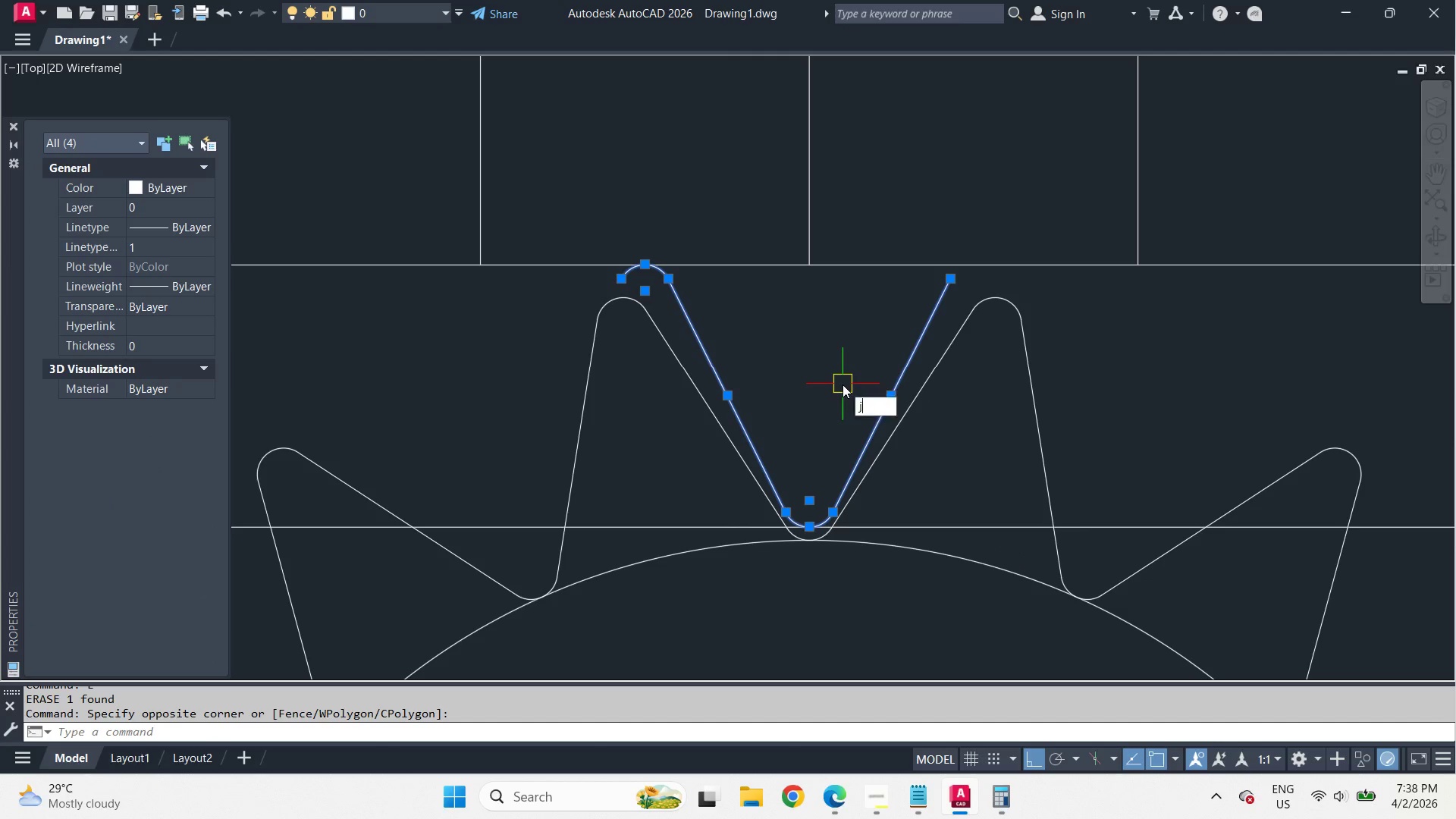 
key(Space)
 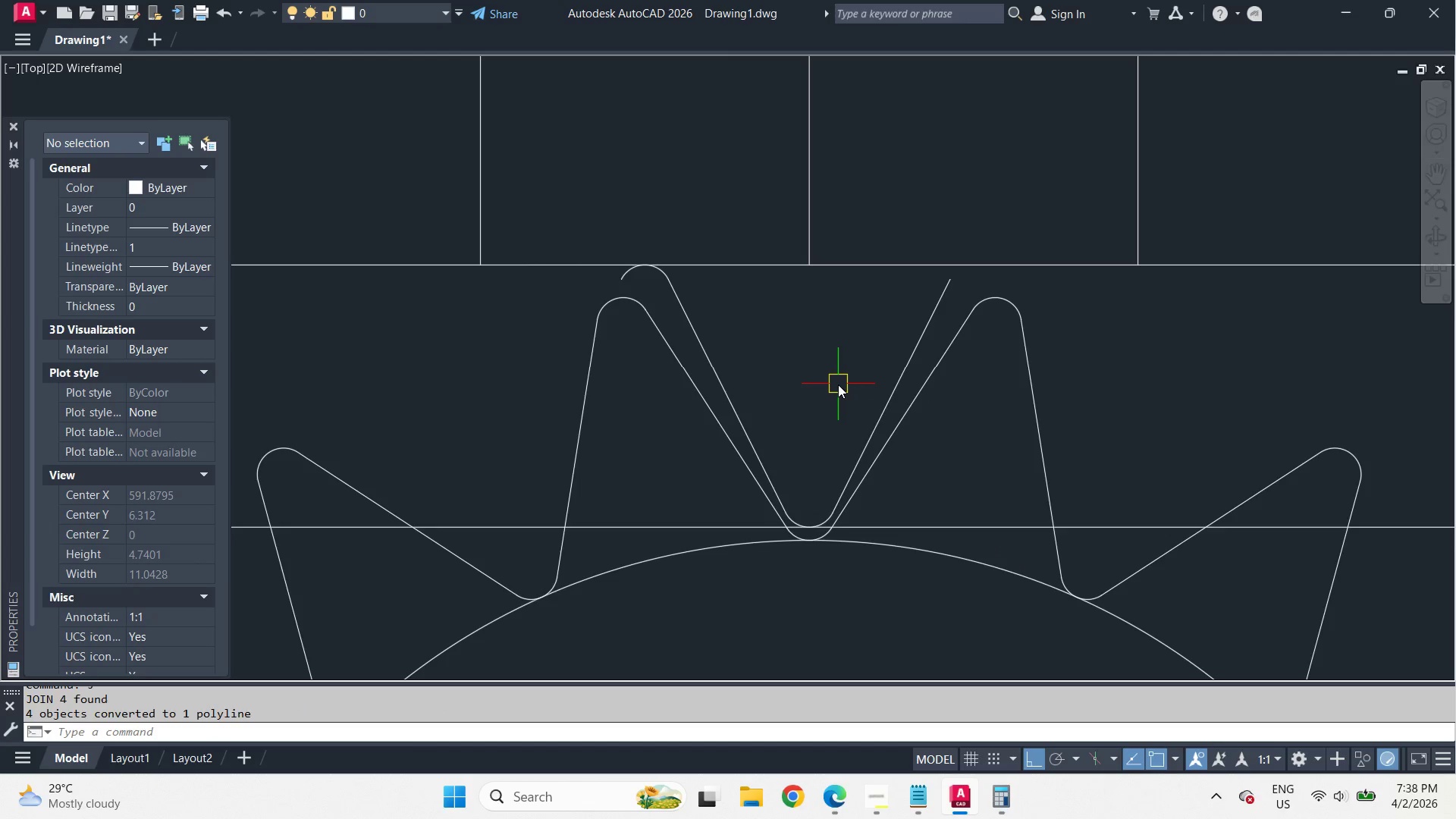 
scroll: coordinate [838, 384], scroll_direction: down, amount: 2.0
 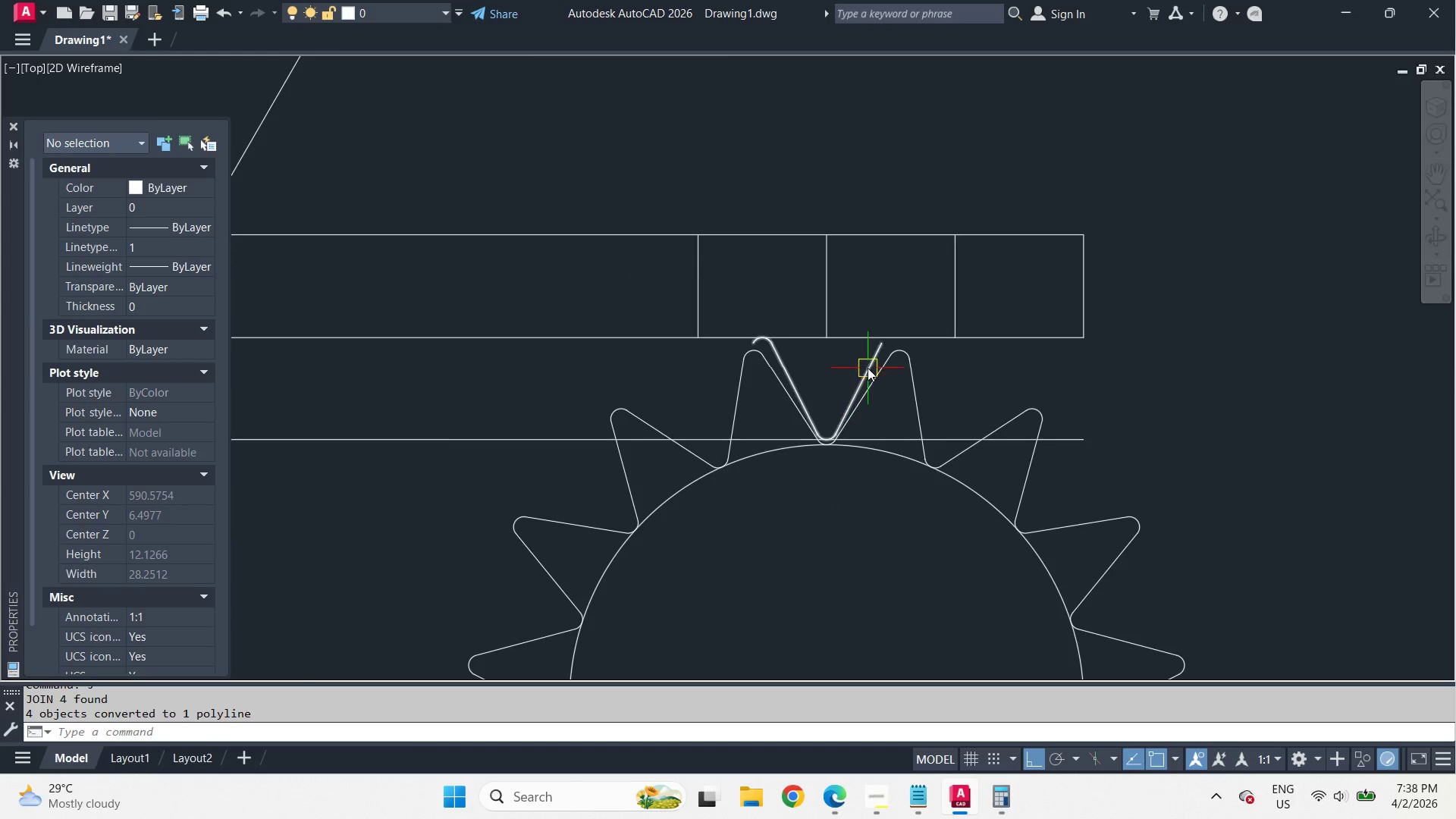 
left_click([868, 366])
 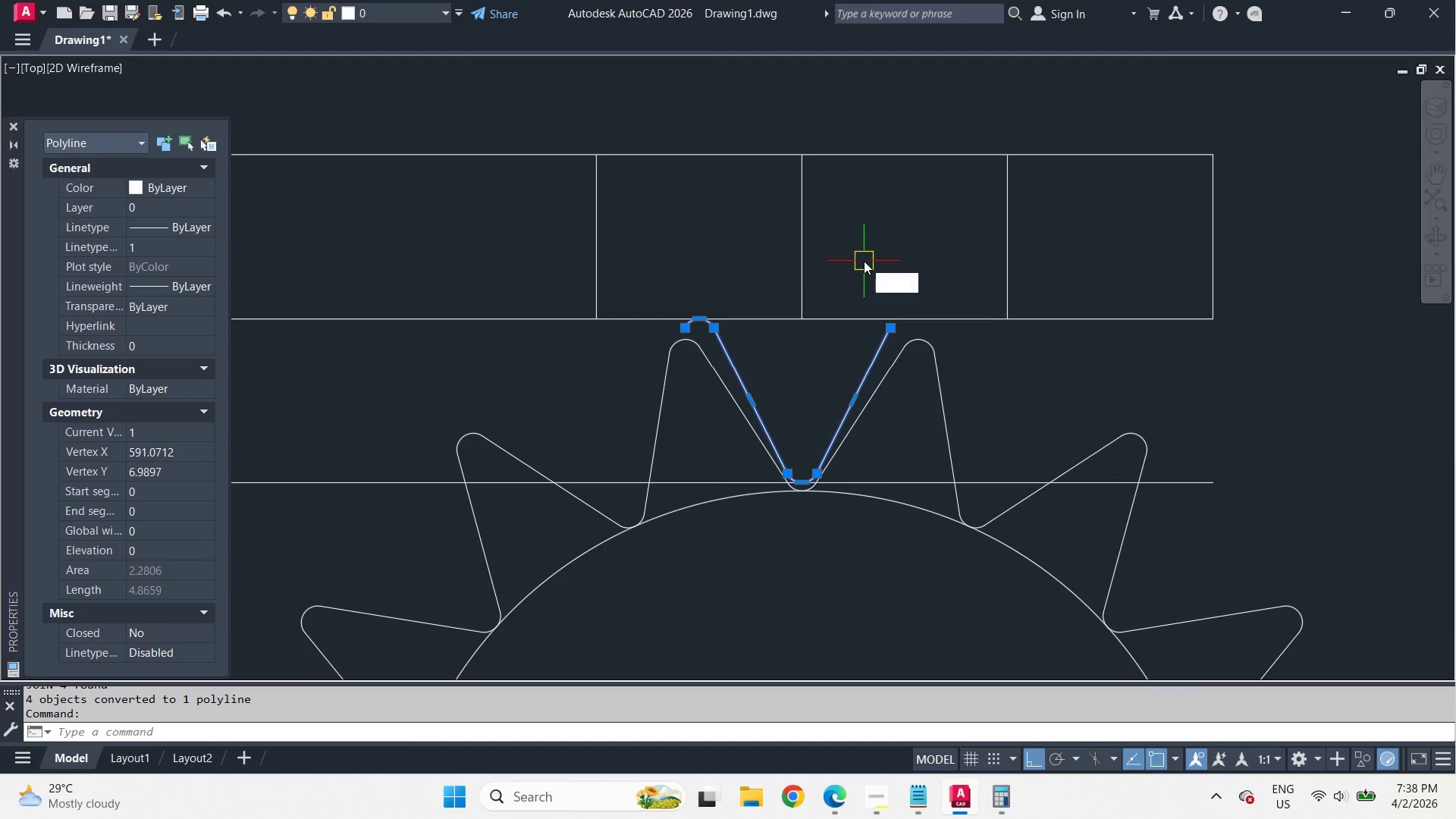 
scroll: coordinate [868, 368], scroll_direction: up, amount: 1.0
 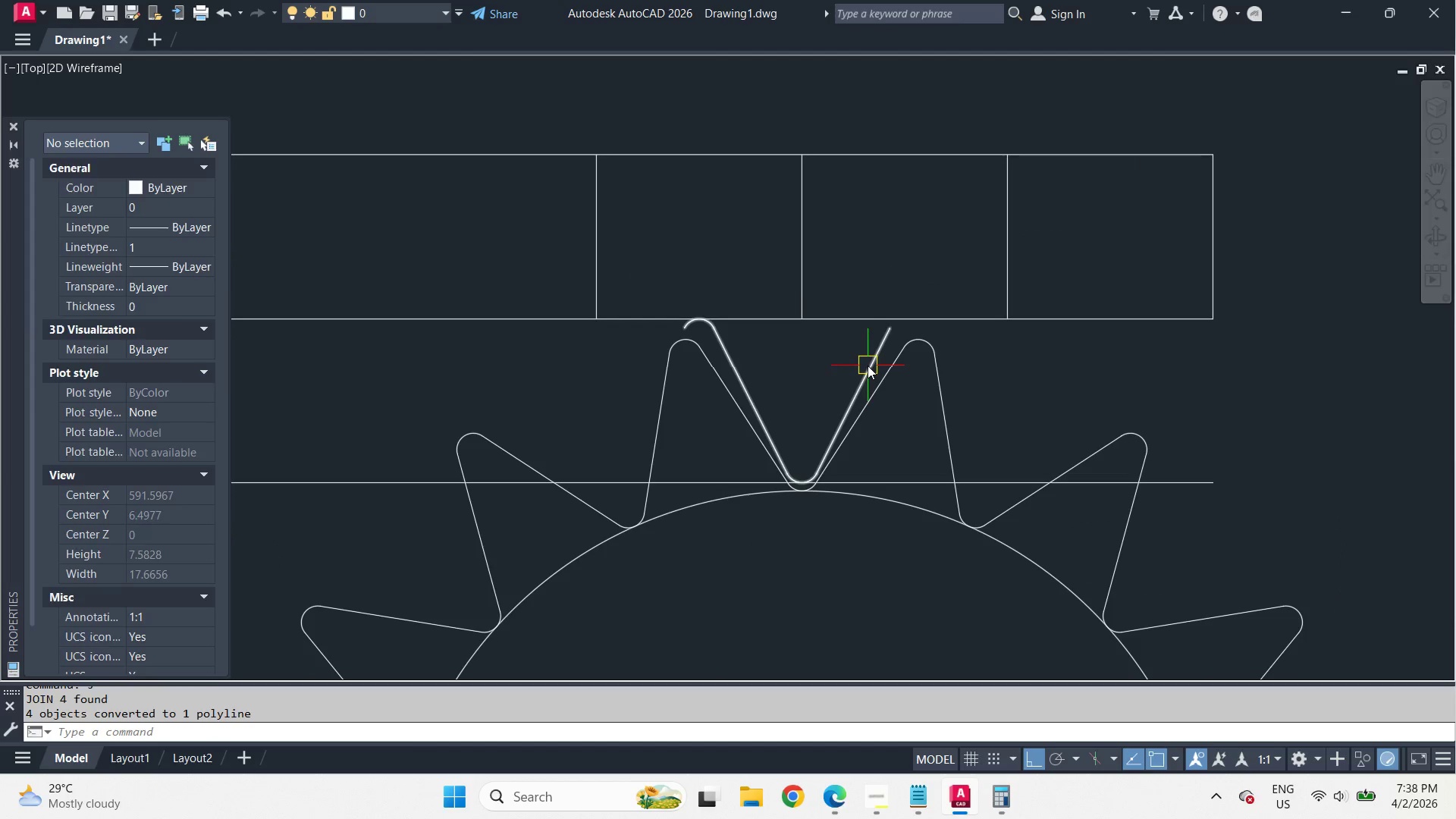 
type(co )
 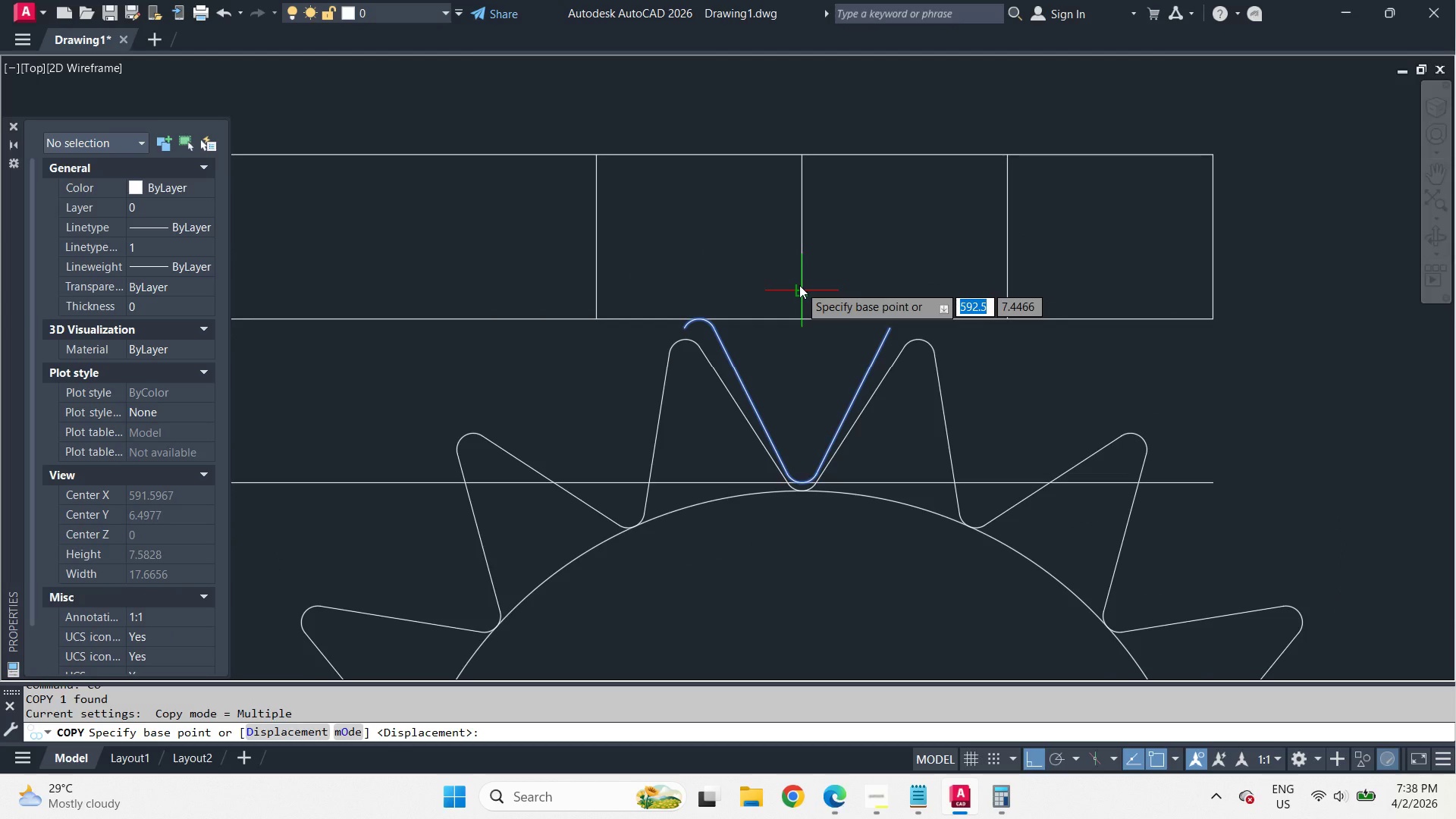 
left_click_drag(start_coordinate=[799, 285], to_coordinate=[805, 286])
 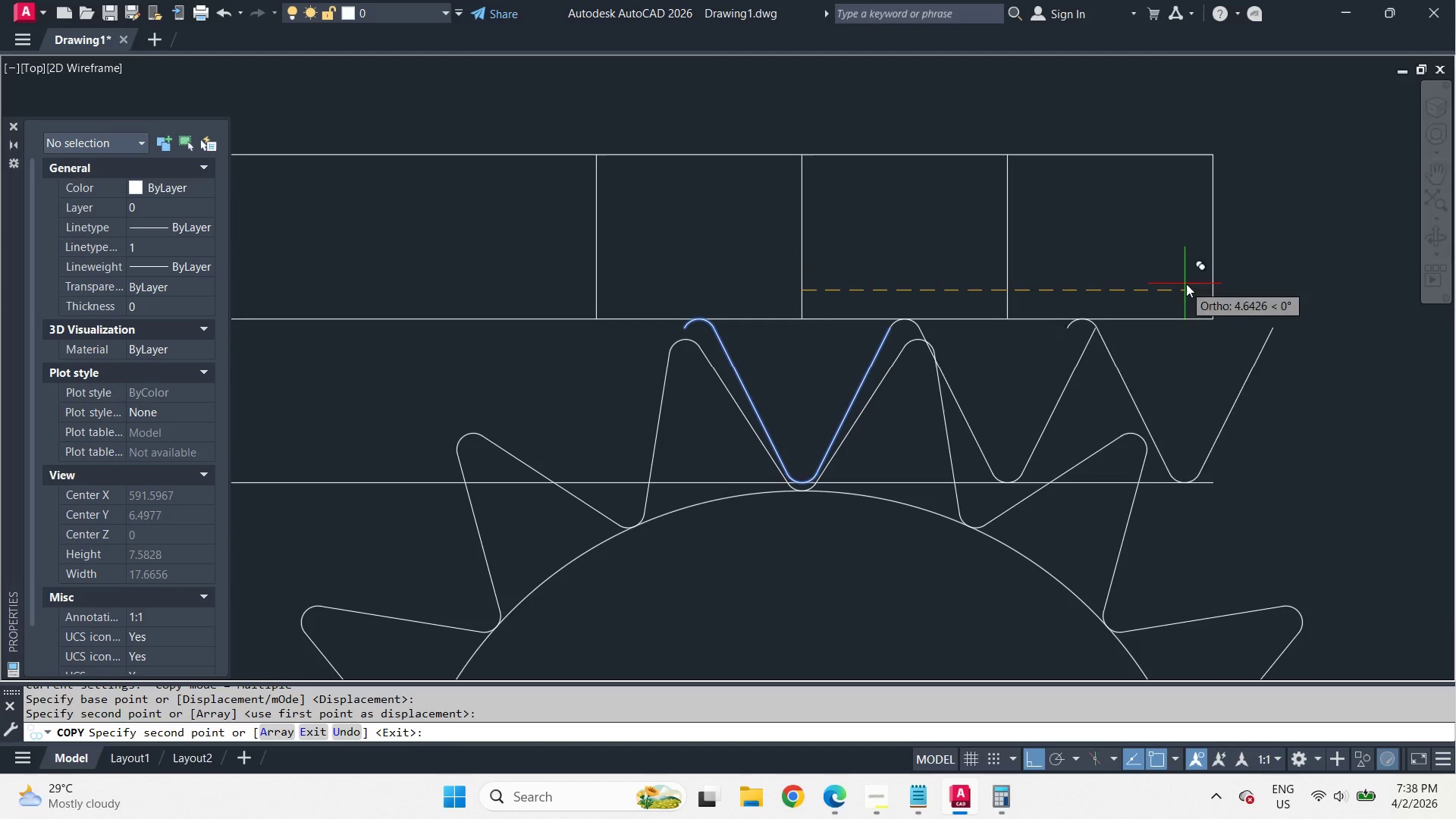 
left_click([1209, 288])
 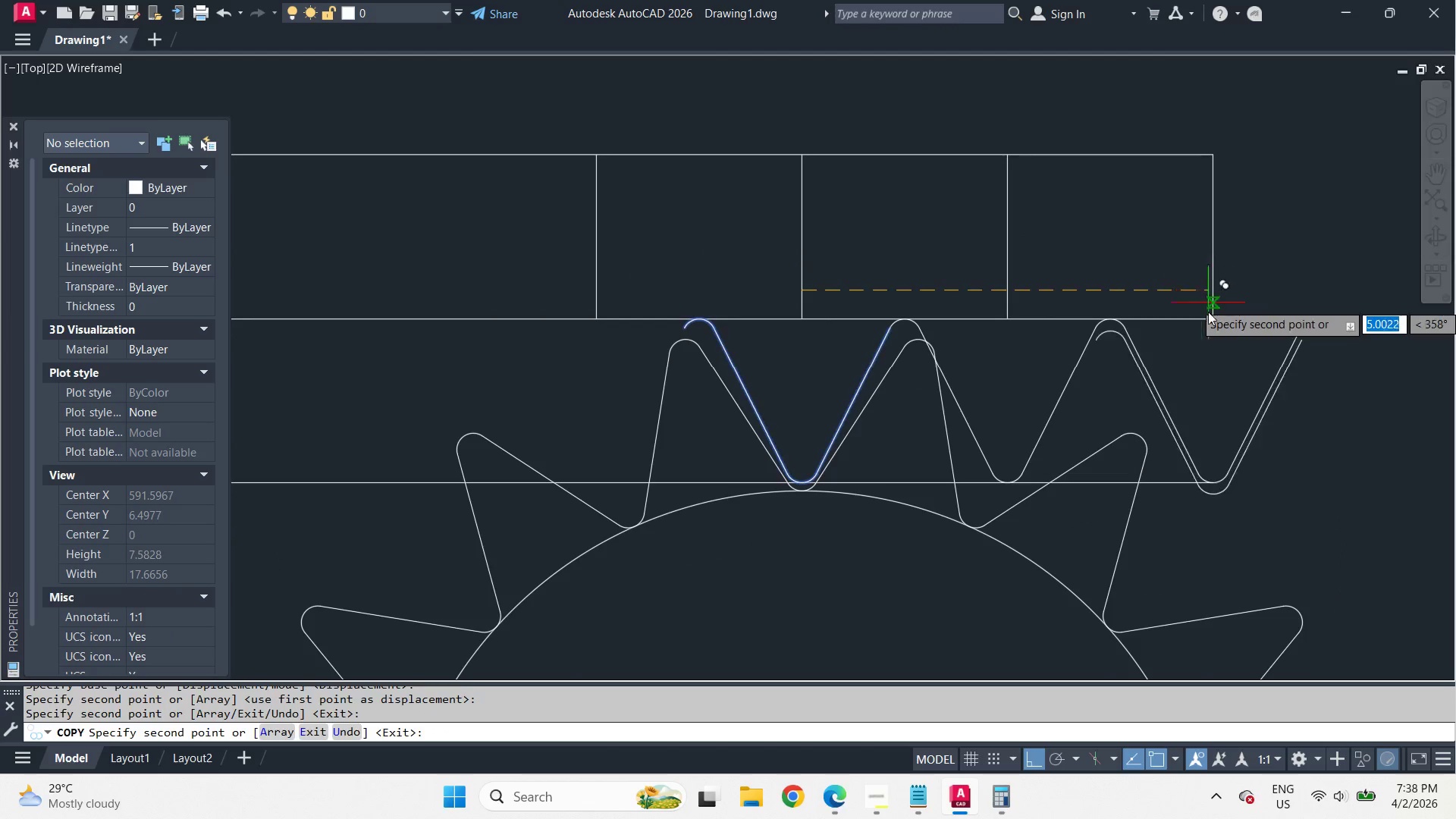 
key(Space)
 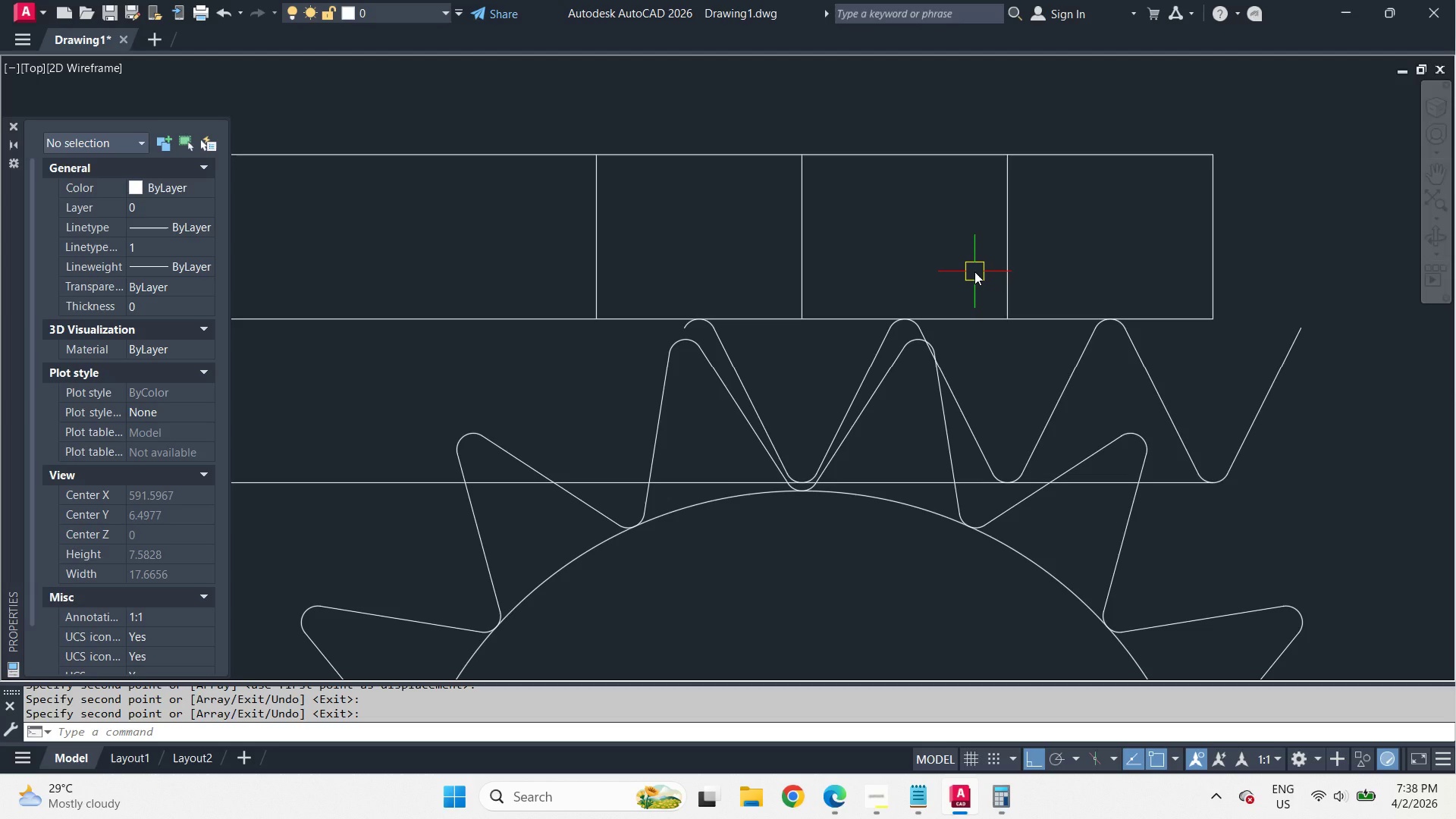 
wait(23.22)
 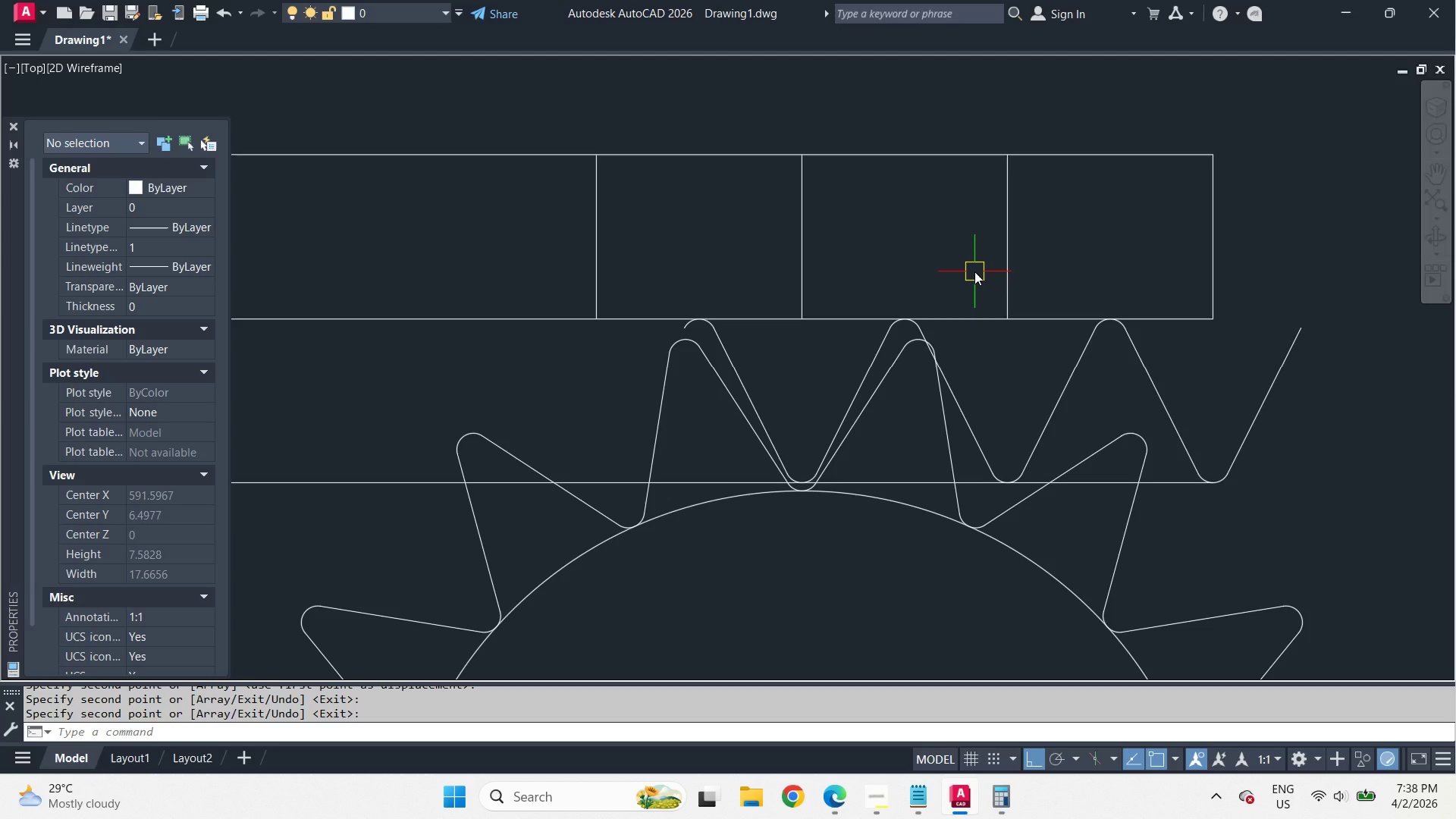 
left_click_drag(start_coordinate=[1192, 359], to_coordinate=[1158, 359])
 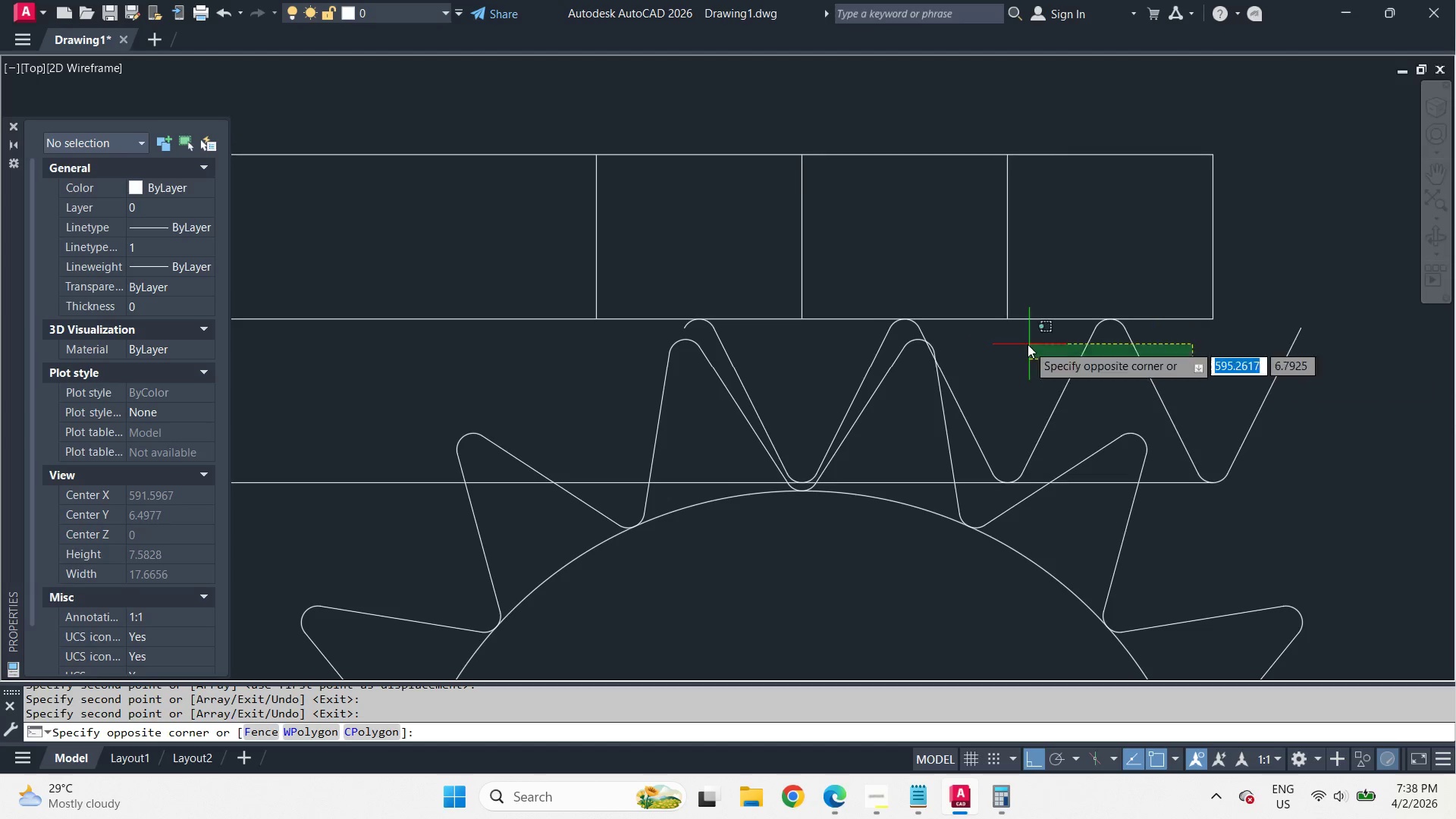 
double_click([1028, 344])
 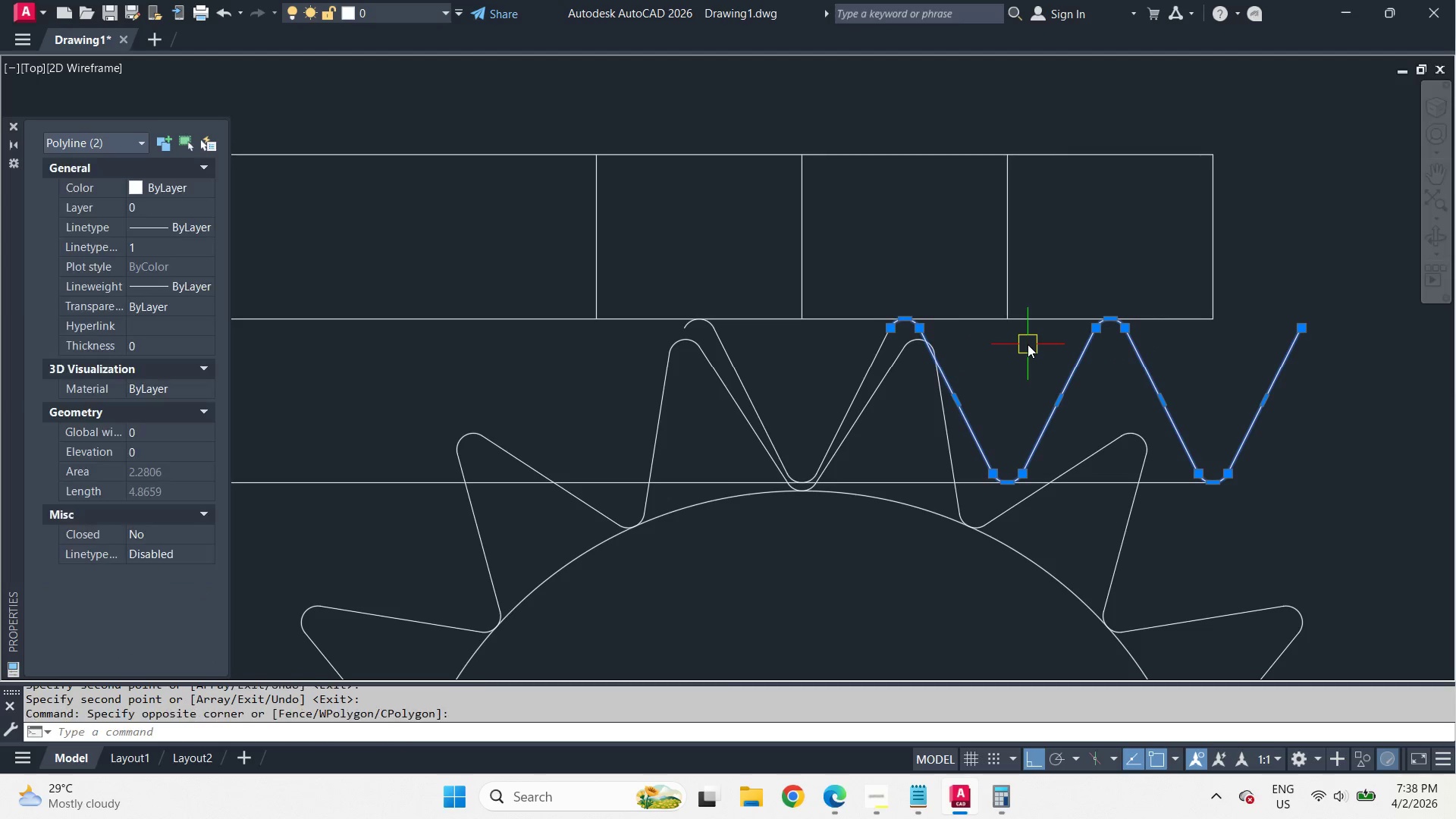 
key(E)
 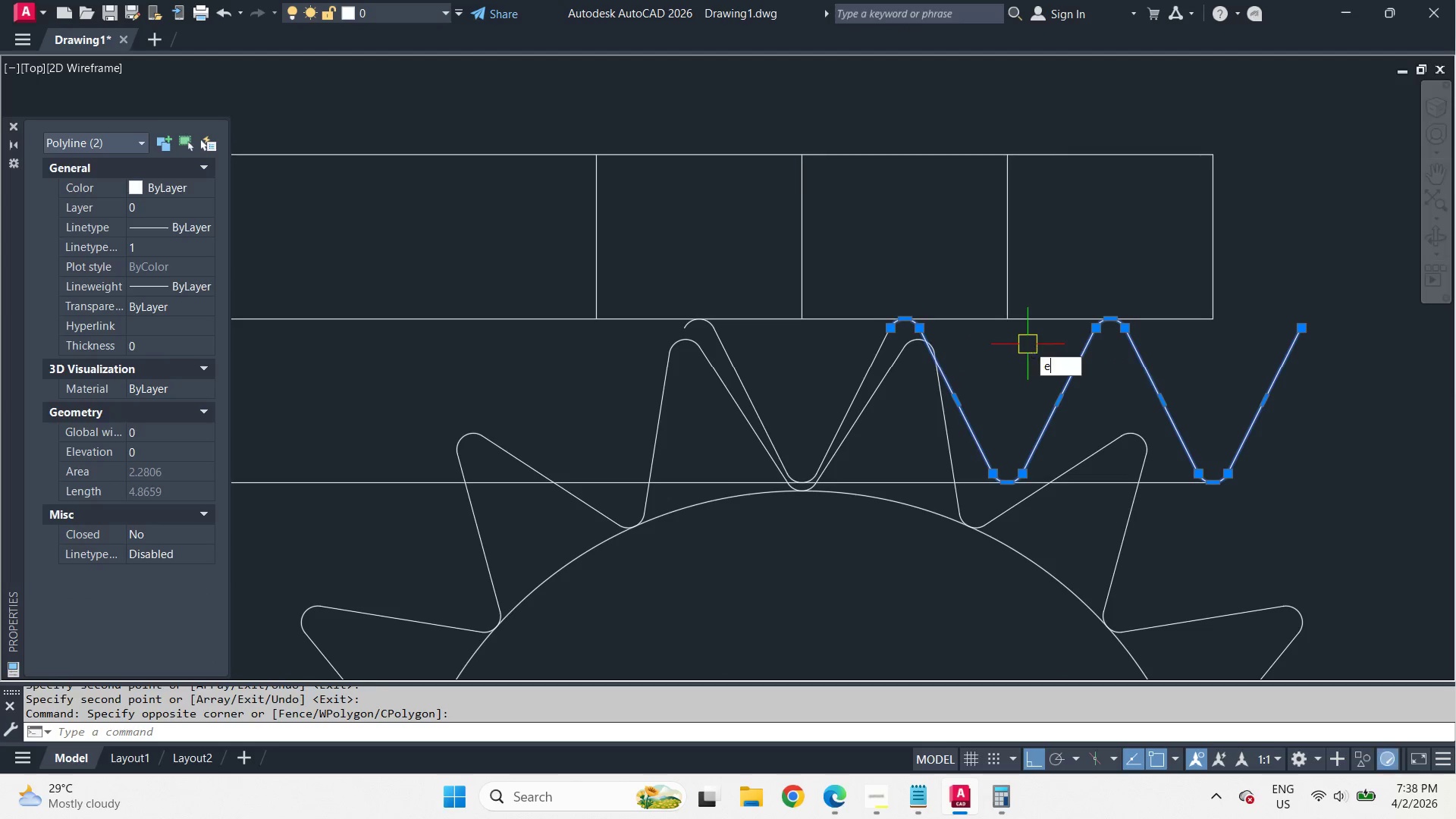 
key(Space)
 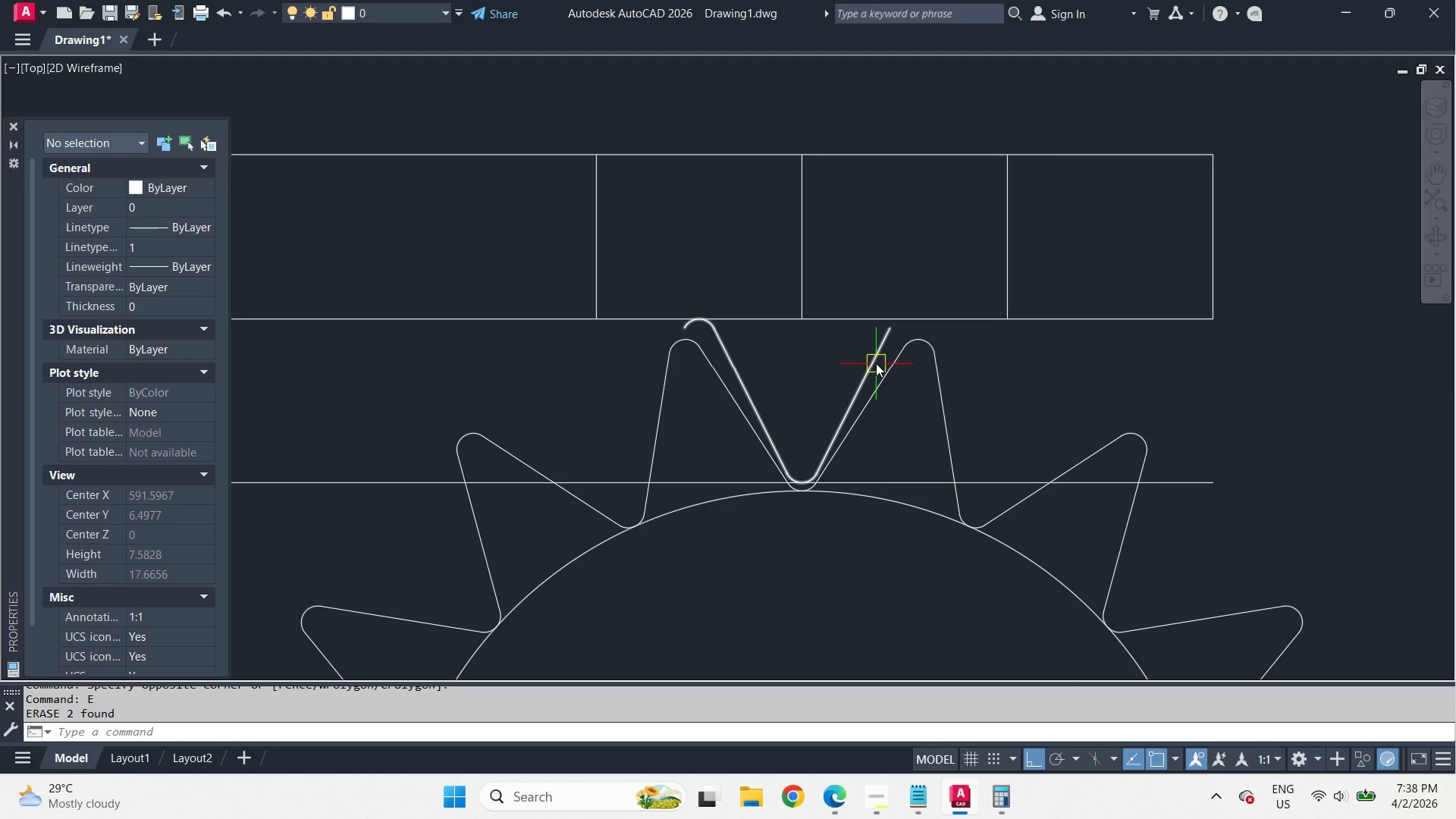 
scroll: coordinate [875, 362], scroll_direction: up, amount: 1.0
 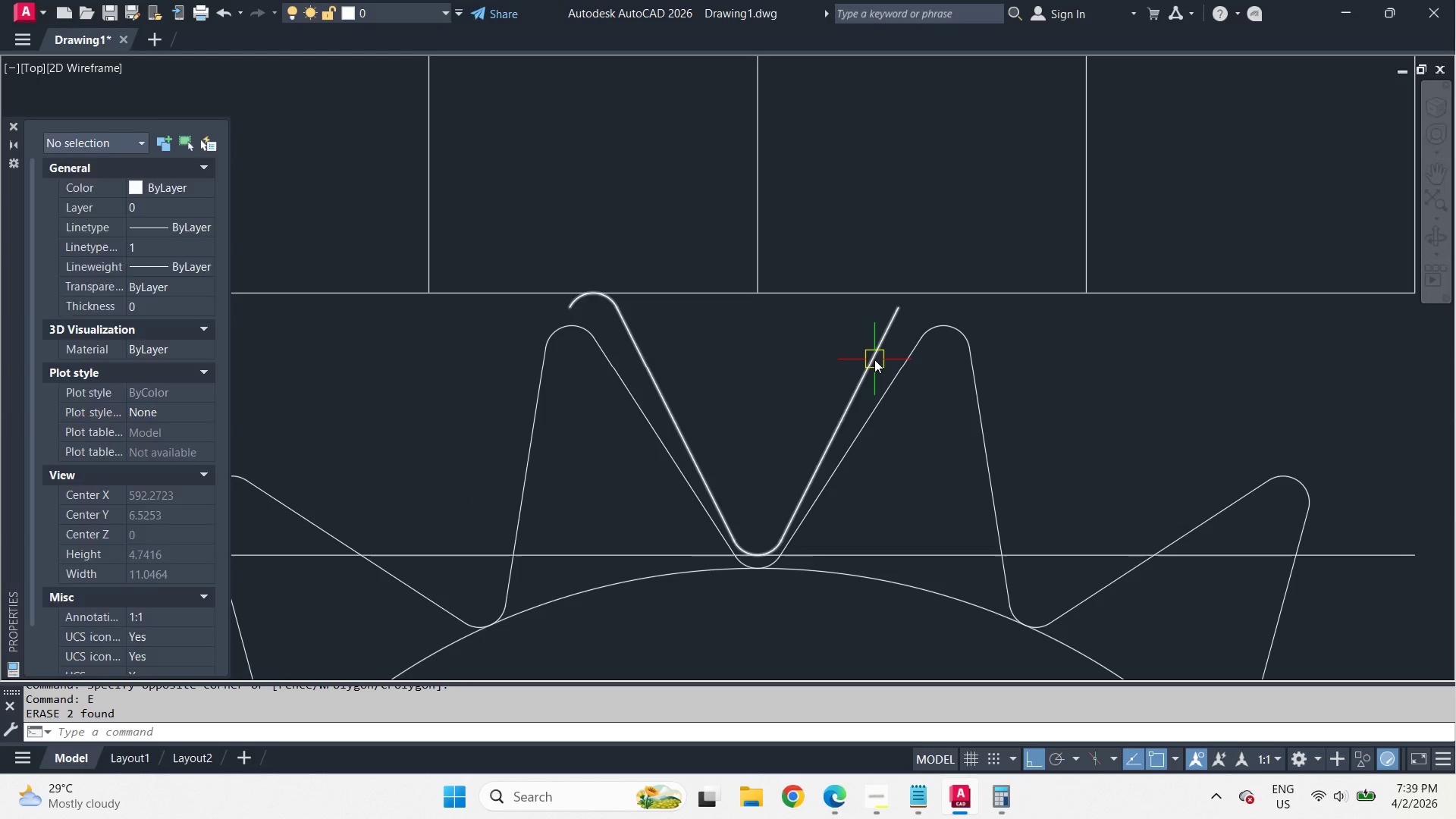 
left_click([874, 359])
 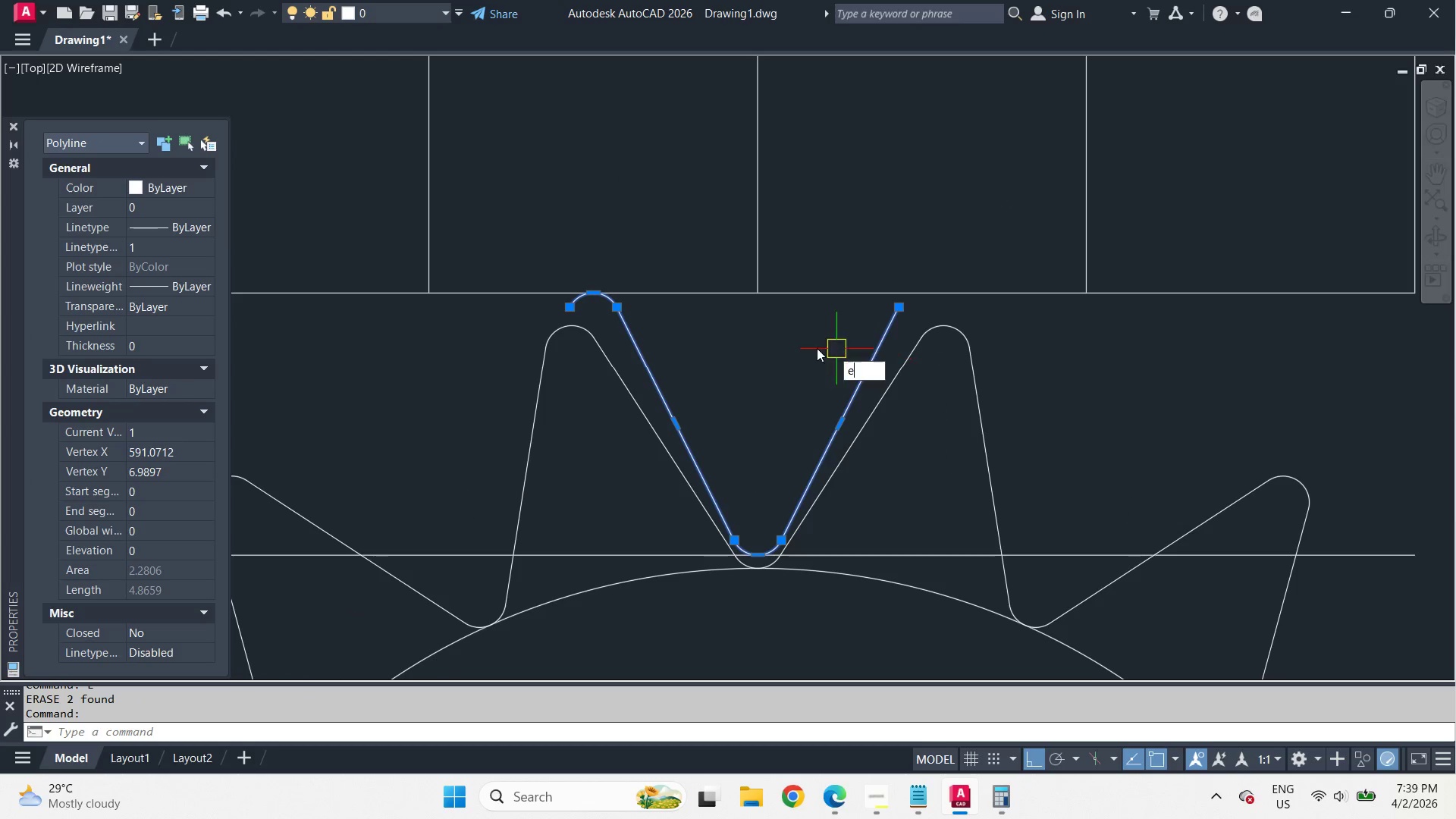 
key(E)
 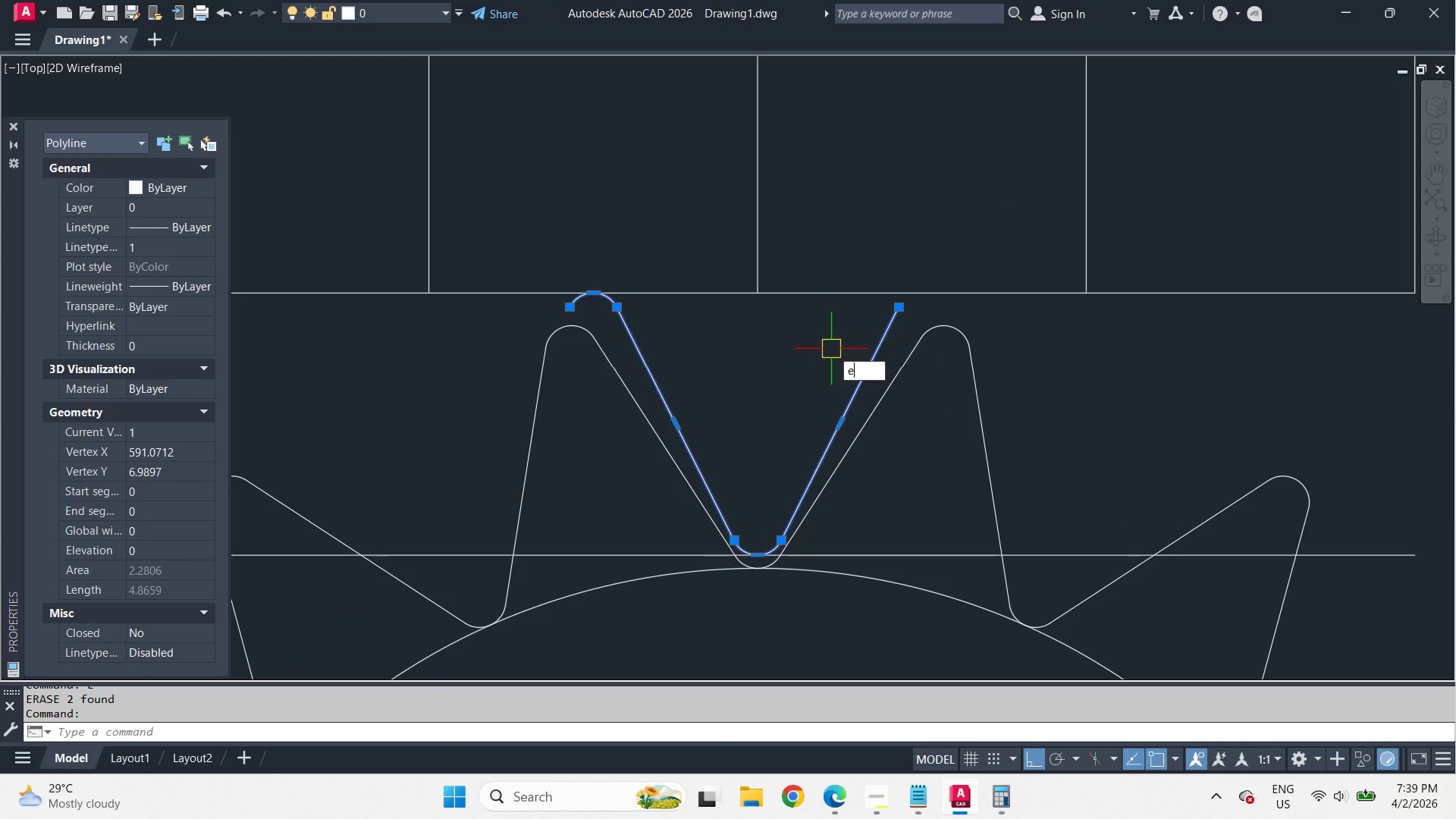 
key(Space)
 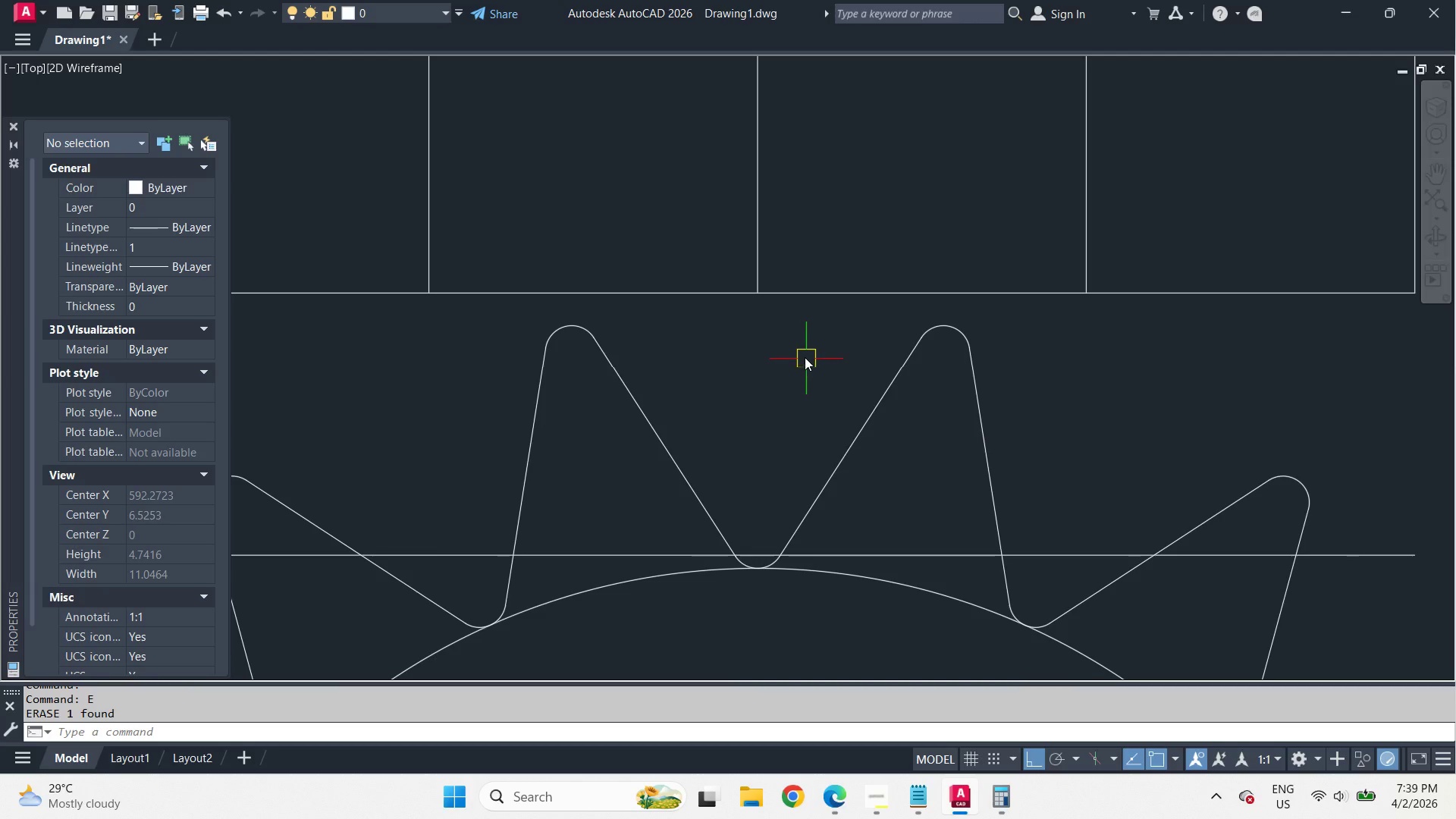 
key(C)
 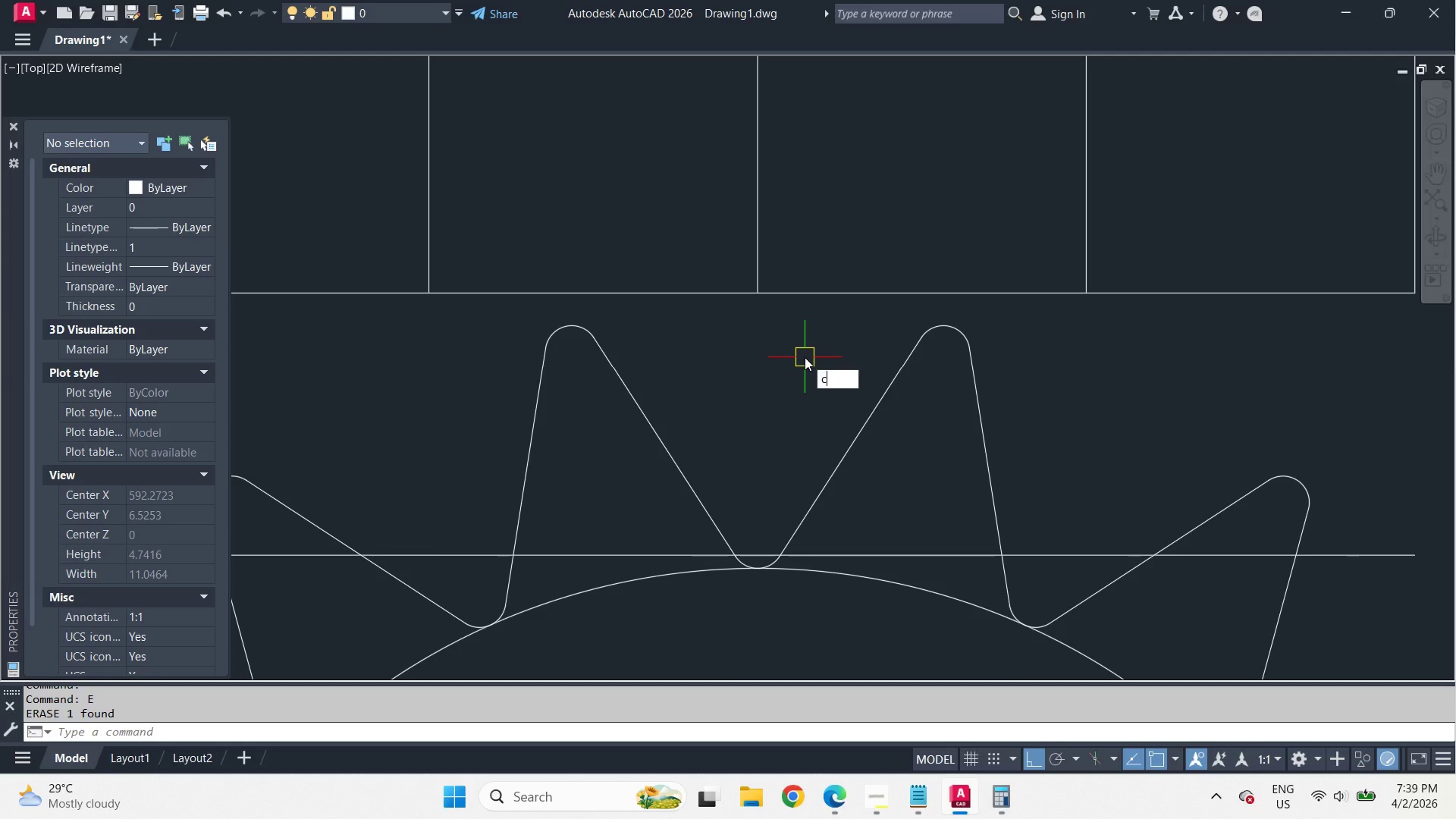 
key(Space)
 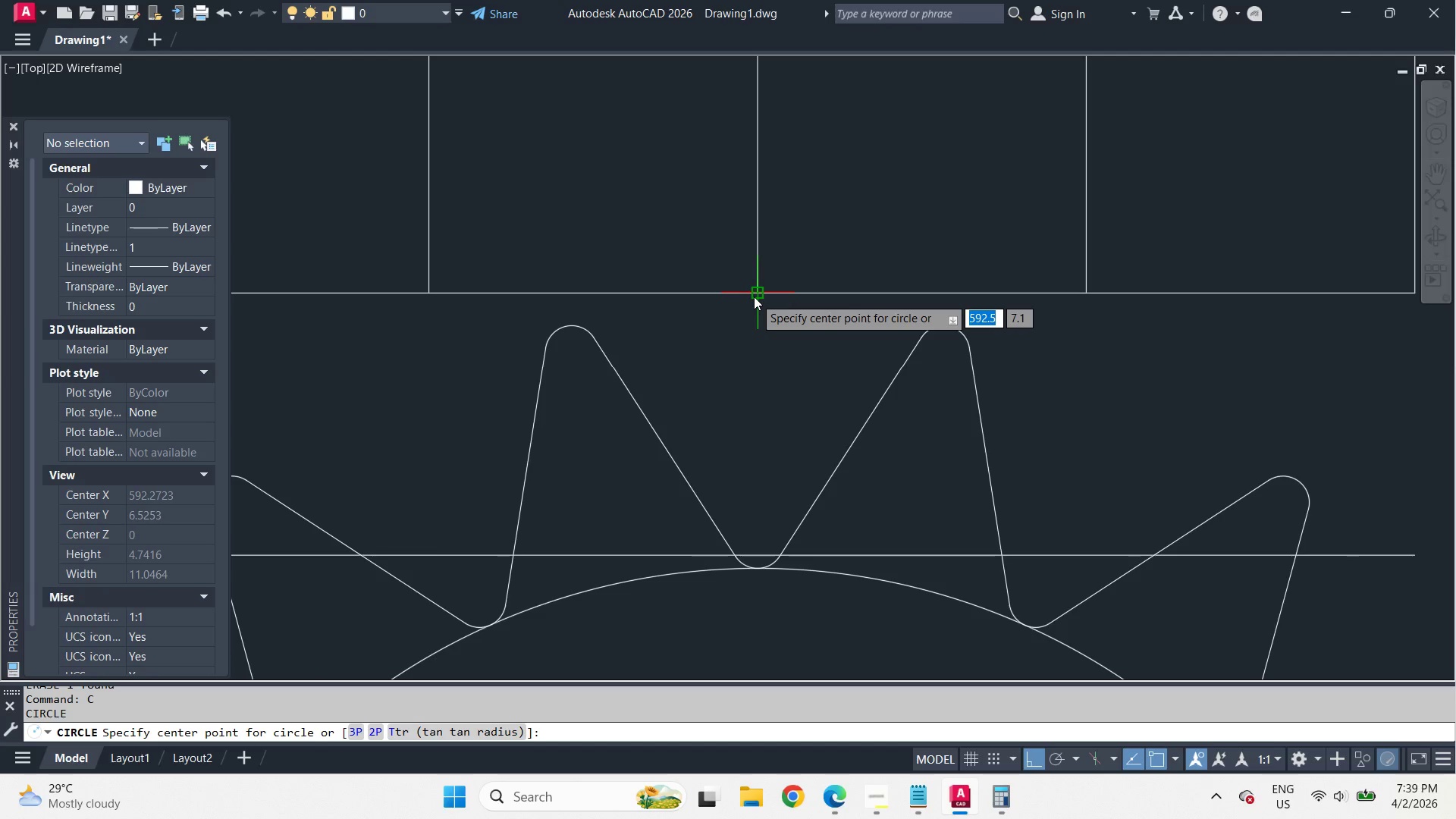 
left_click([754, 297])
 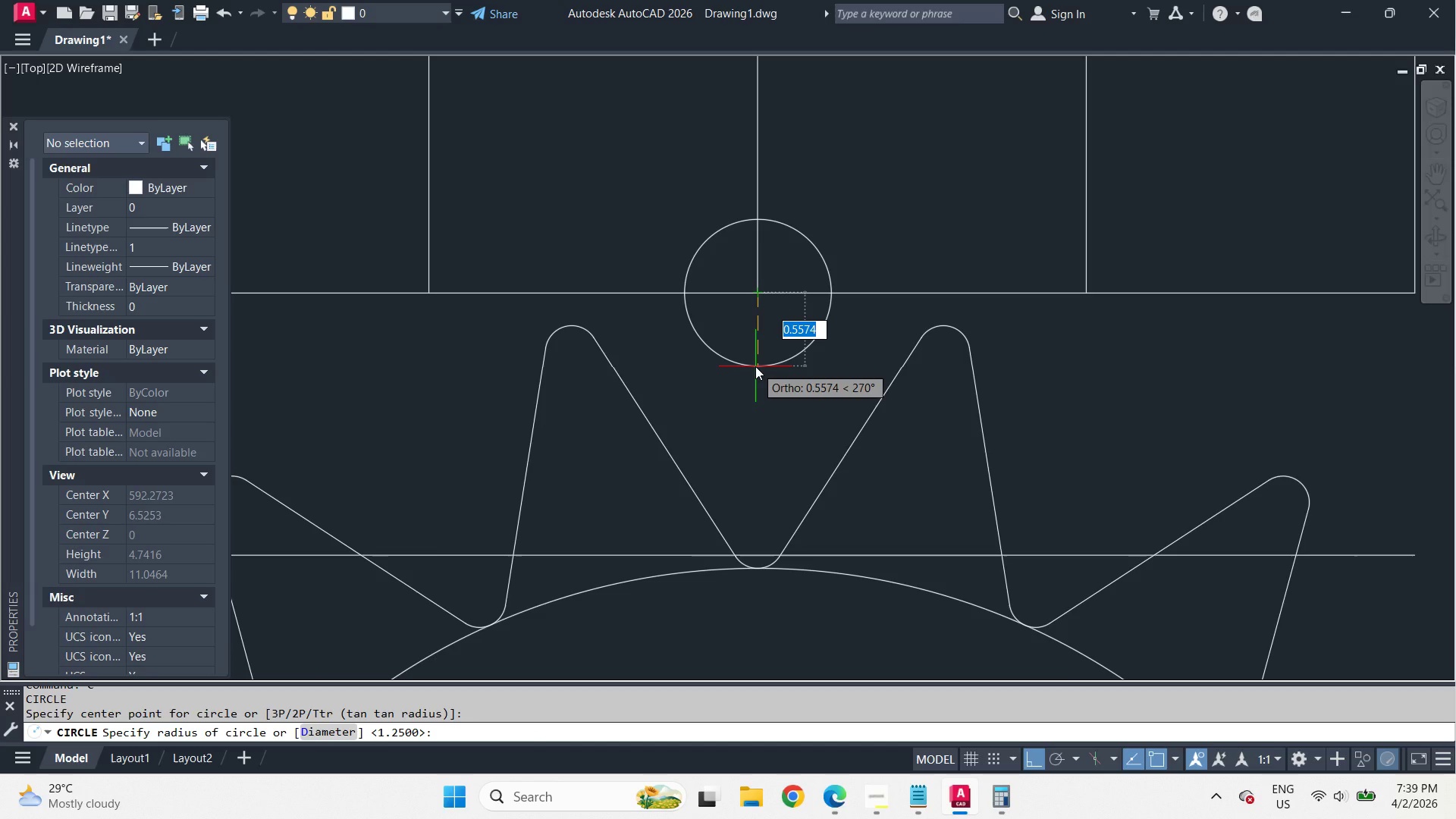 
key(D)
 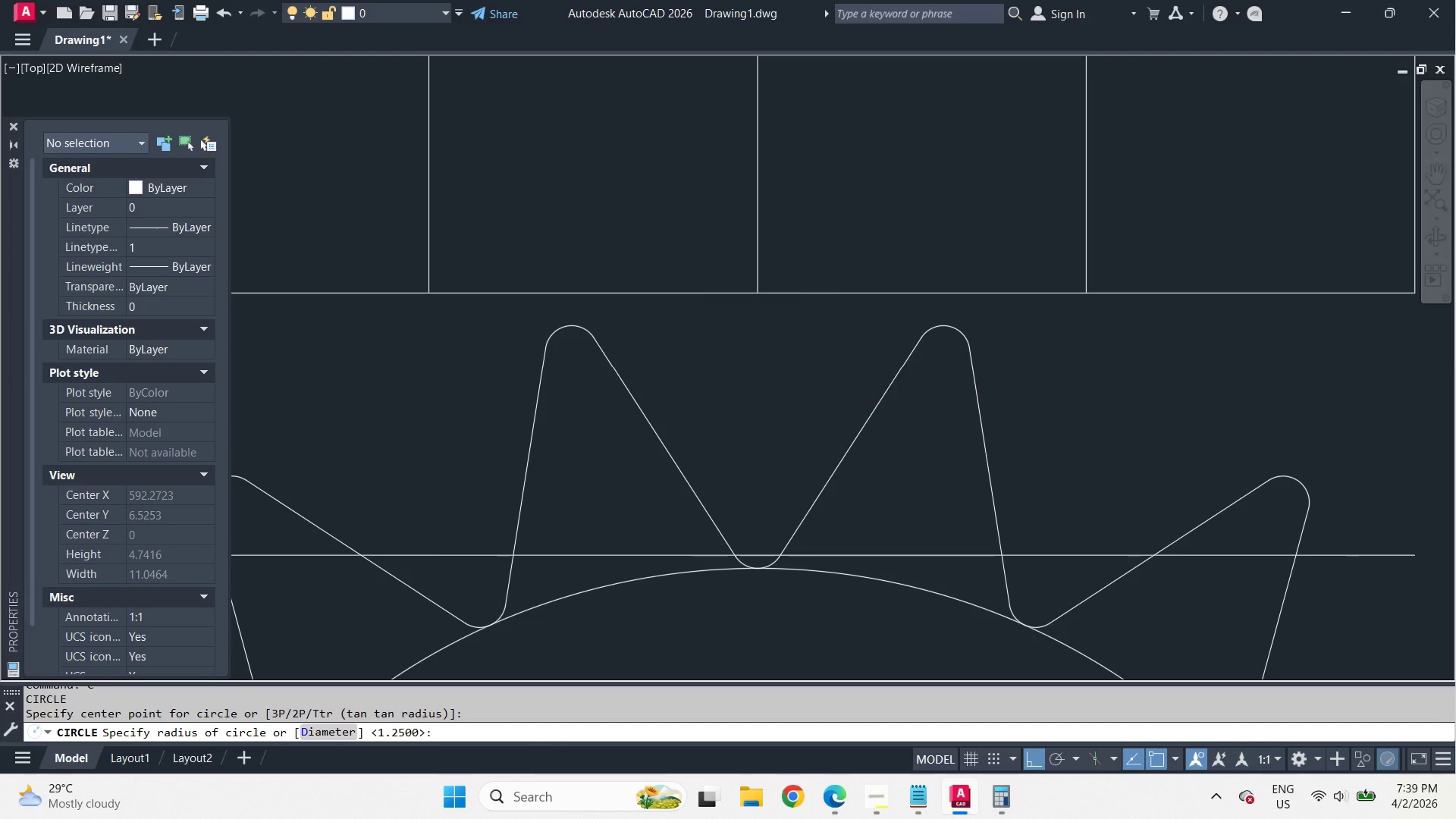 
key(Space)
 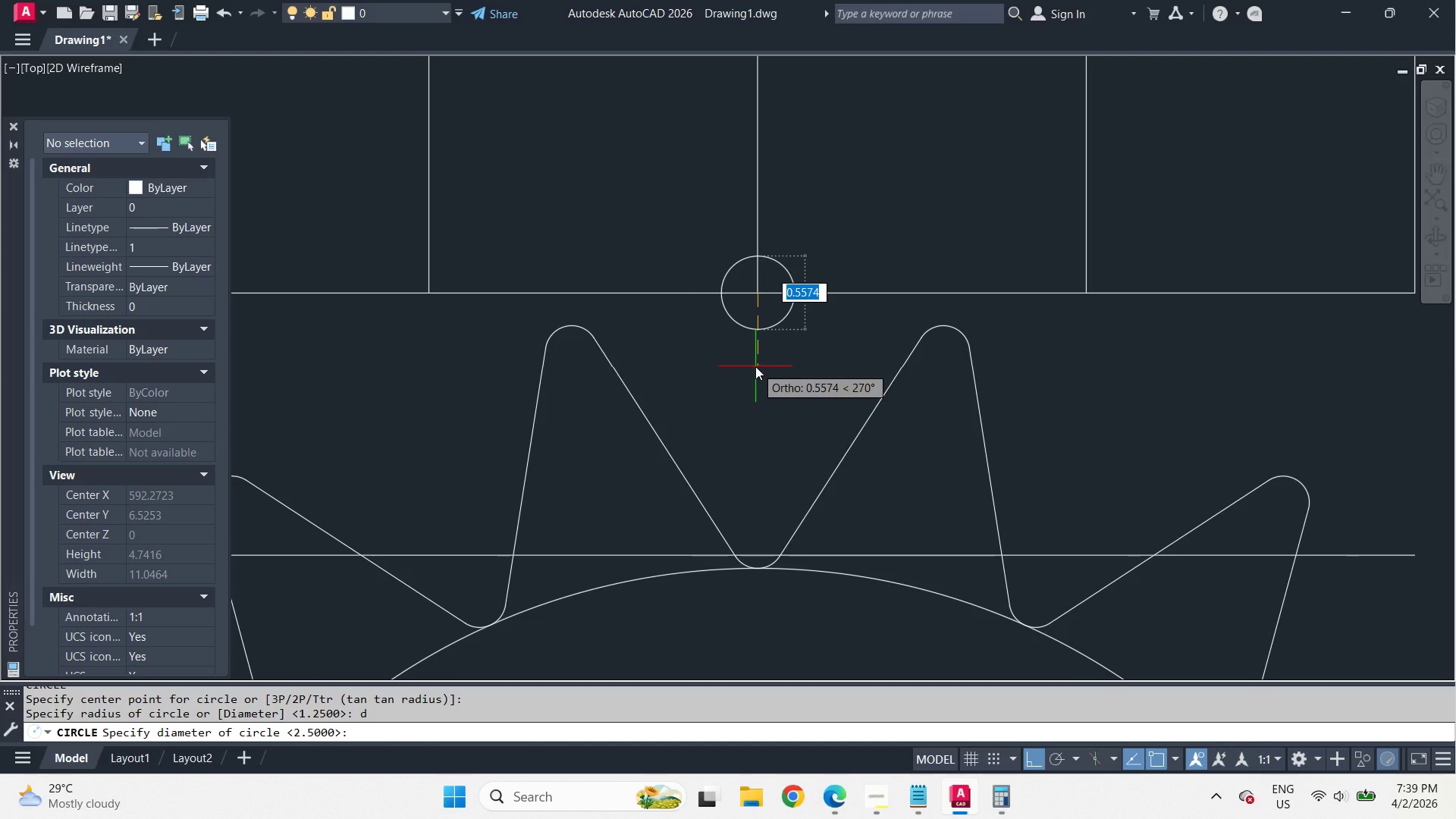 
key(Numpad3)
 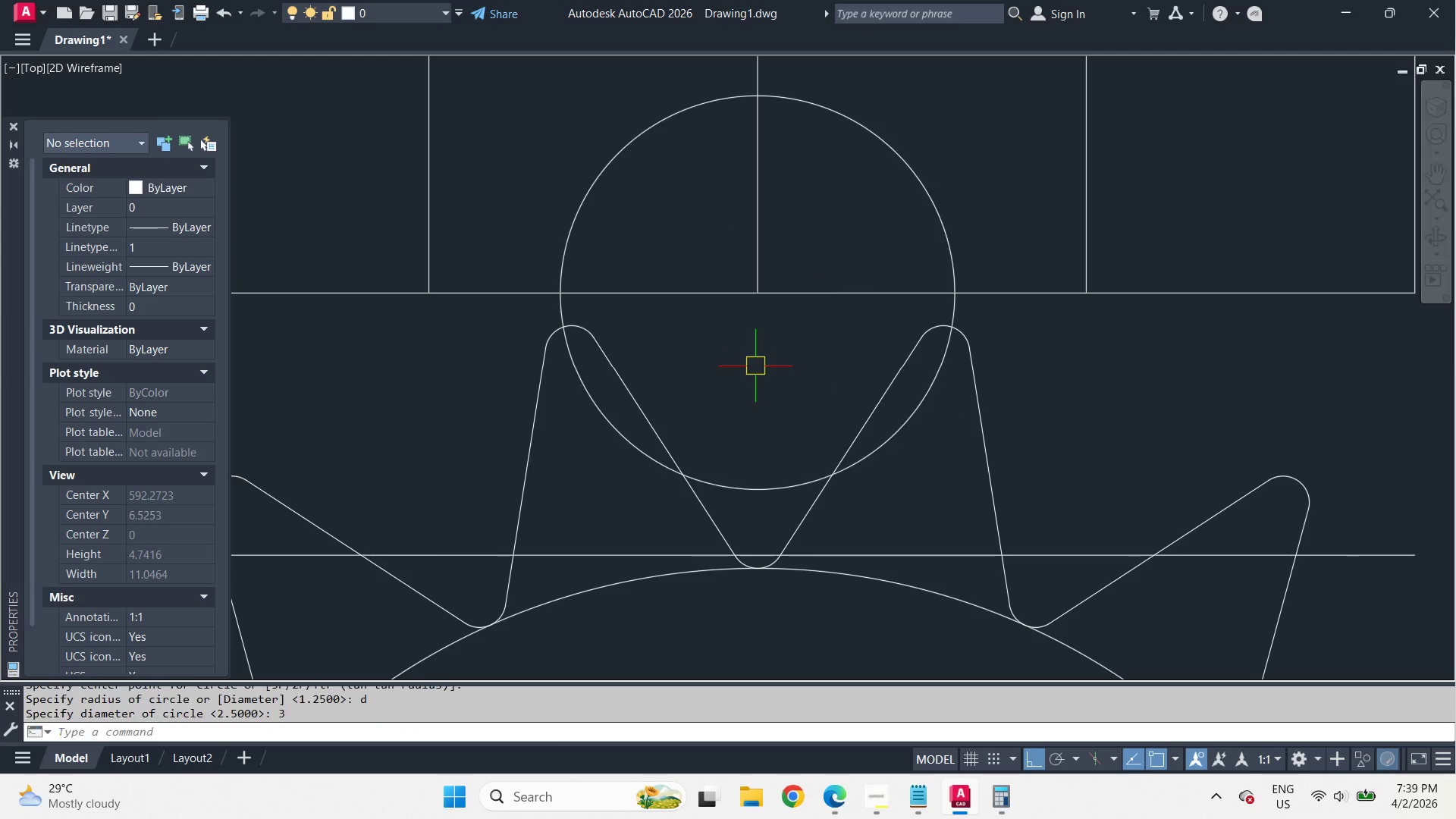 
key(Space)
 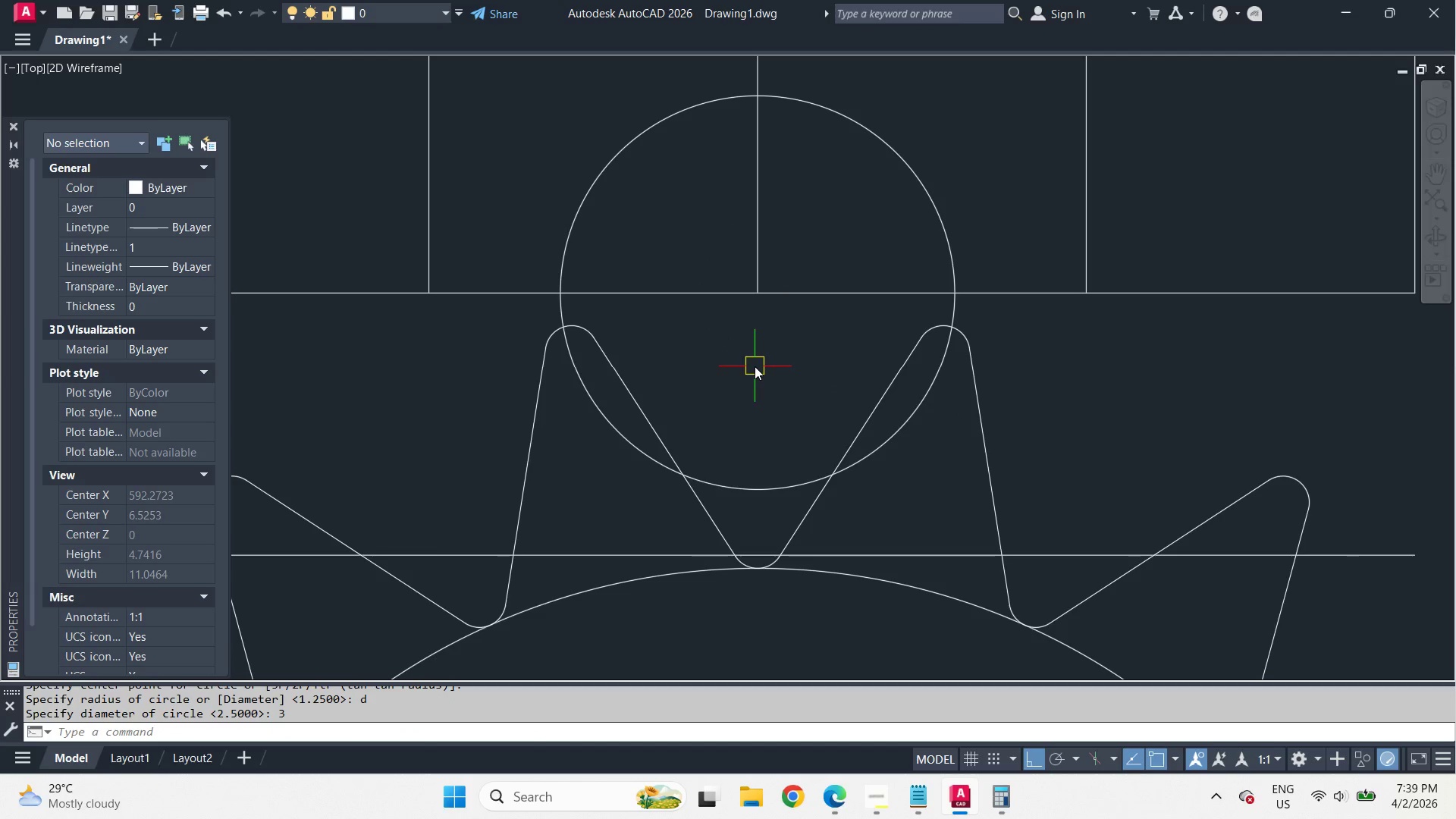 
key(C)
 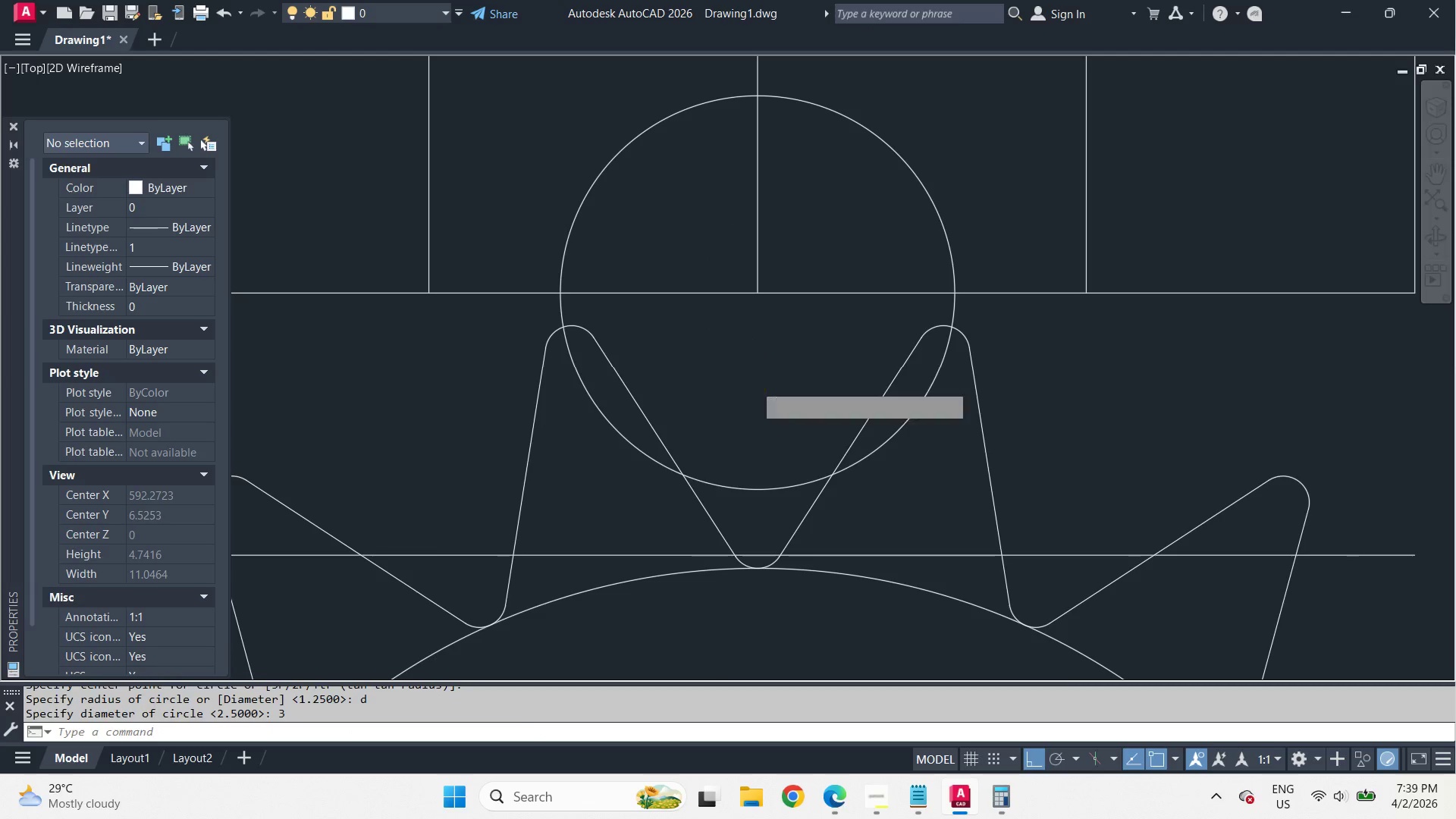 
key(Space)
 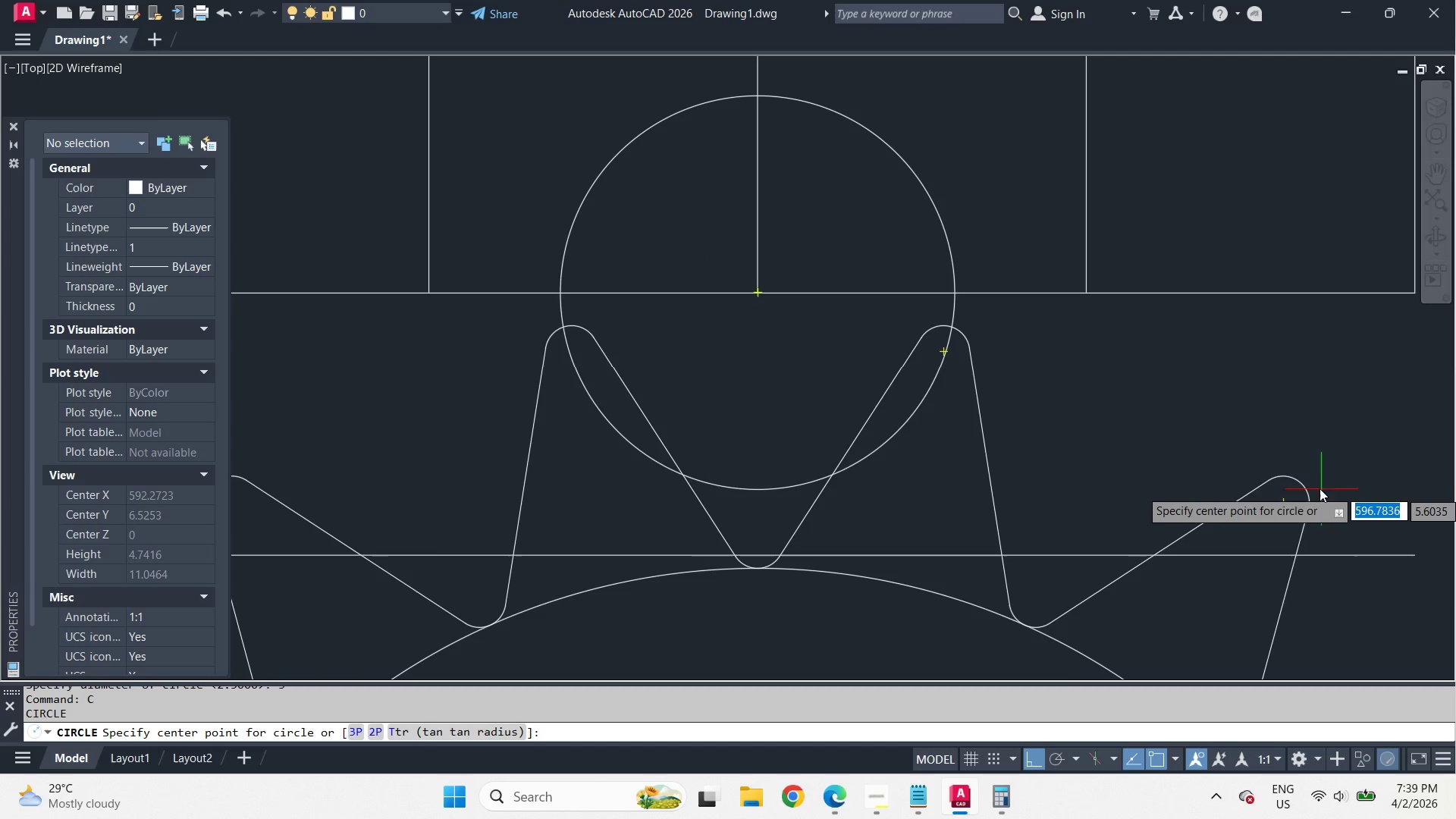 
left_click_drag(start_coordinate=[1288, 508], to_coordinate=[1290, 503])
 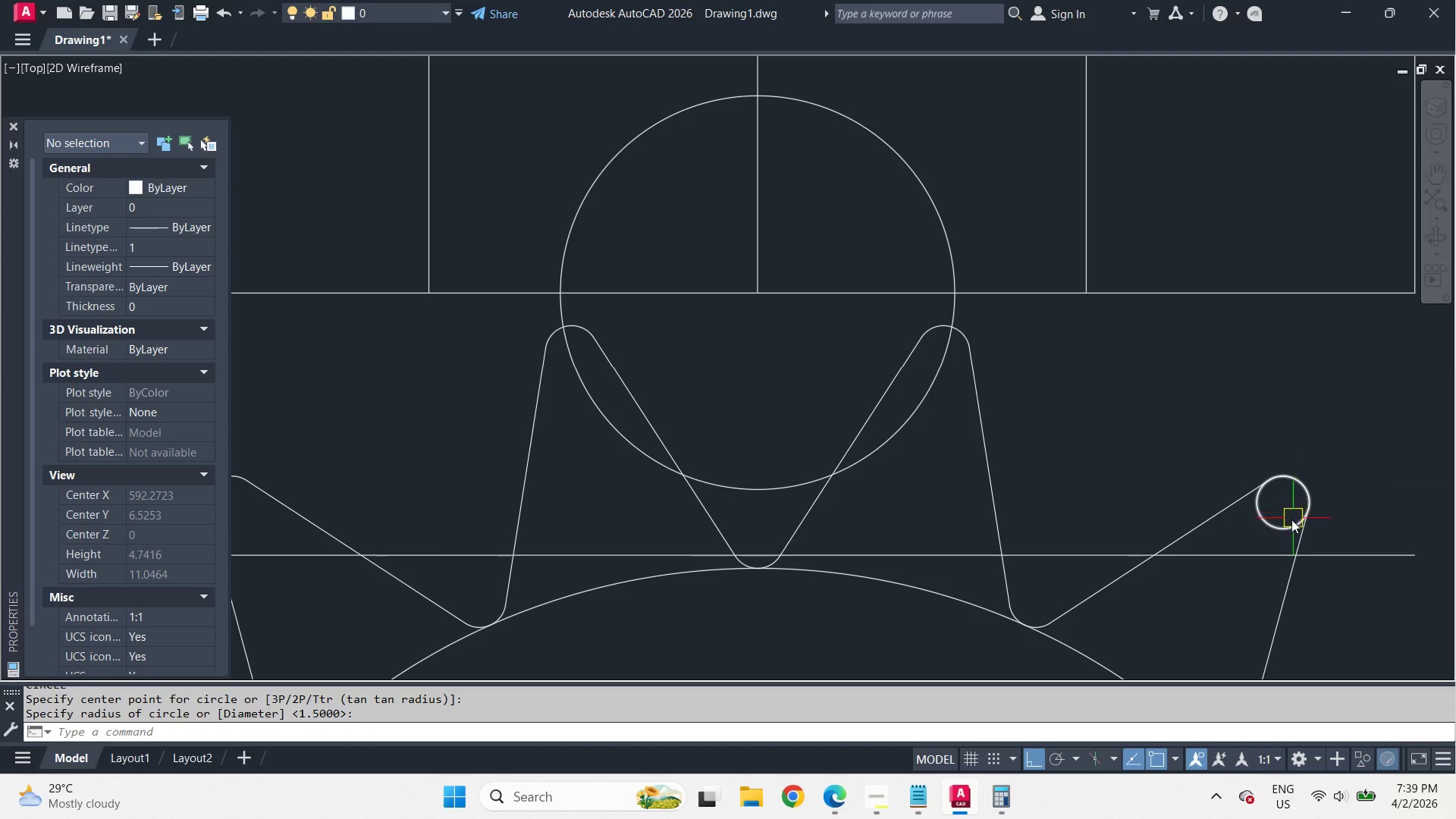 
double_click([1289, 522])
 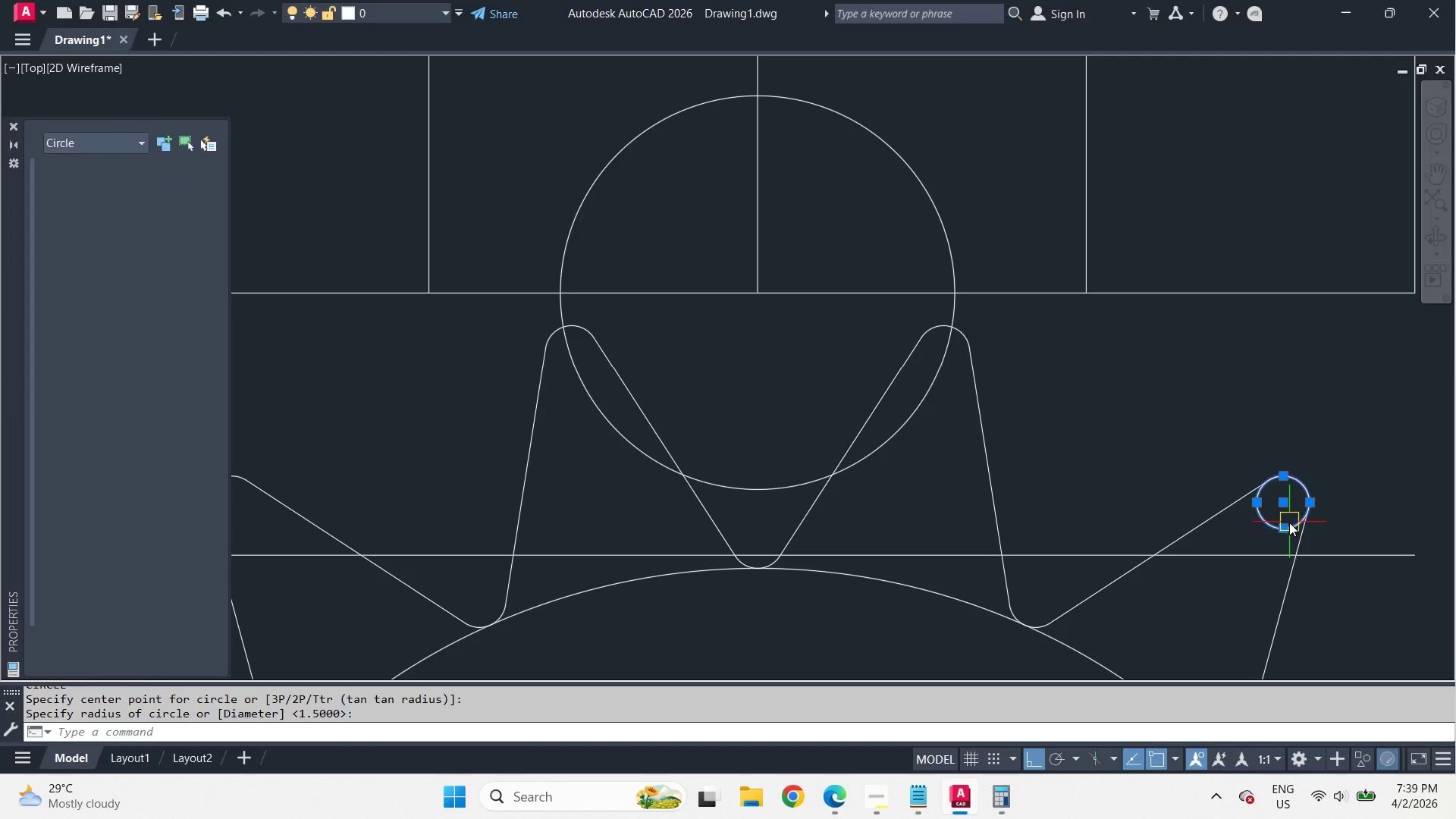 
key(E)
 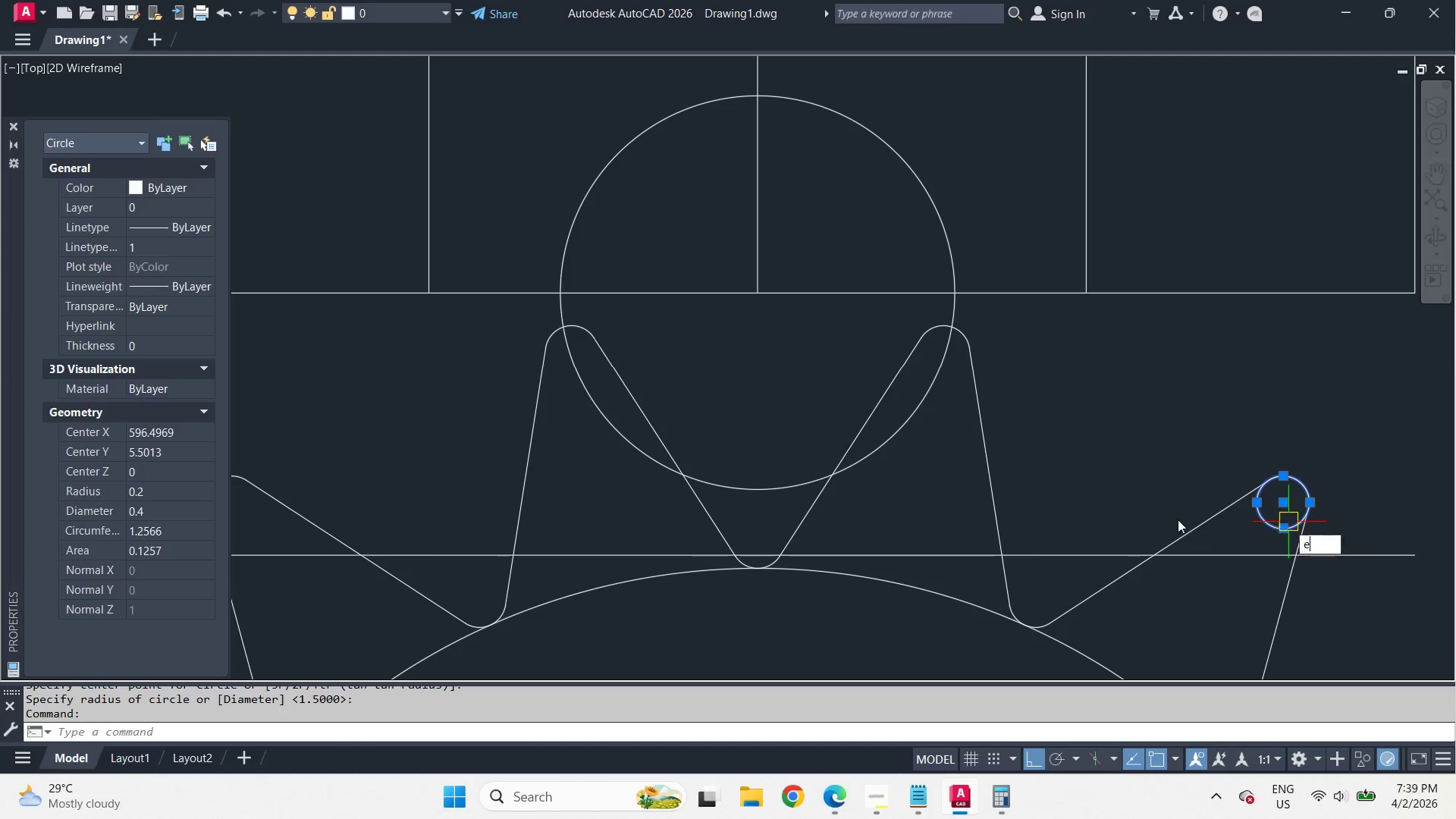 
key(Space)
 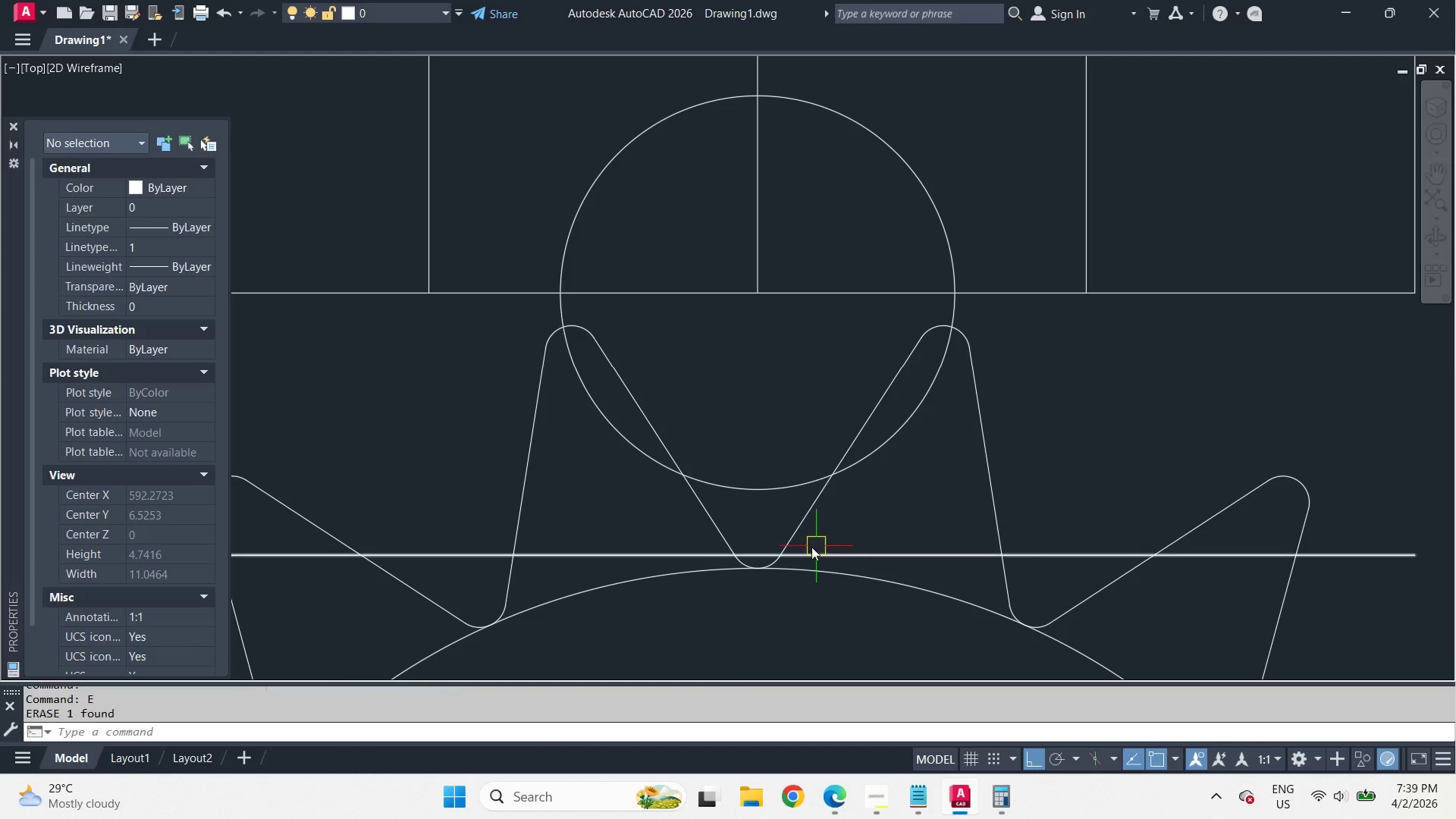 
key(C)
 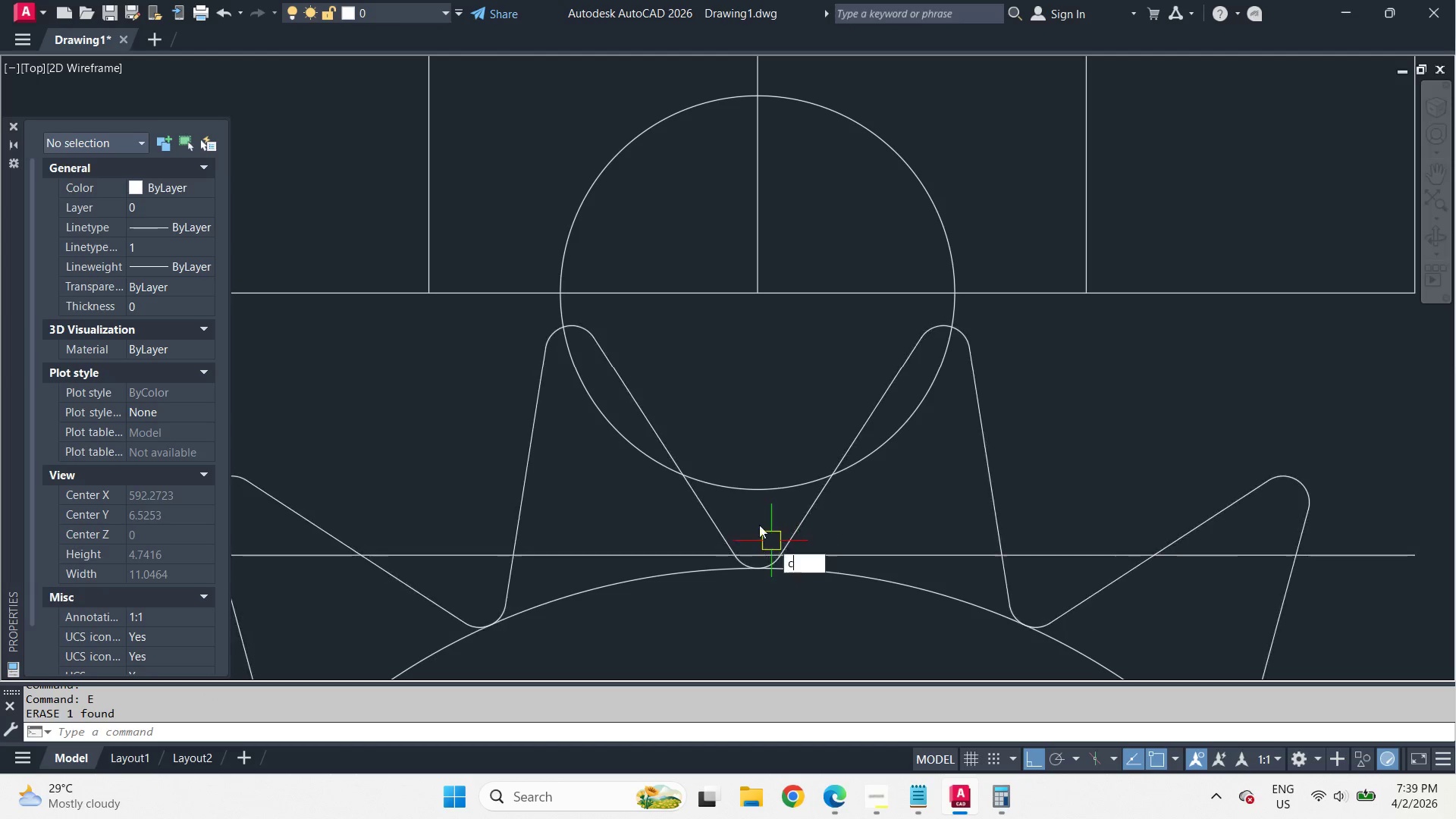 
key(Space)
 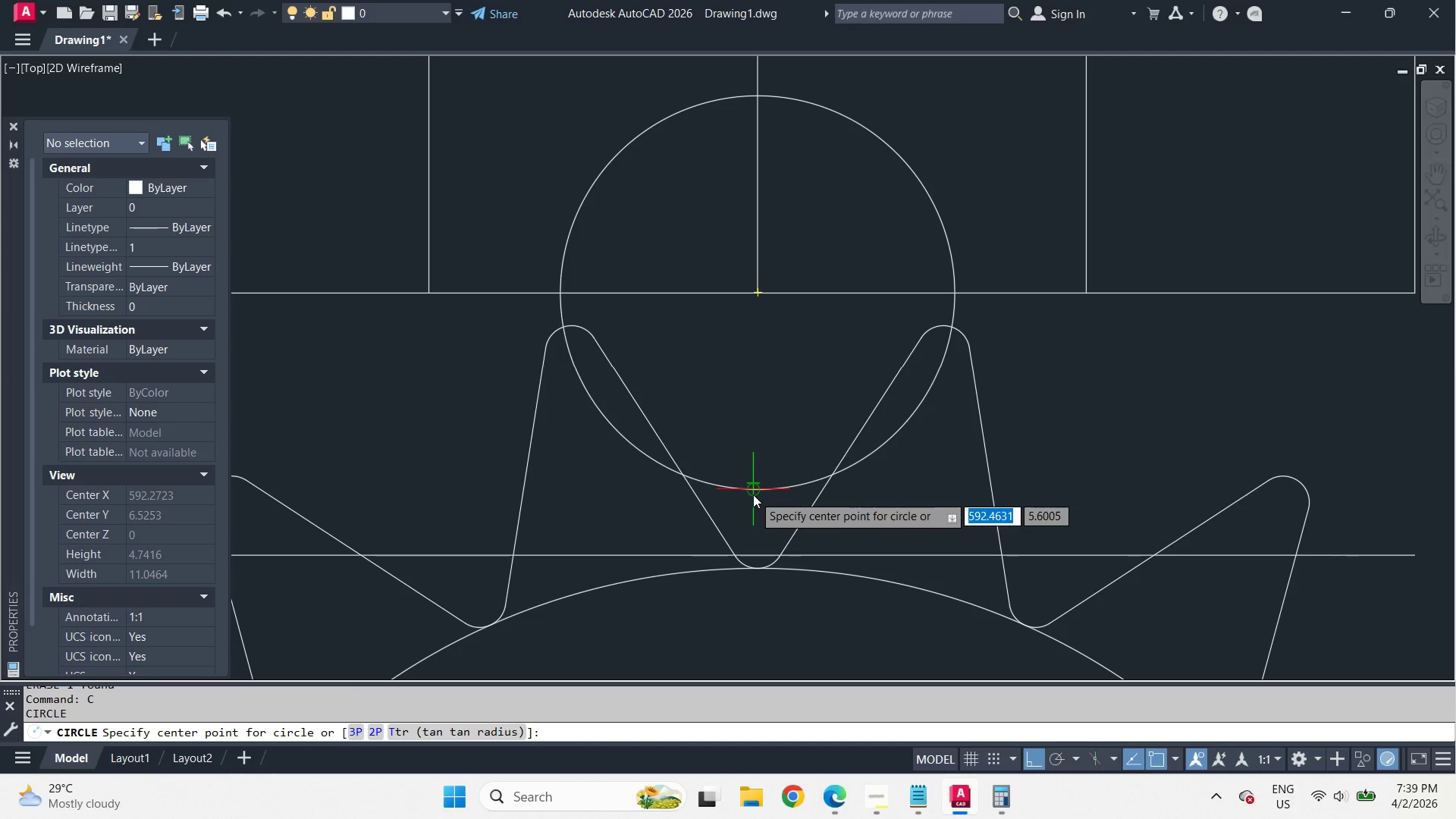 
left_click([753, 494])
 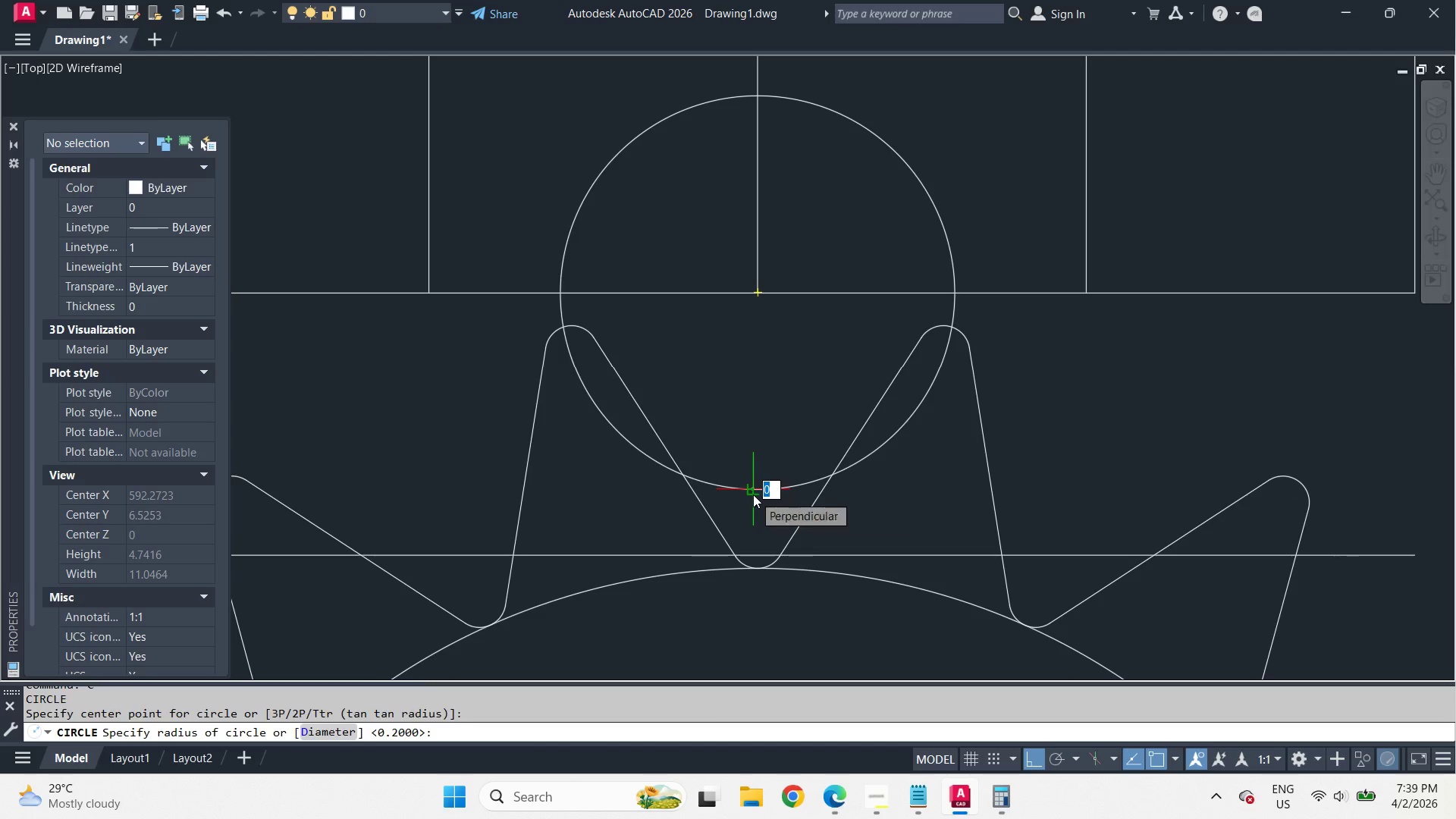 
key(Space)
 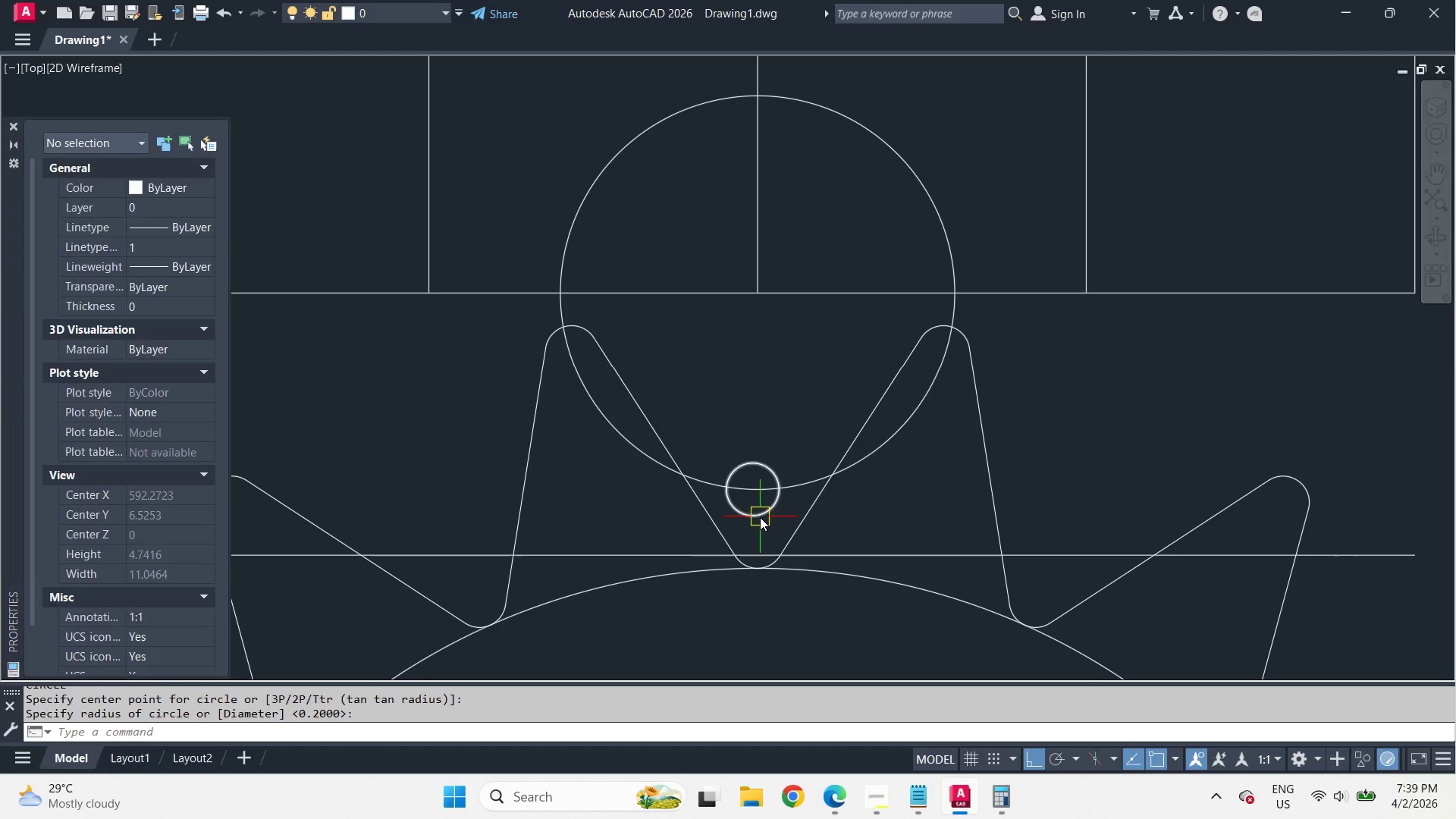 
left_click_drag(start_coordinate=[760, 517], to_coordinate=[762, 522])
 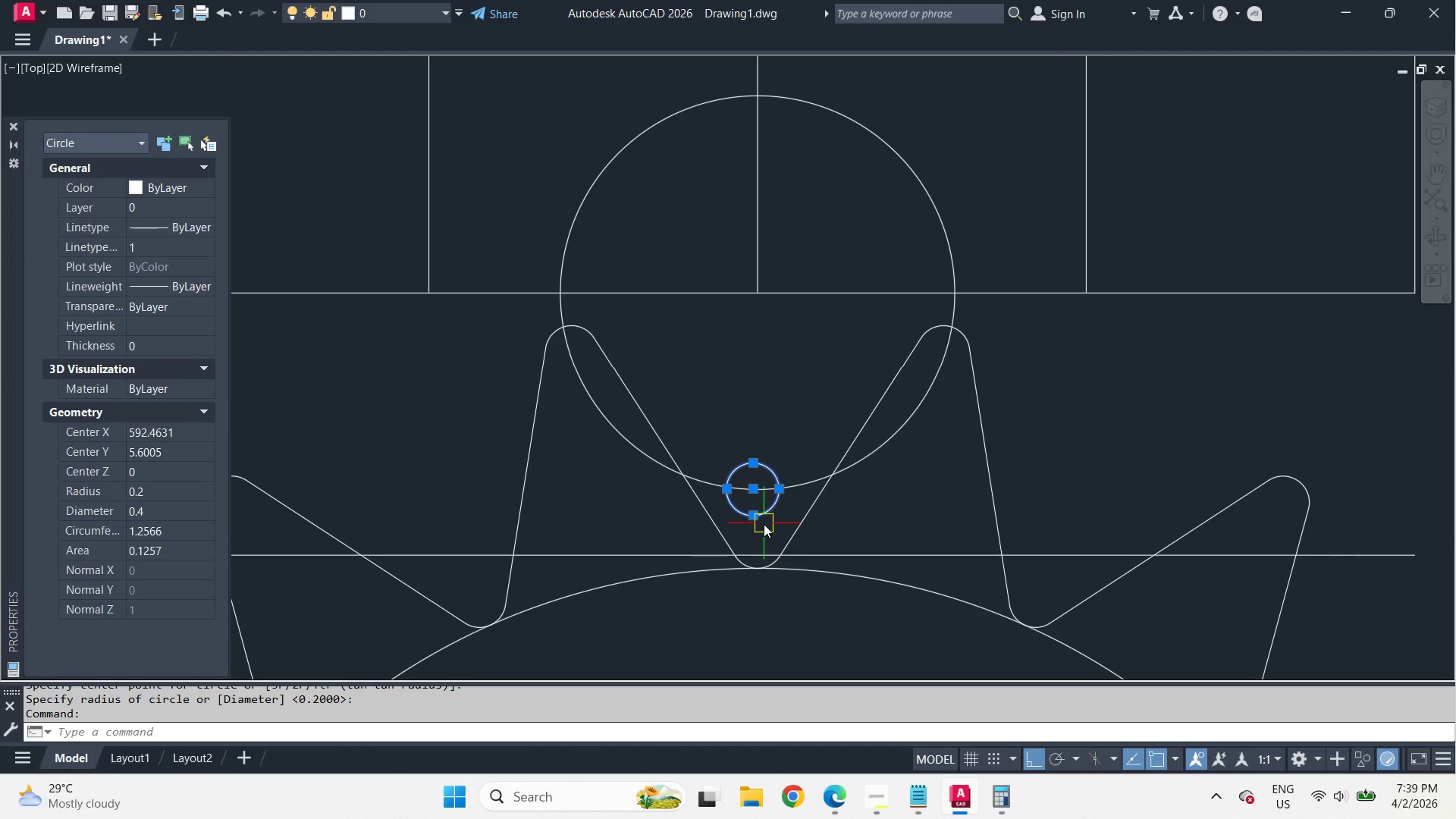 
key(M)
 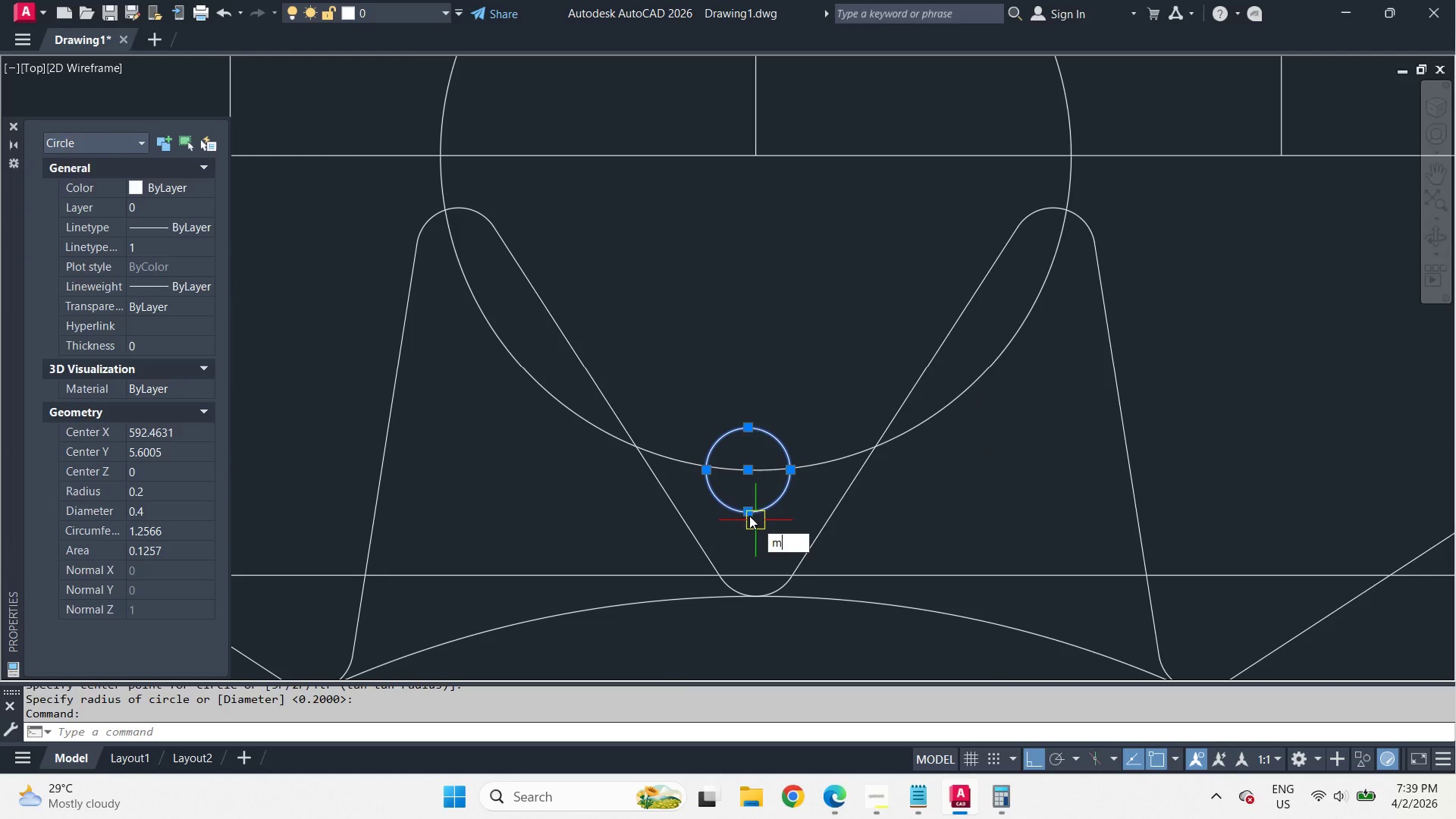 
key(Space)
 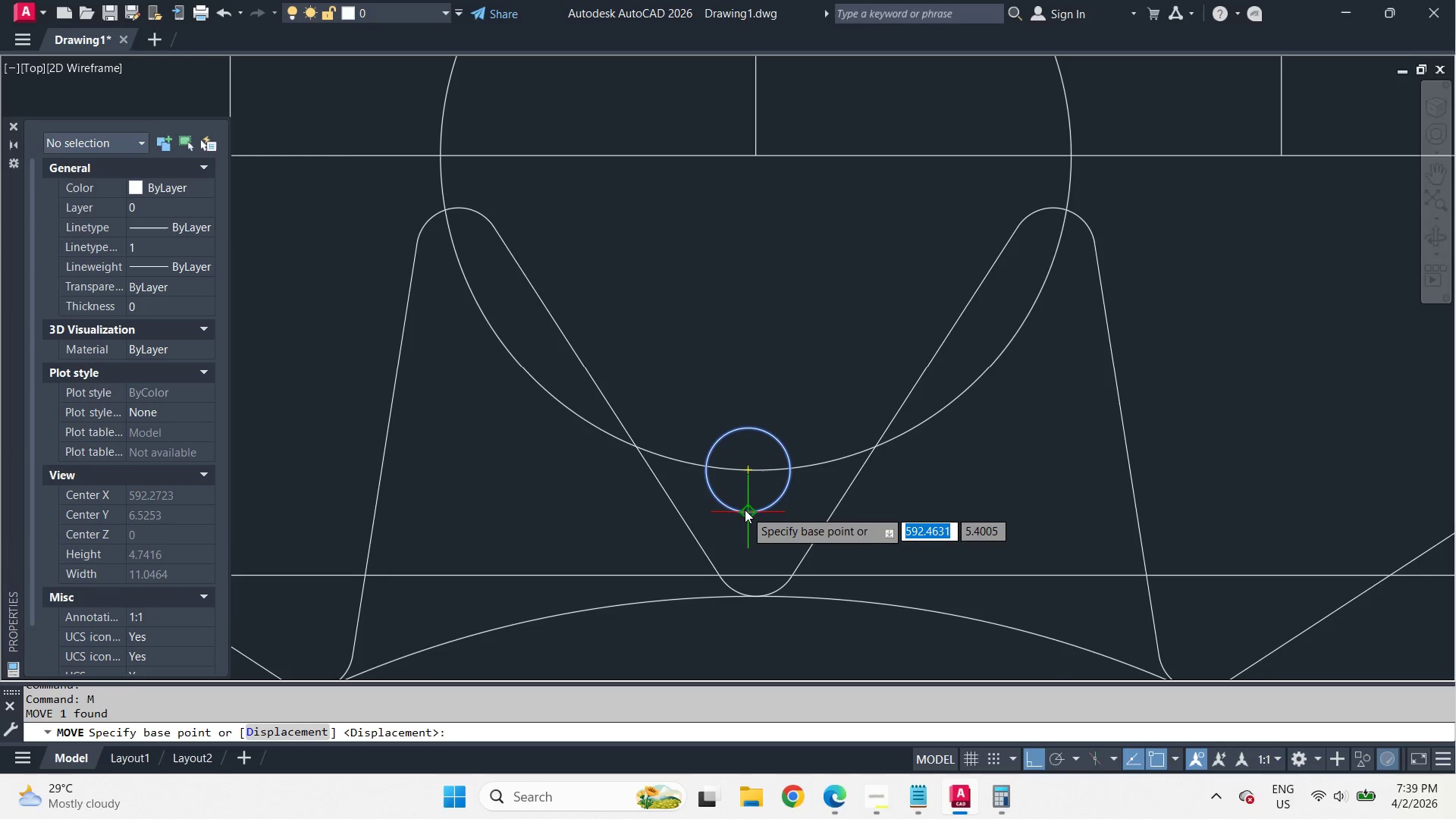 
scroll: coordinate [760, 523], scroll_direction: up, amount: 1.0
 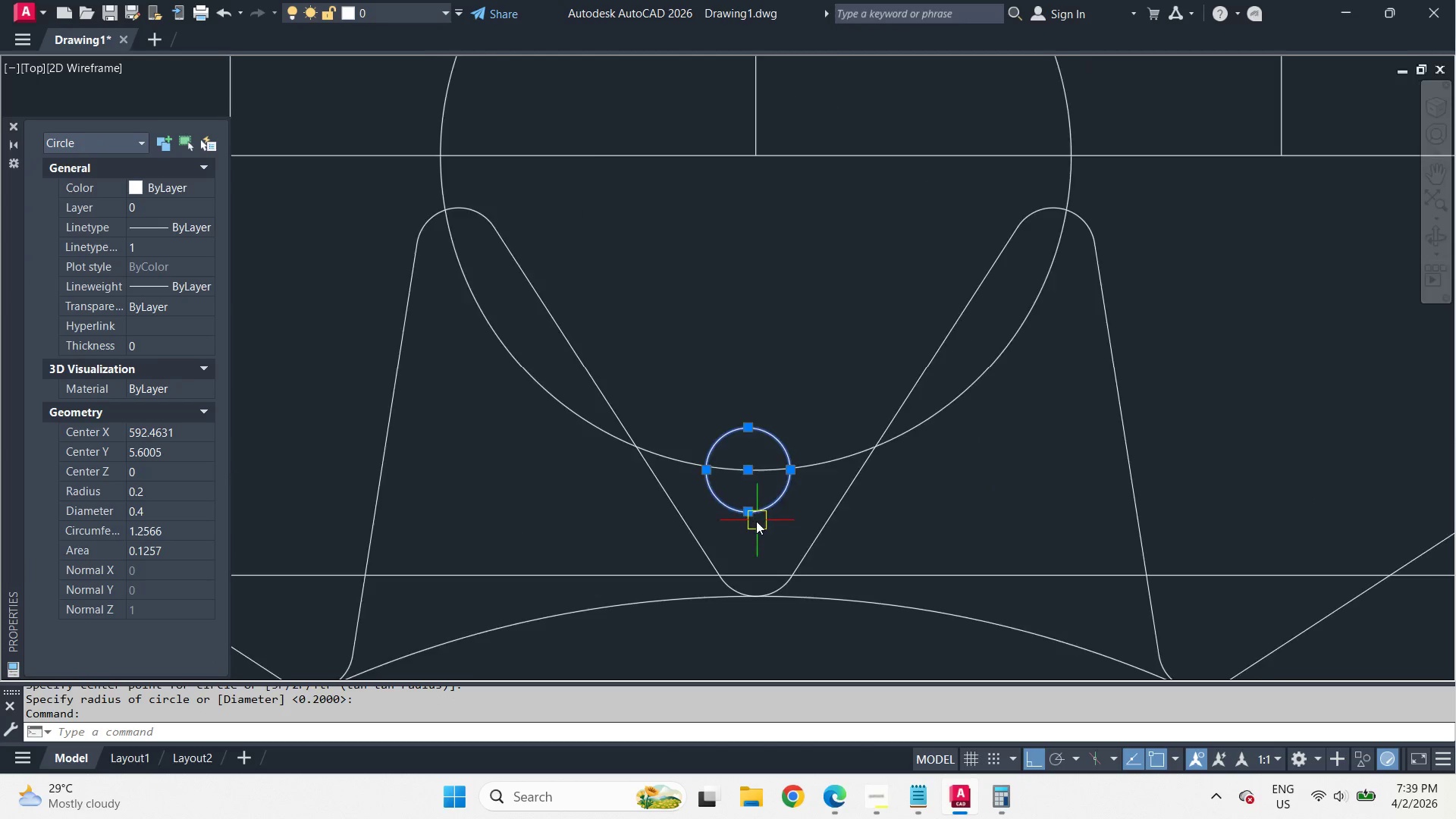 
left_click([745, 510])
 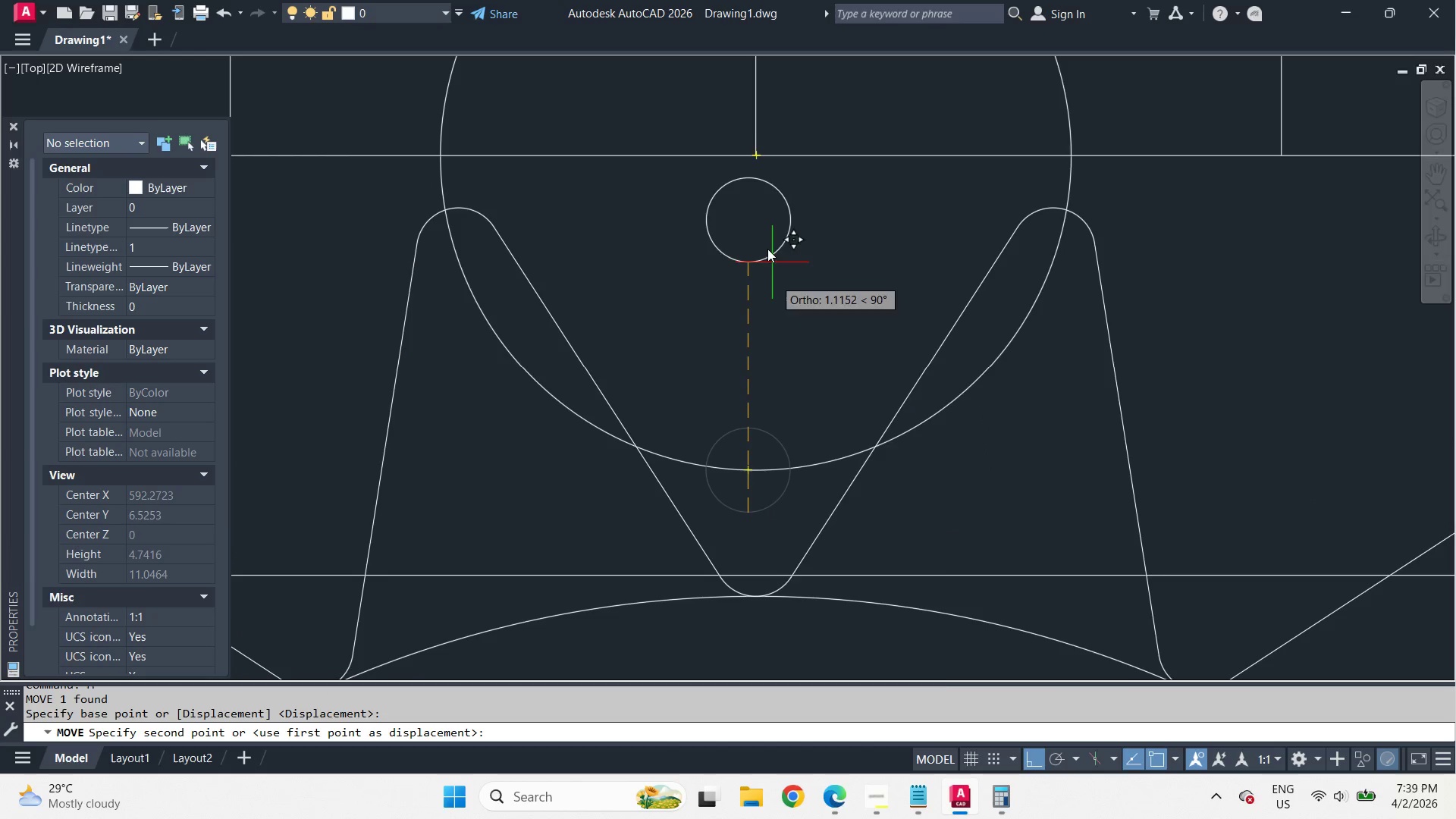 
hold_key(key=ShiftLeft, duration=0.31)
right_click([764, 240])
 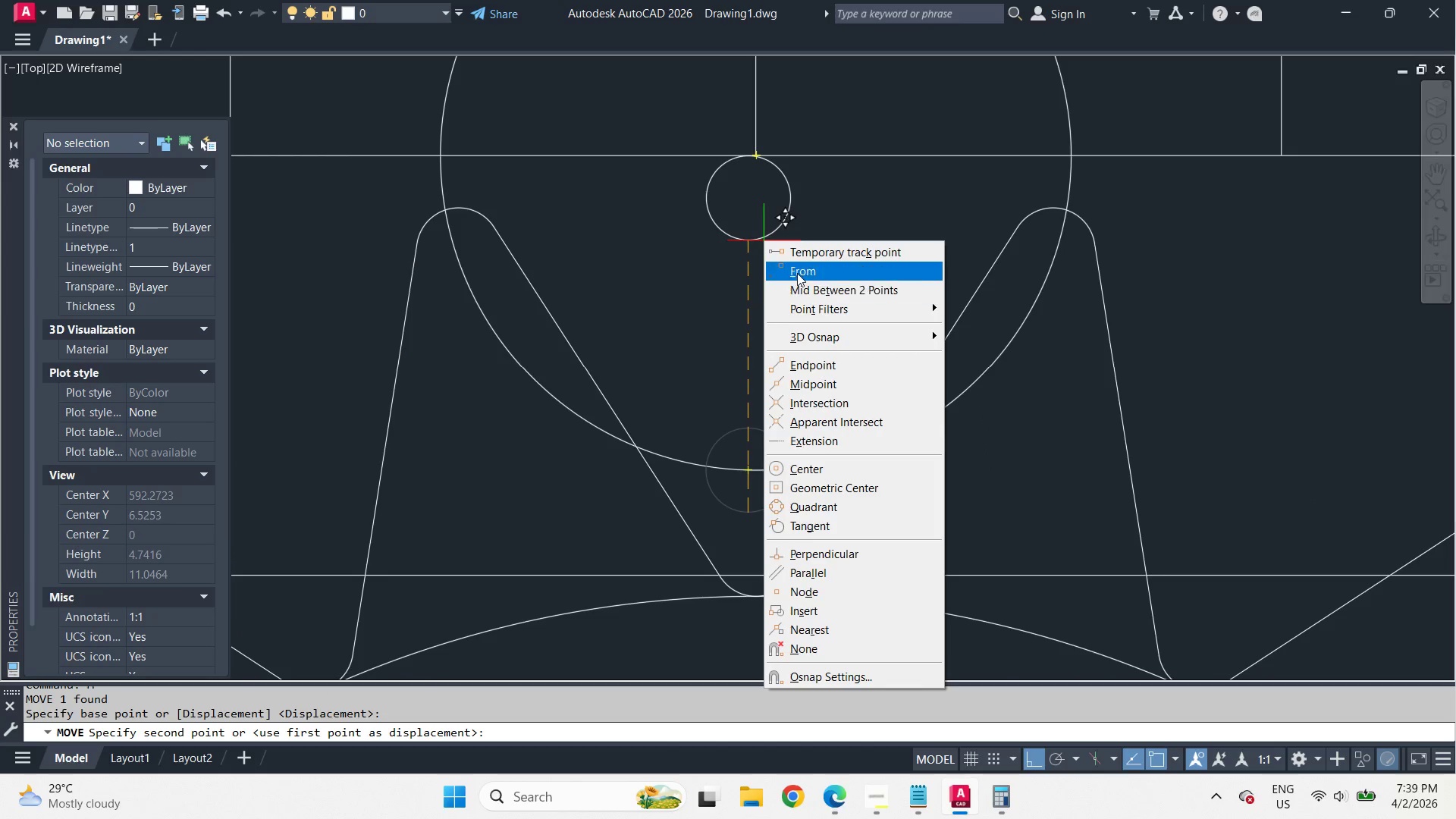 
left_click([797, 273])
 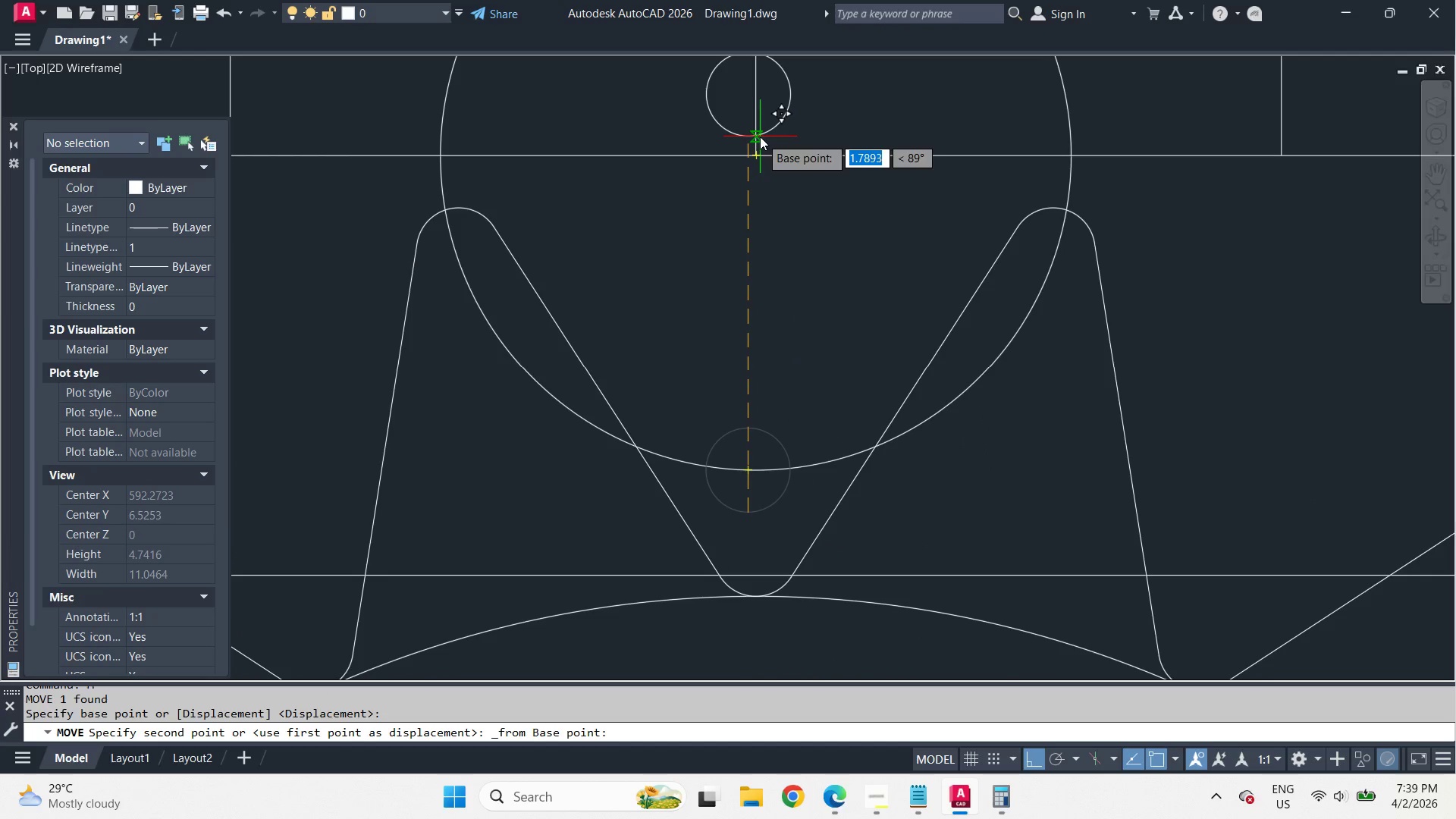 
left_click_drag(start_coordinate=[760, 136], to_coordinate=[758, 143])
 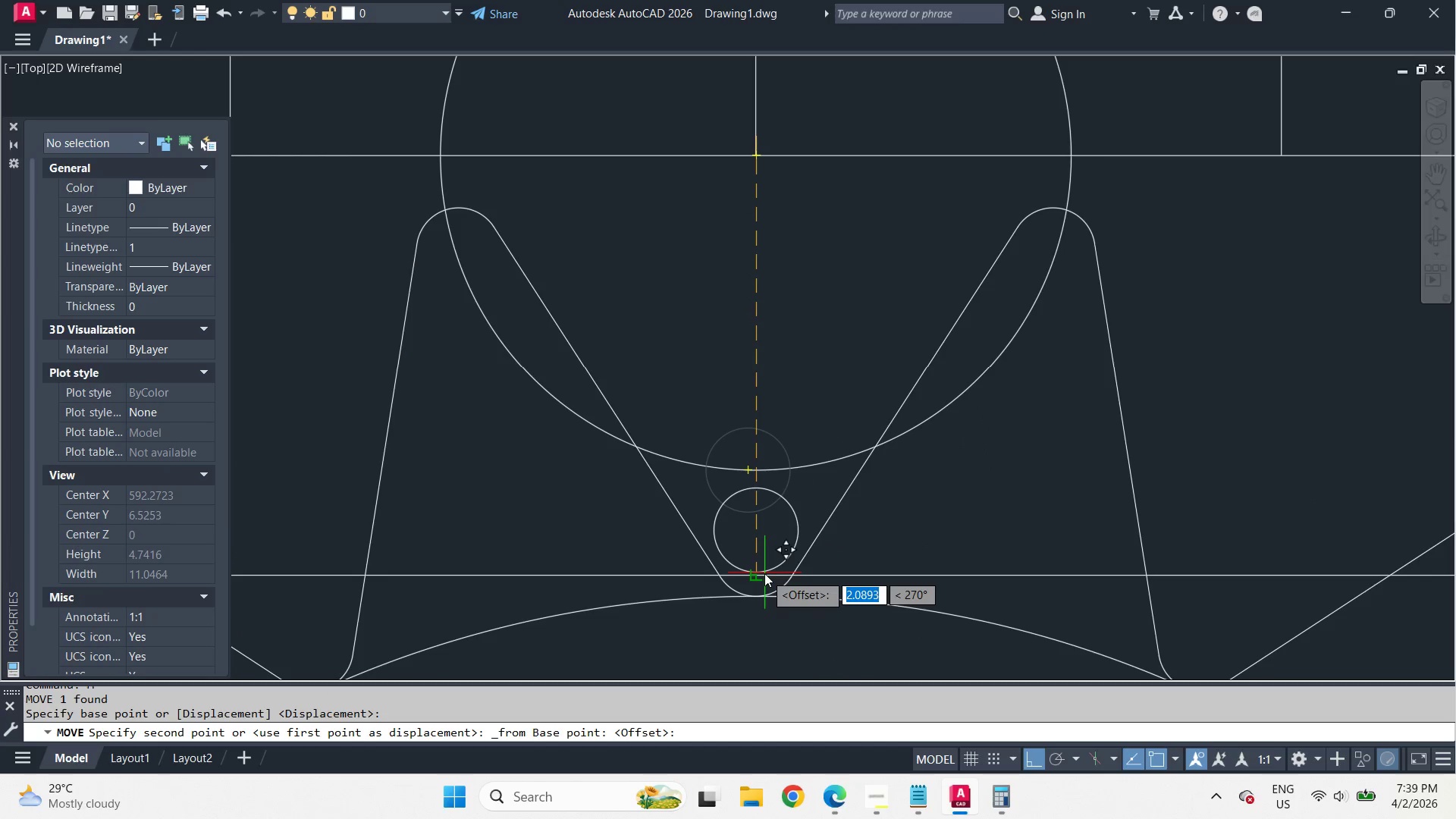 
left_click_drag(start_coordinate=[764, 573], to_coordinate=[764, 569])
 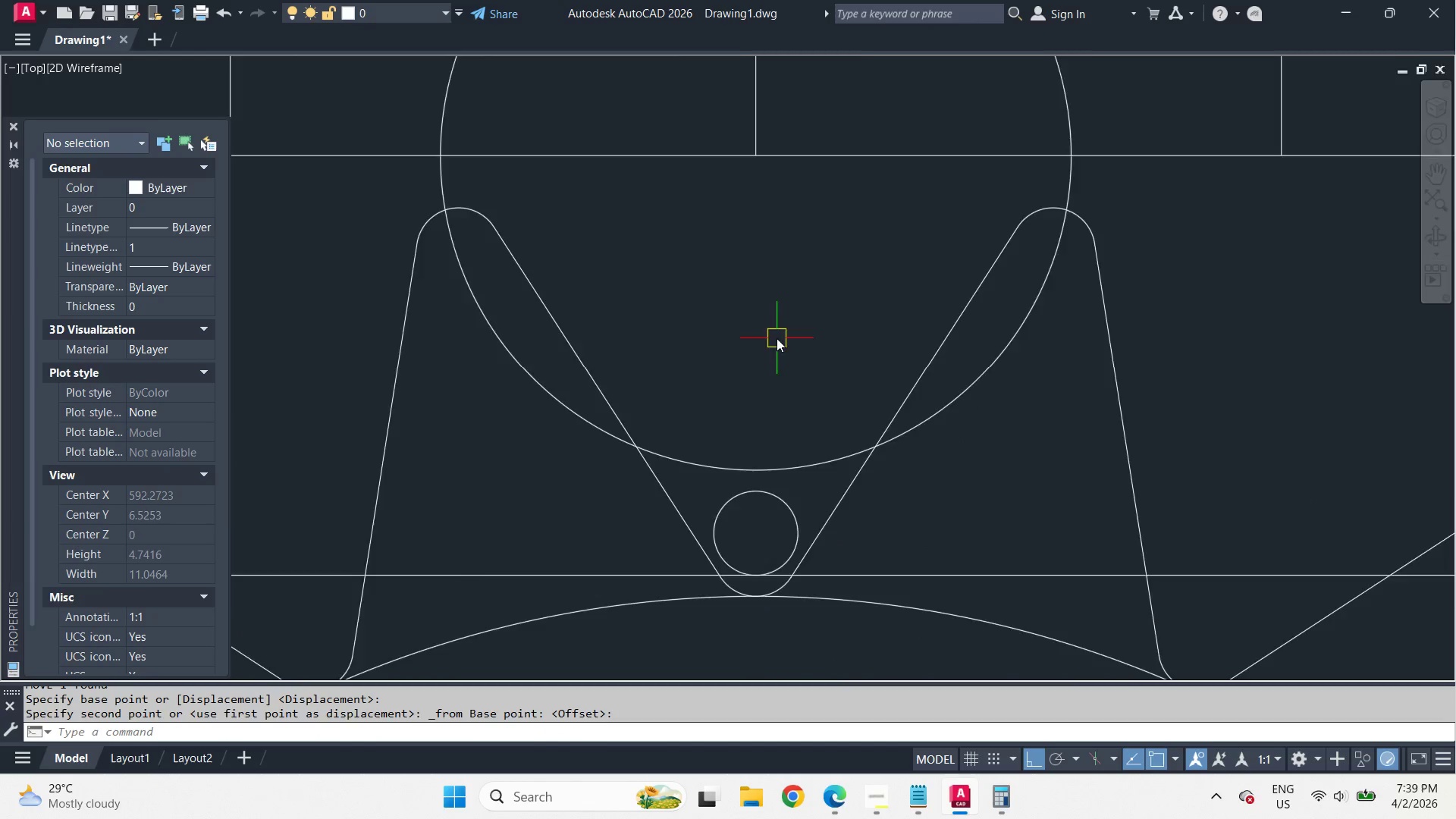 
scroll: coordinate [767, 330], scroll_direction: down, amount: 1.0
 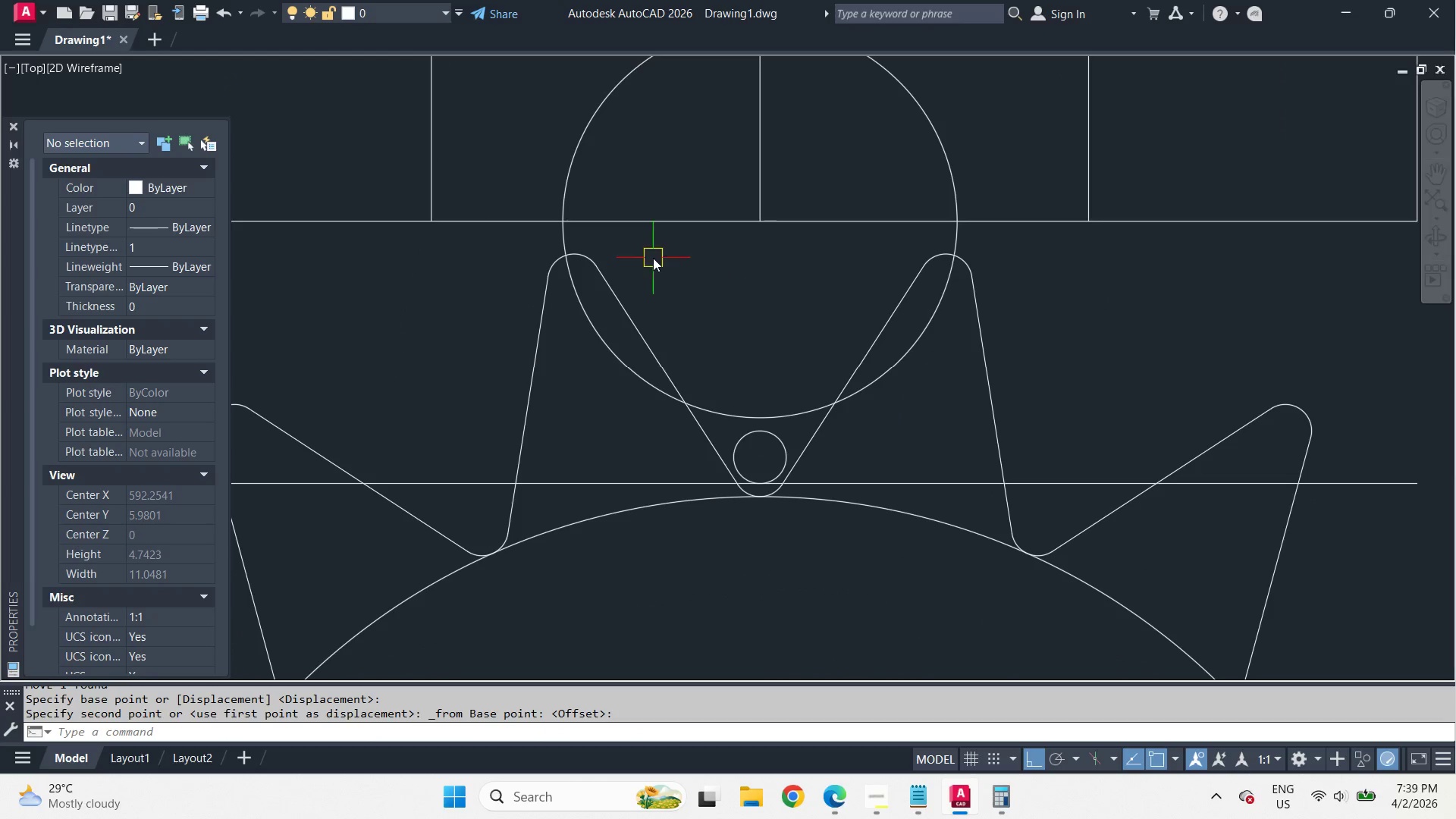 
key(C)
 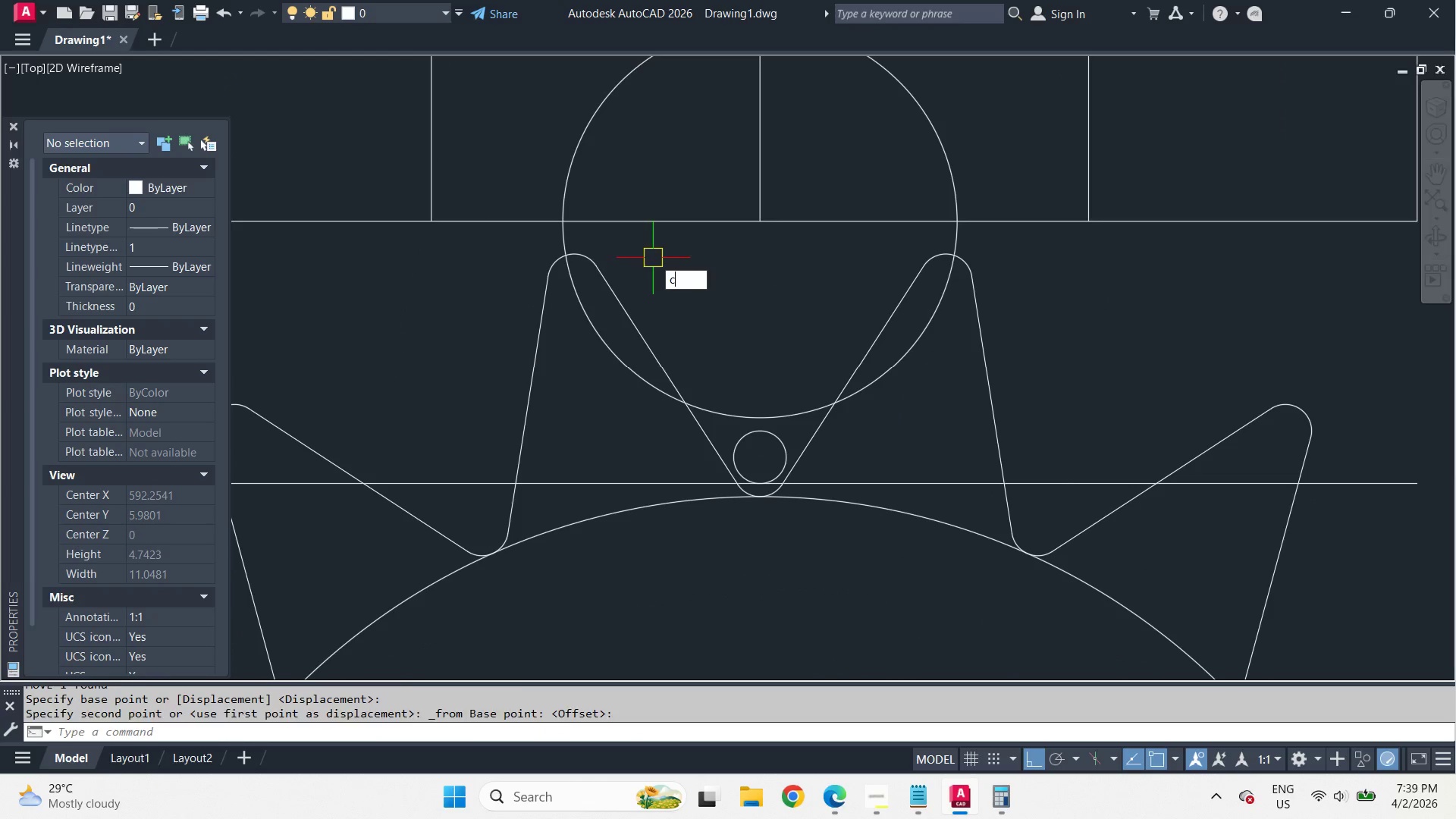 
key(Space)
 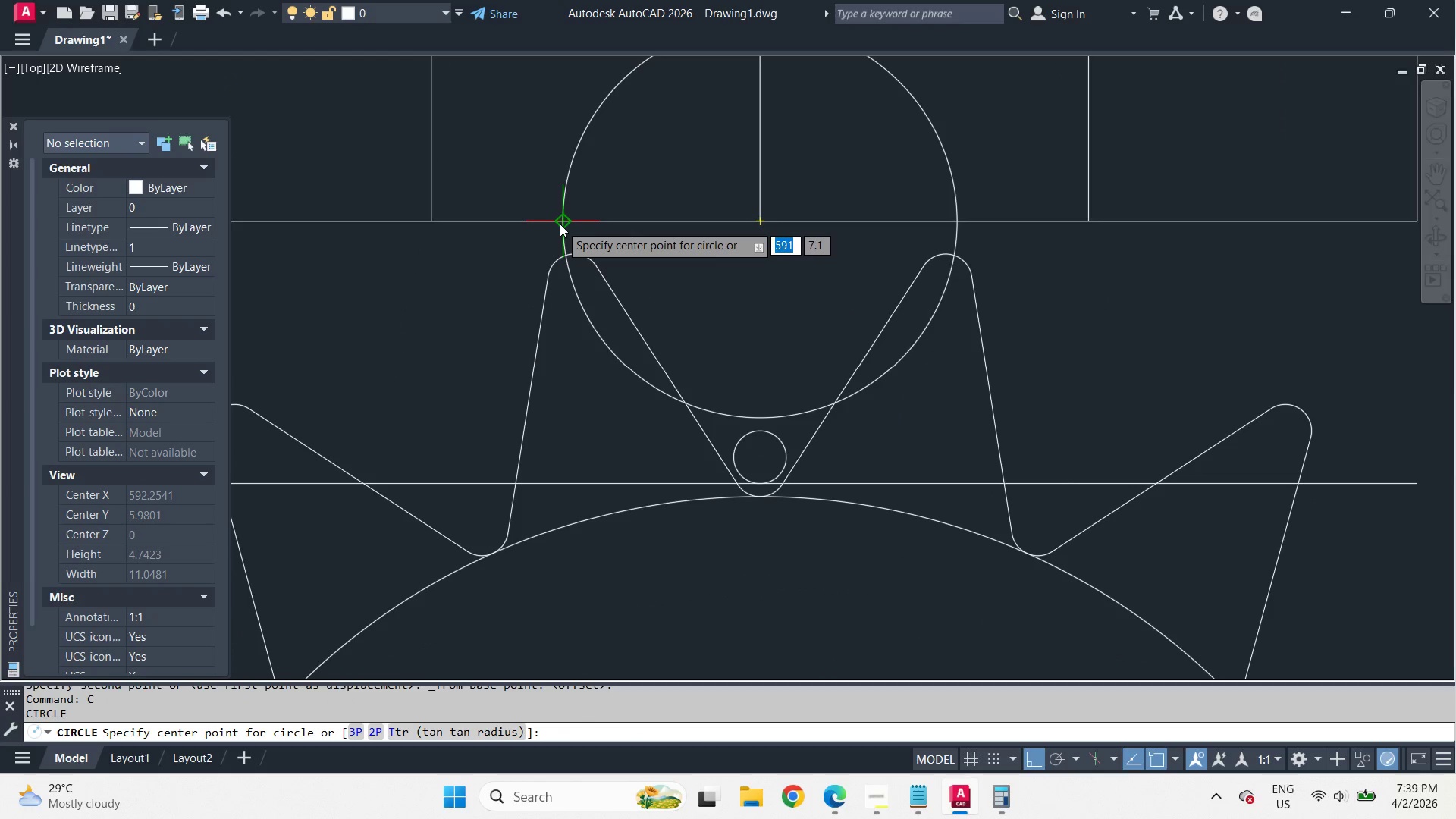 
left_click([560, 224])
 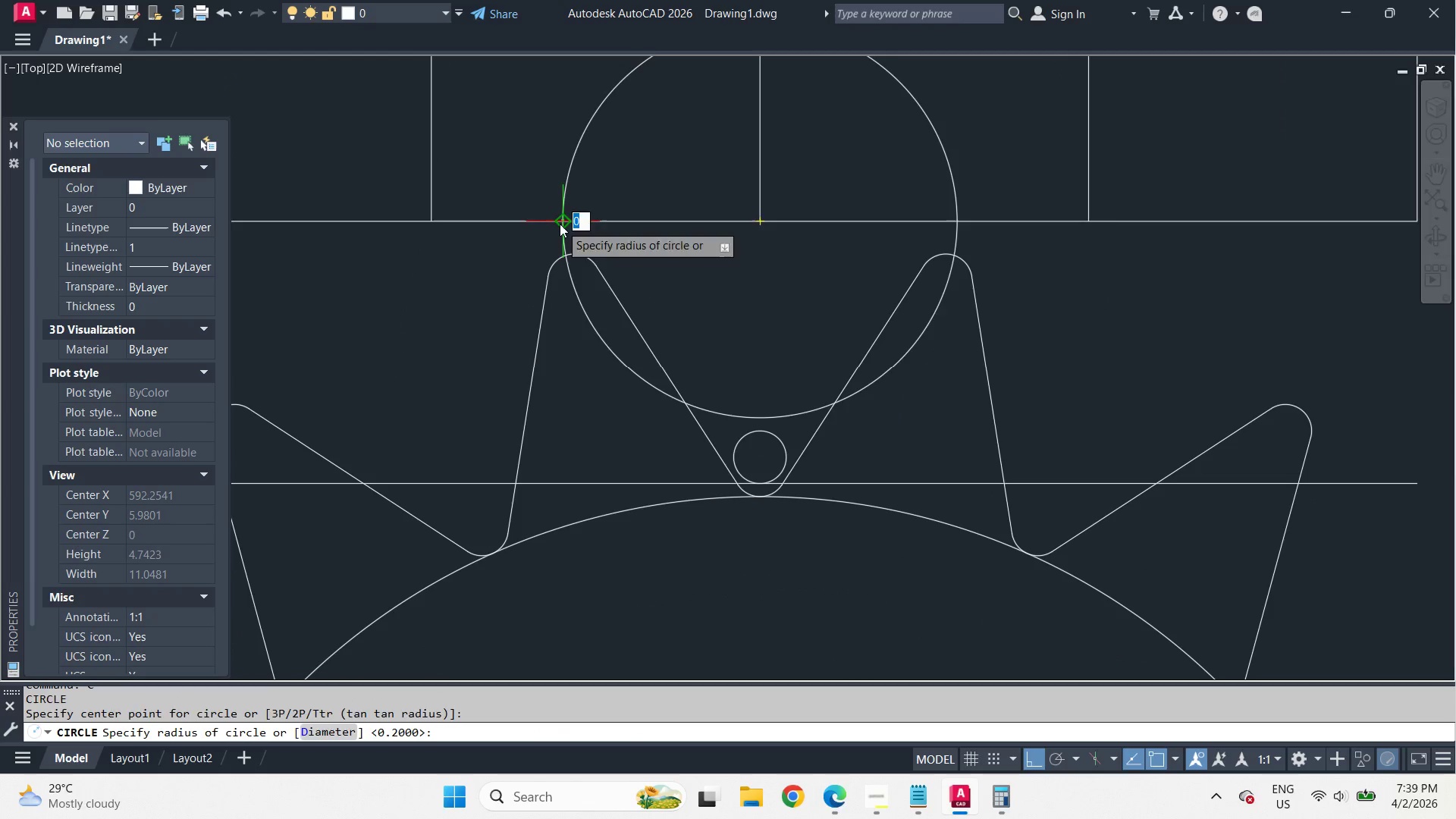 
key(Space)
 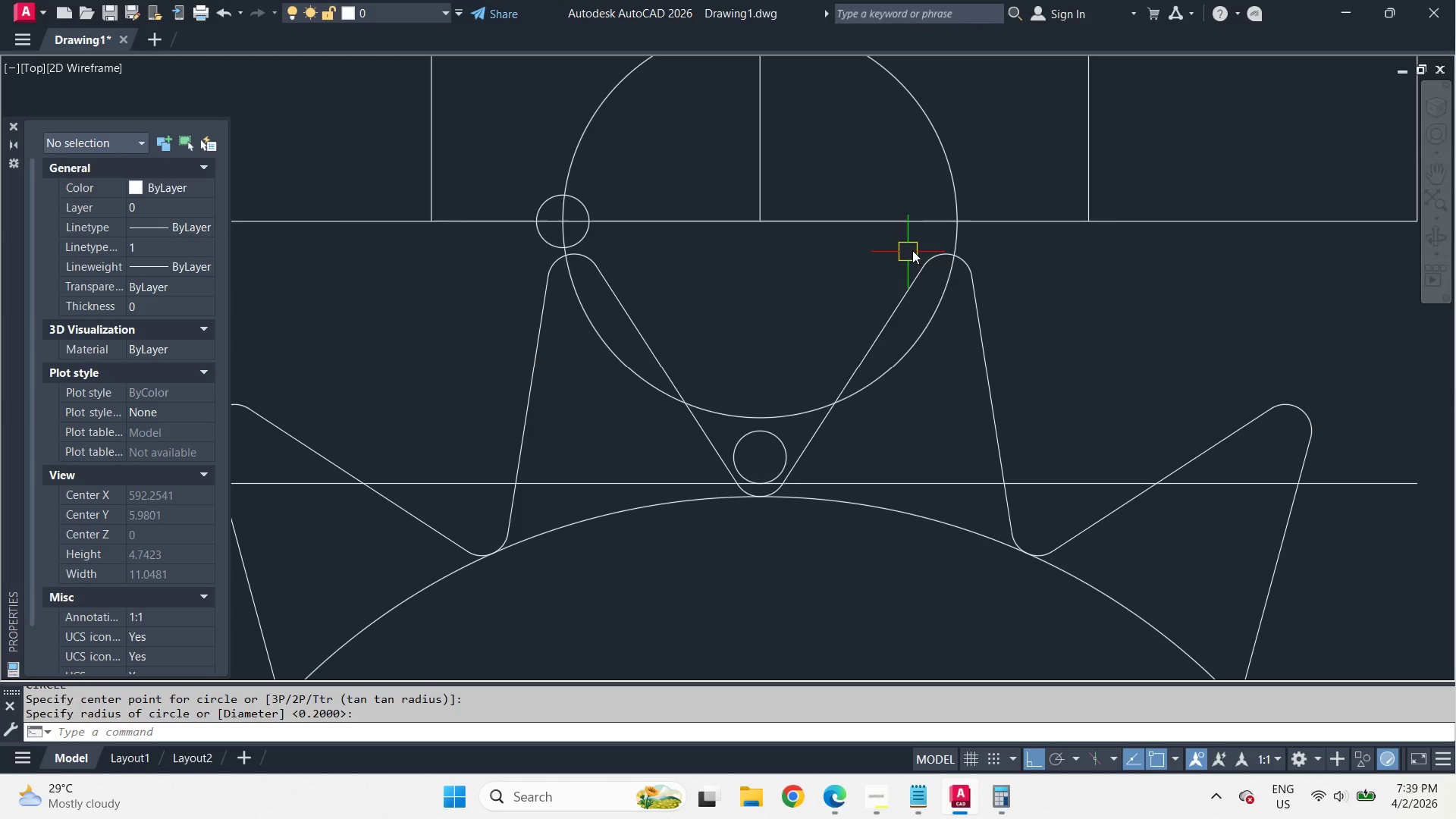 
key(Space)
 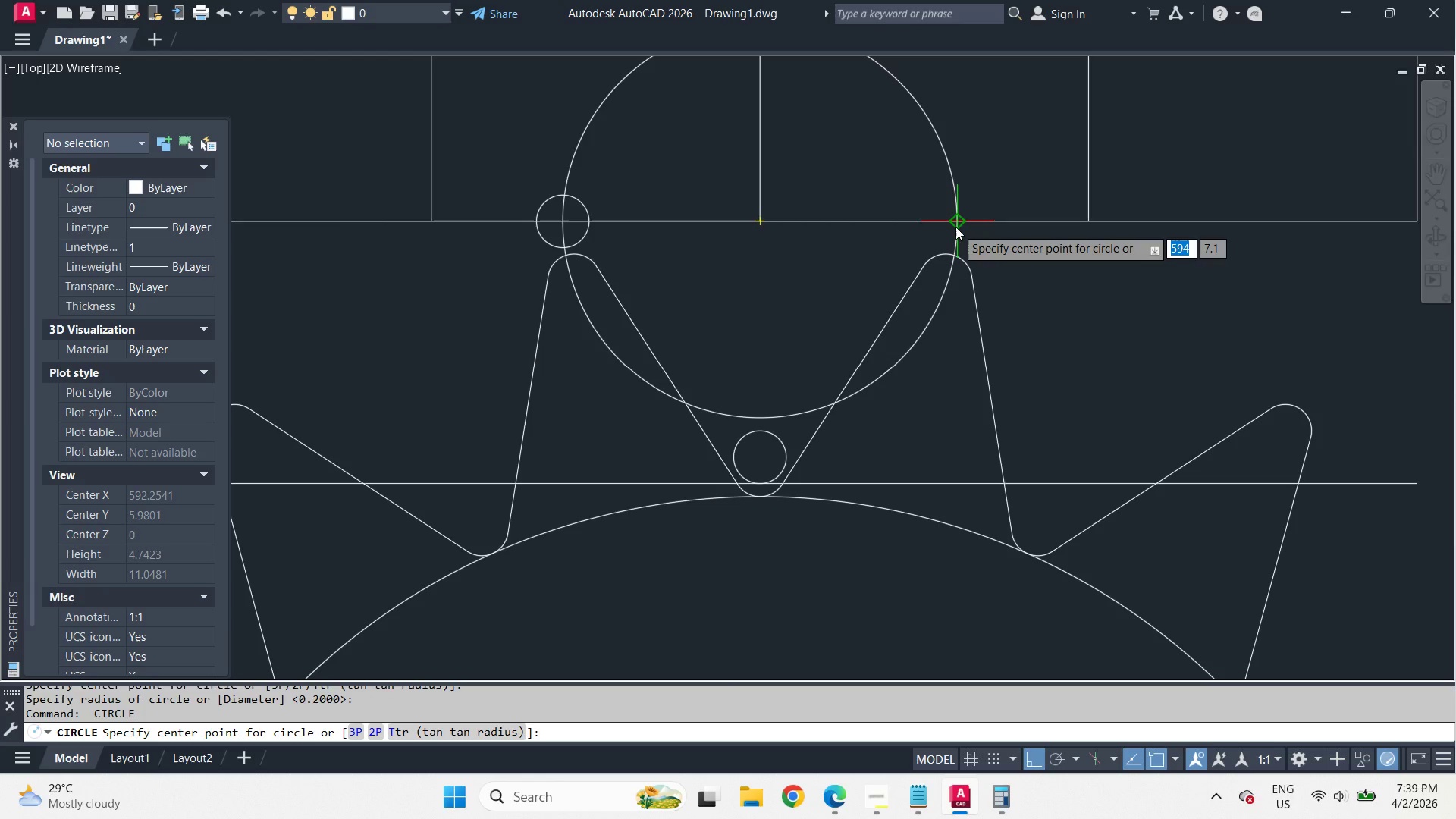 
left_click([956, 227])
 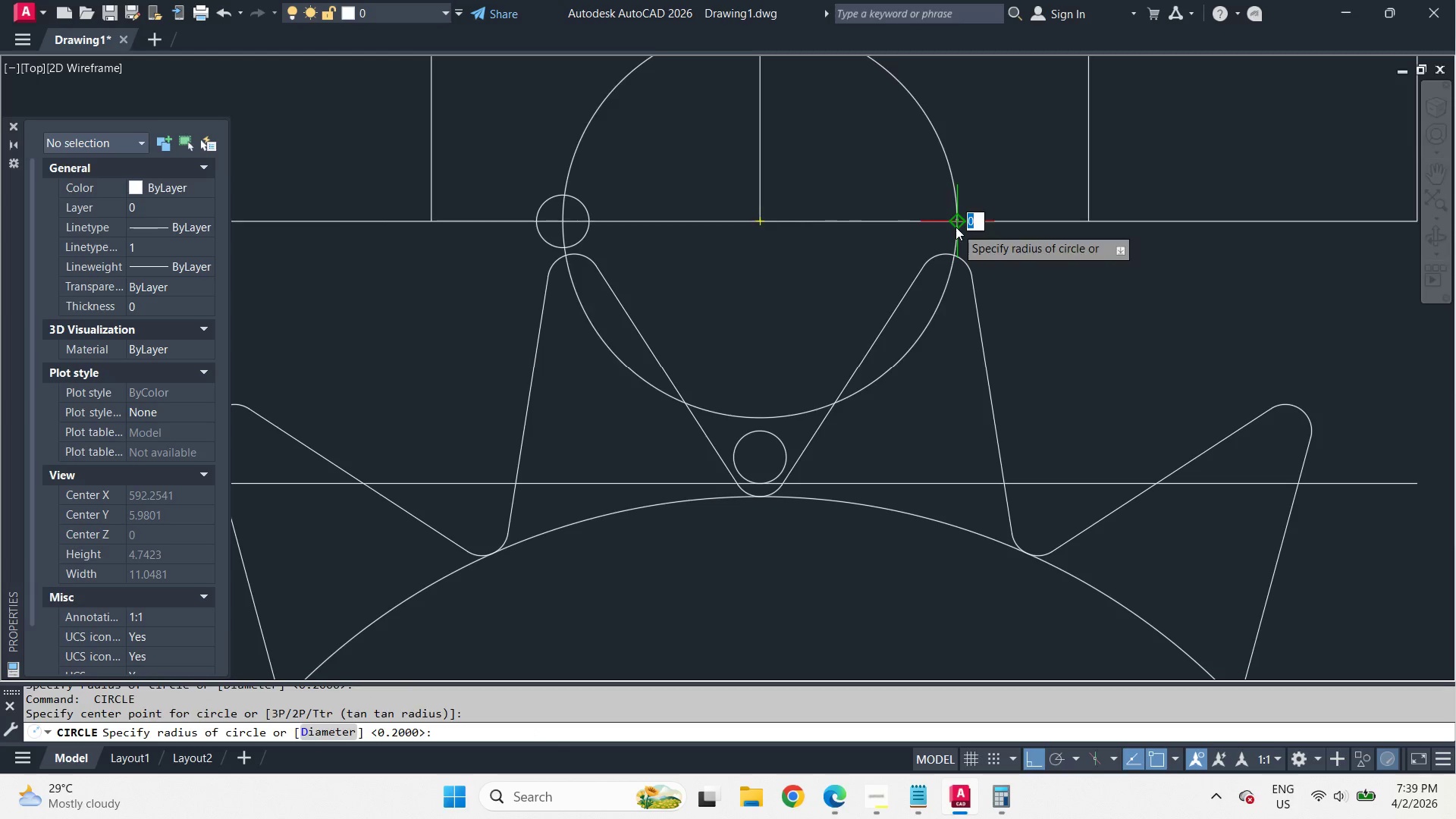 
key(Space)
 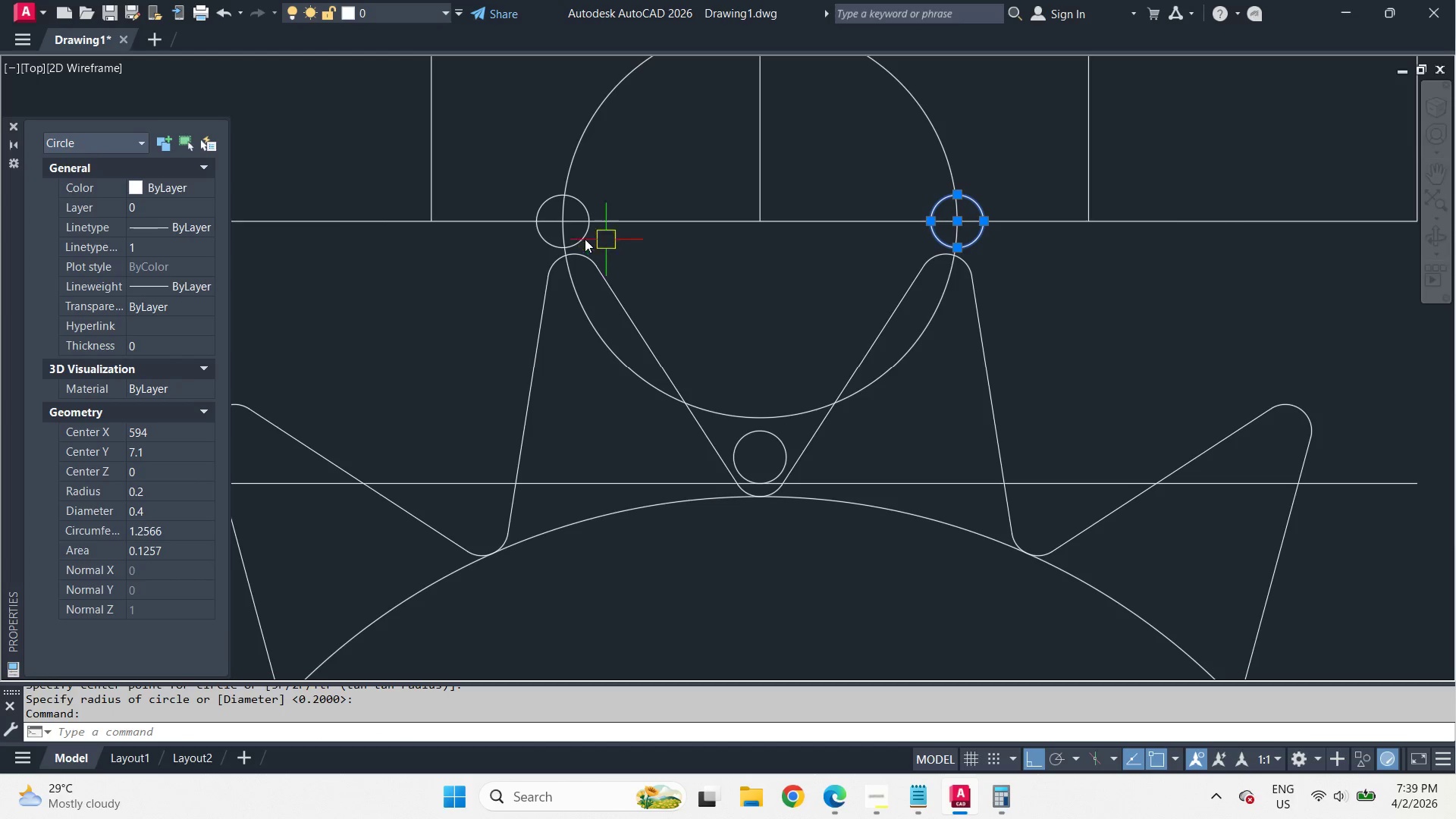 
left_click([576, 243])
 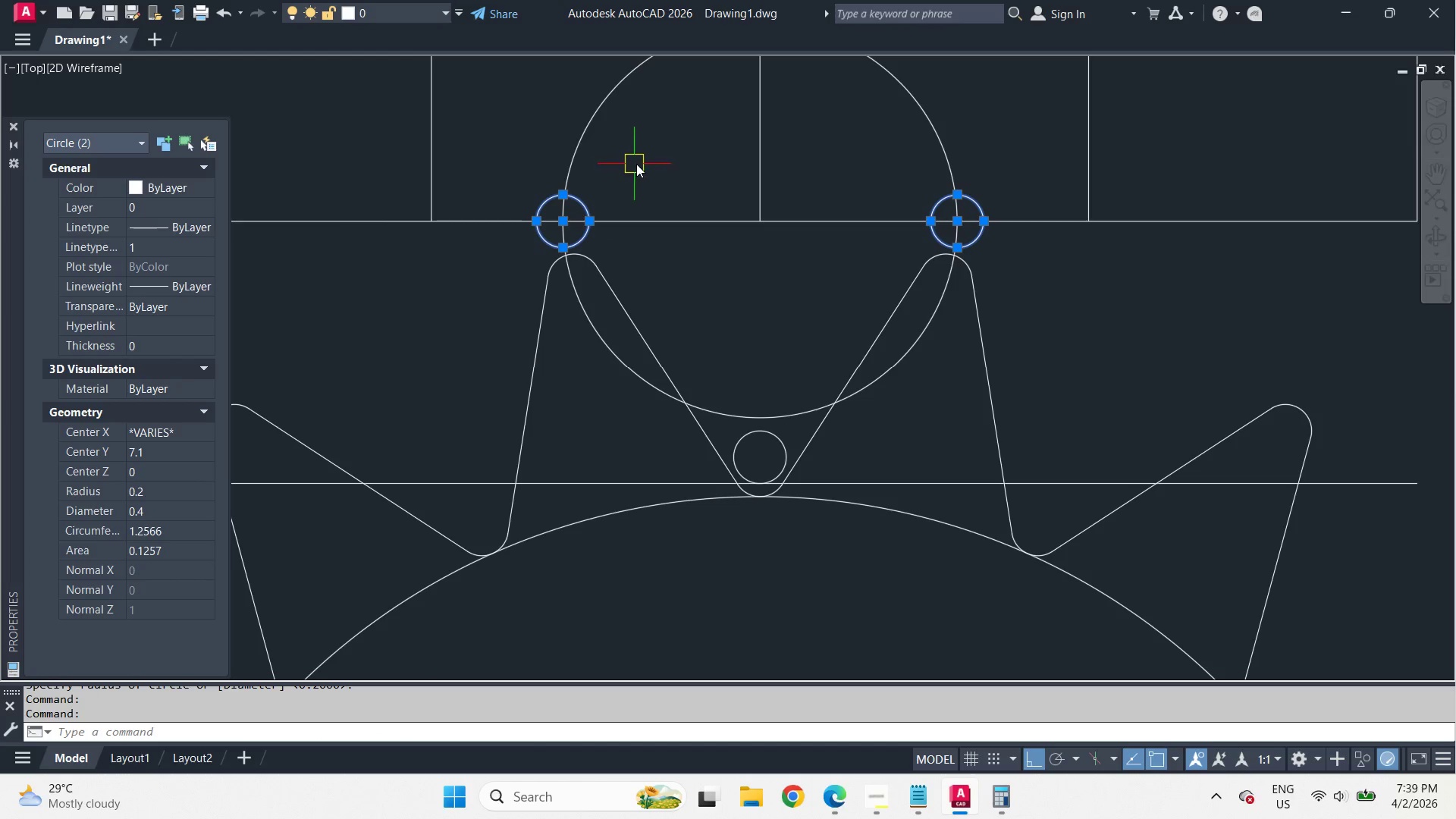 
key(M)
 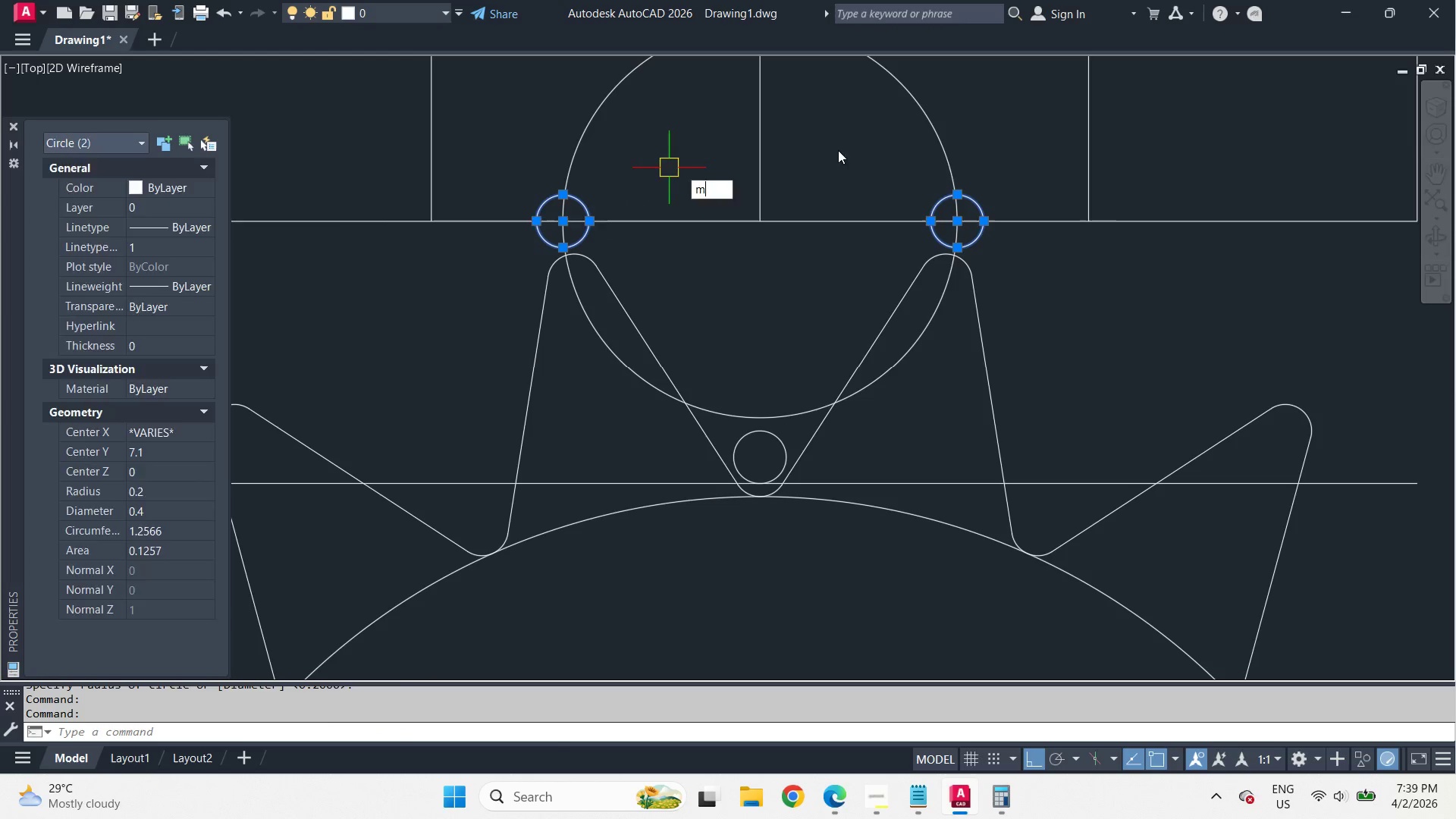 
key(Space)
 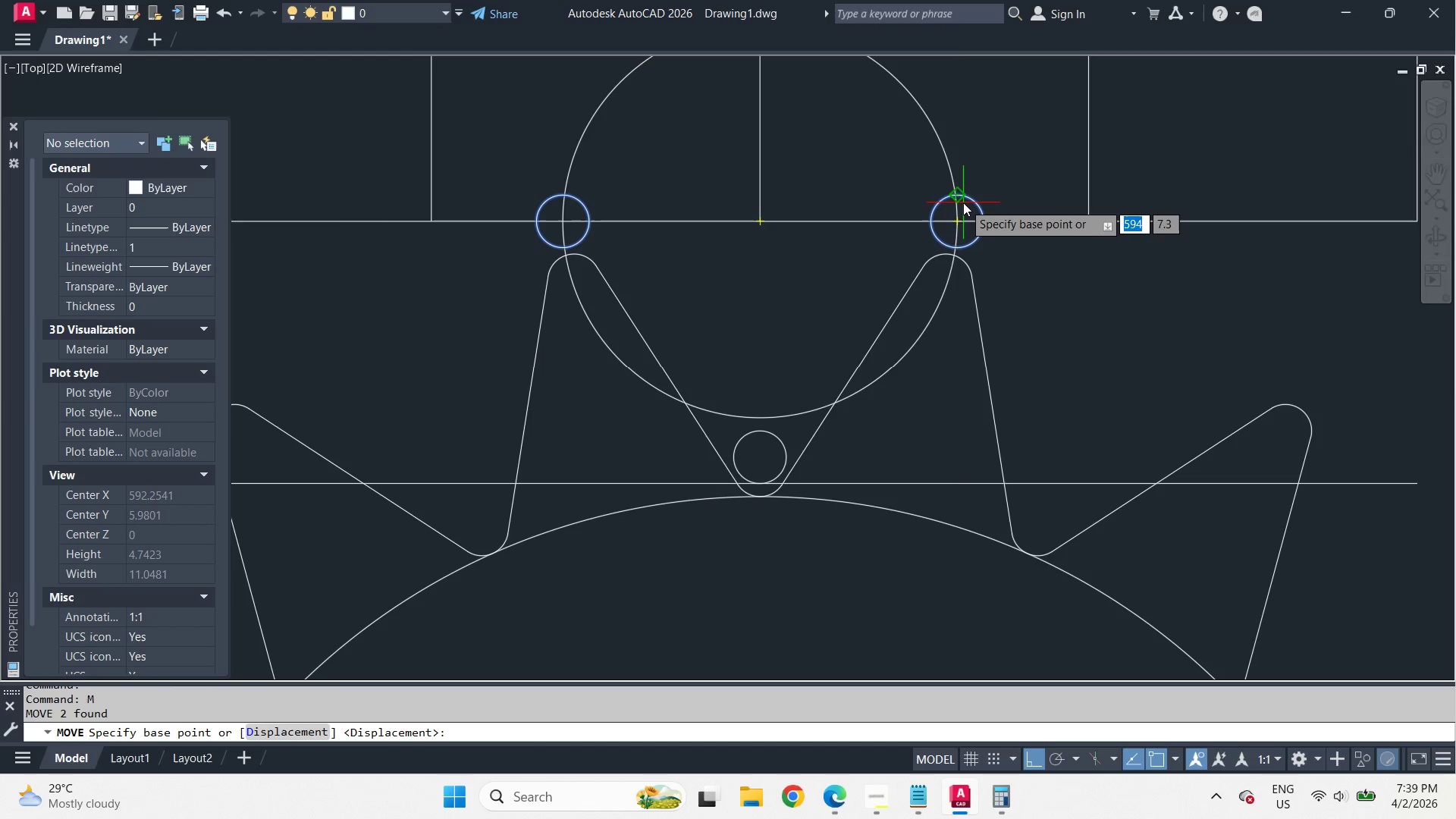 
left_click_drag(start_coordinate=[963, 201], to_coordinate=[962, 209])
 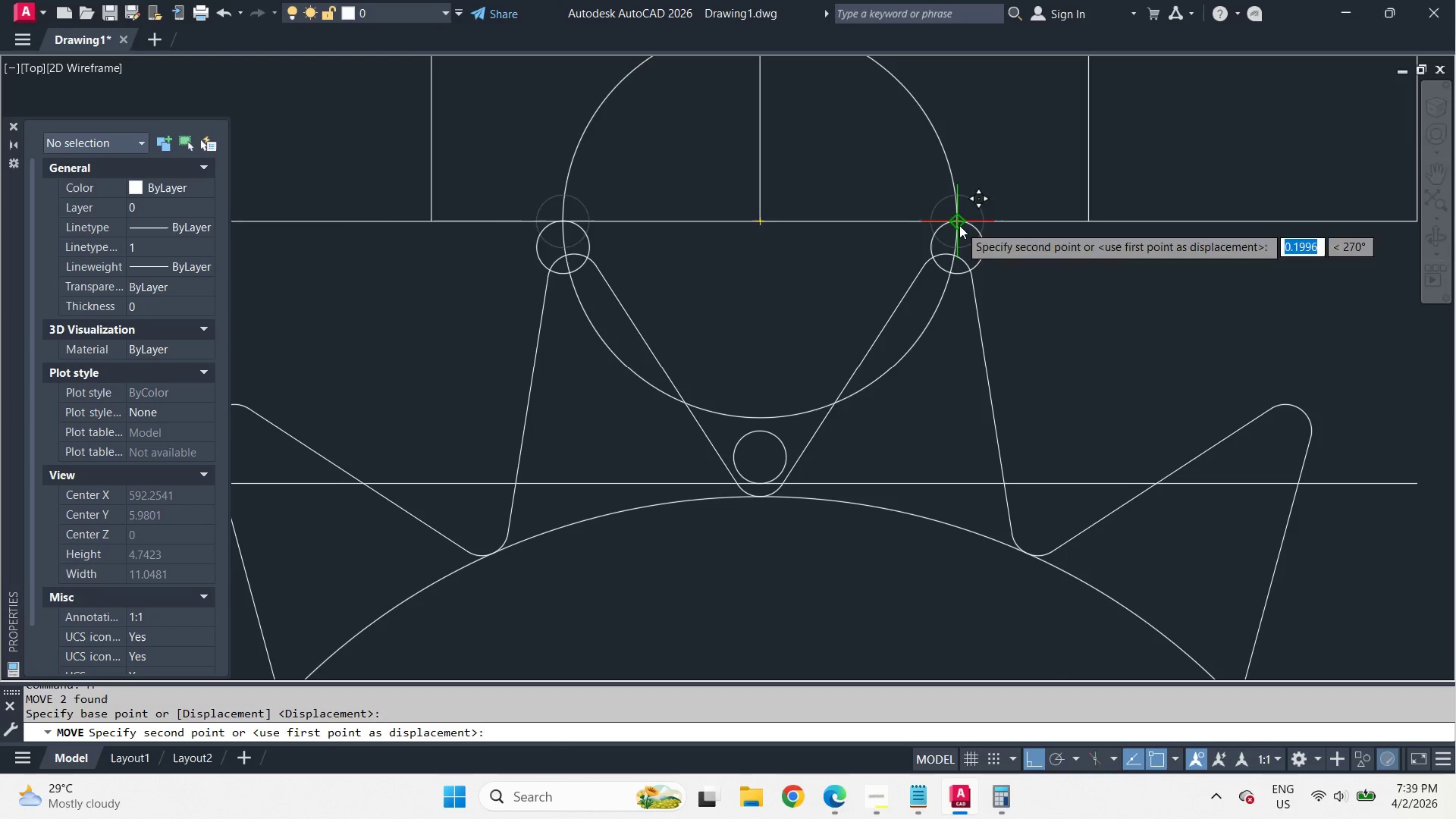 
left_click_drag(start_coordinate=[959, 225], to_coordinate=[979, 237])
 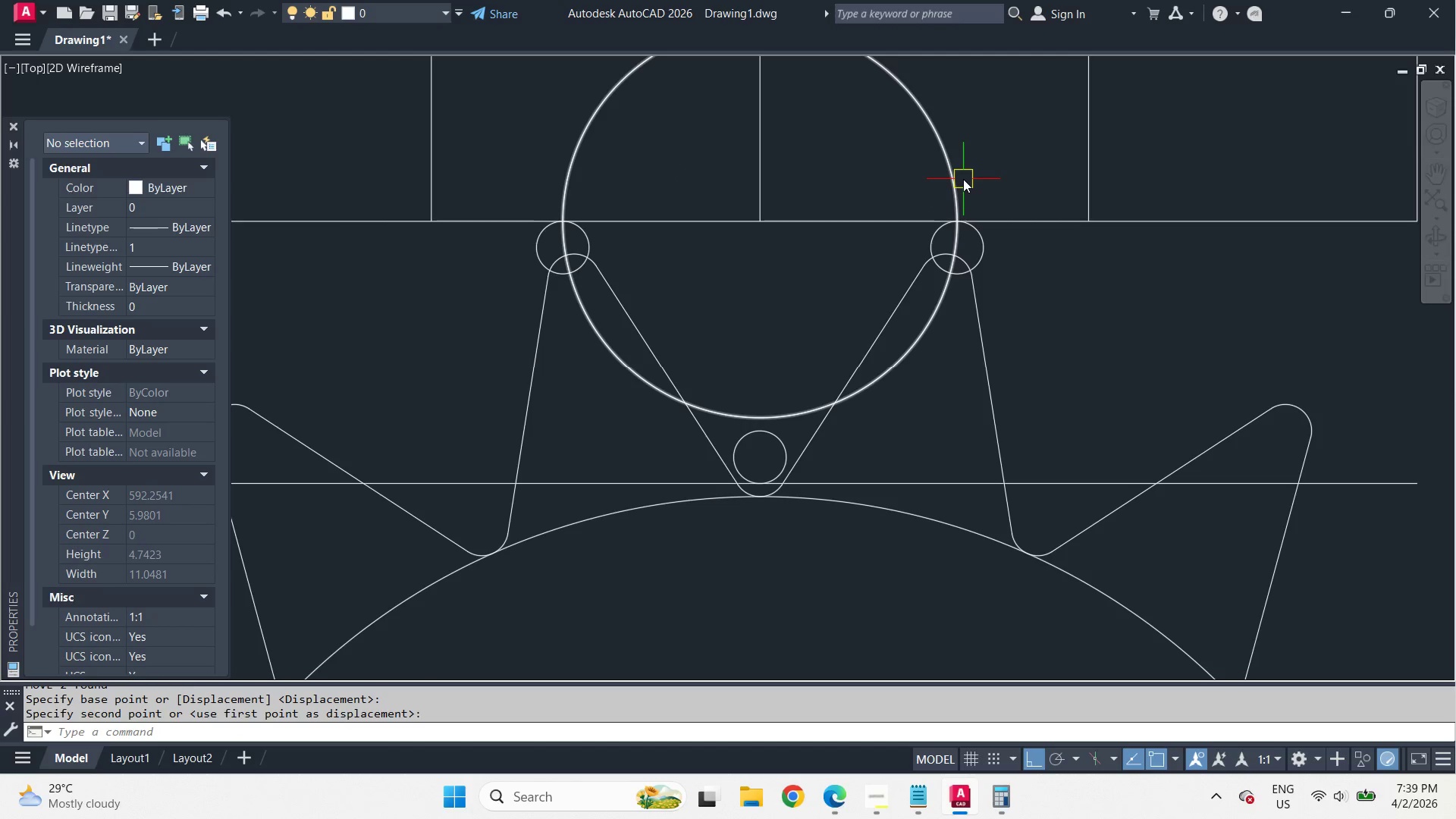 
left_click([963, 178])
 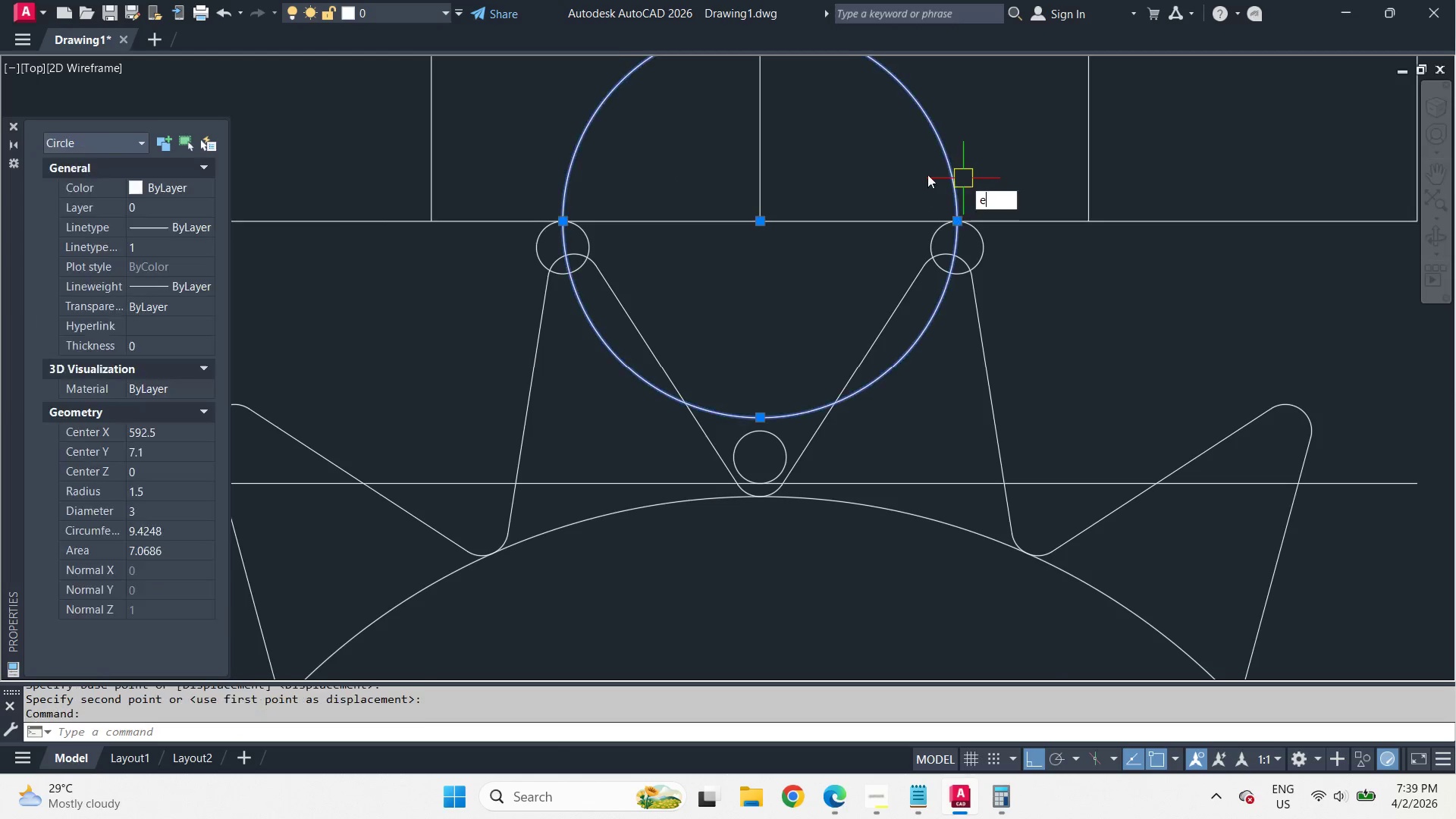 
key(E)
 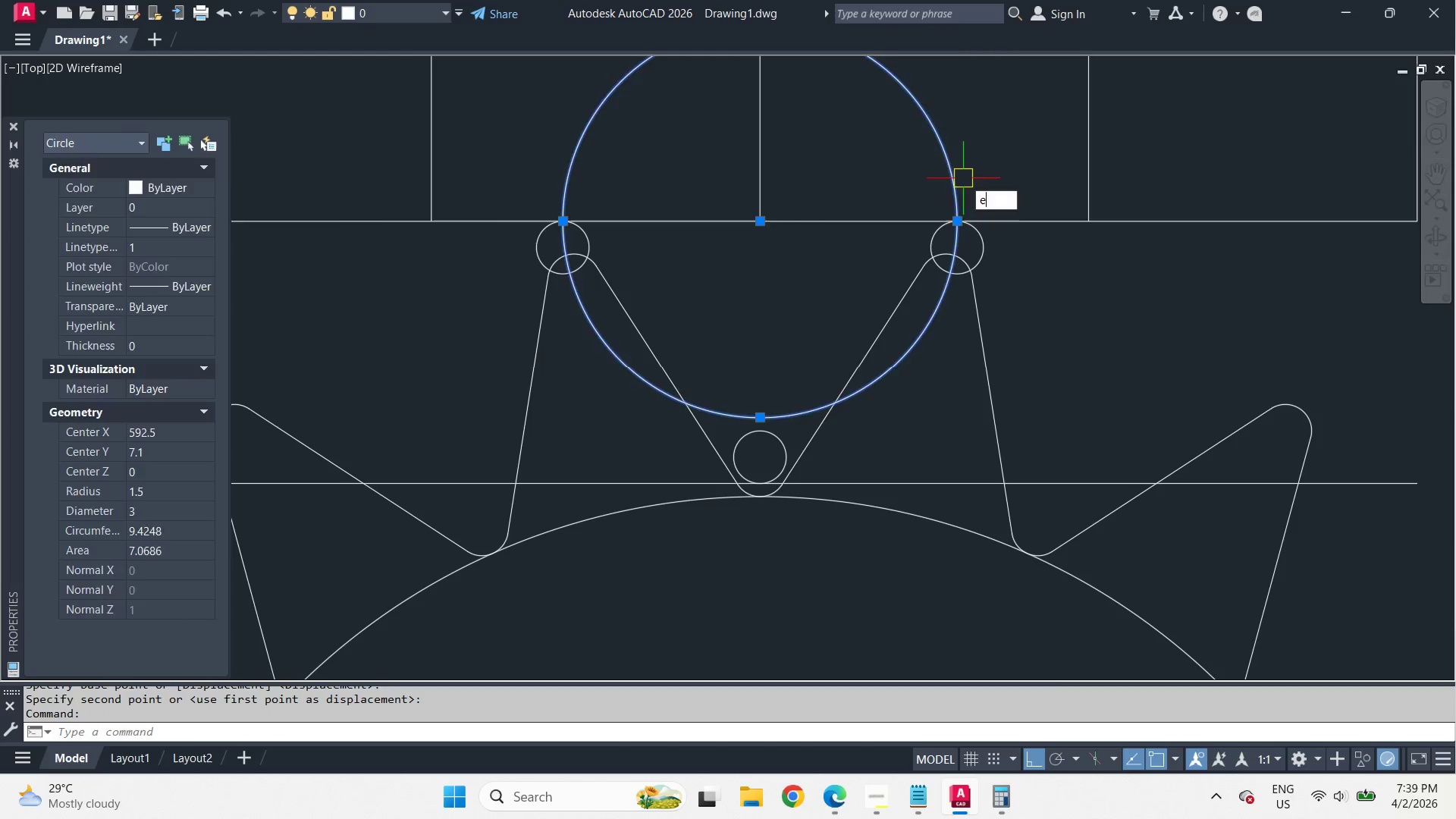 
key(Space)
 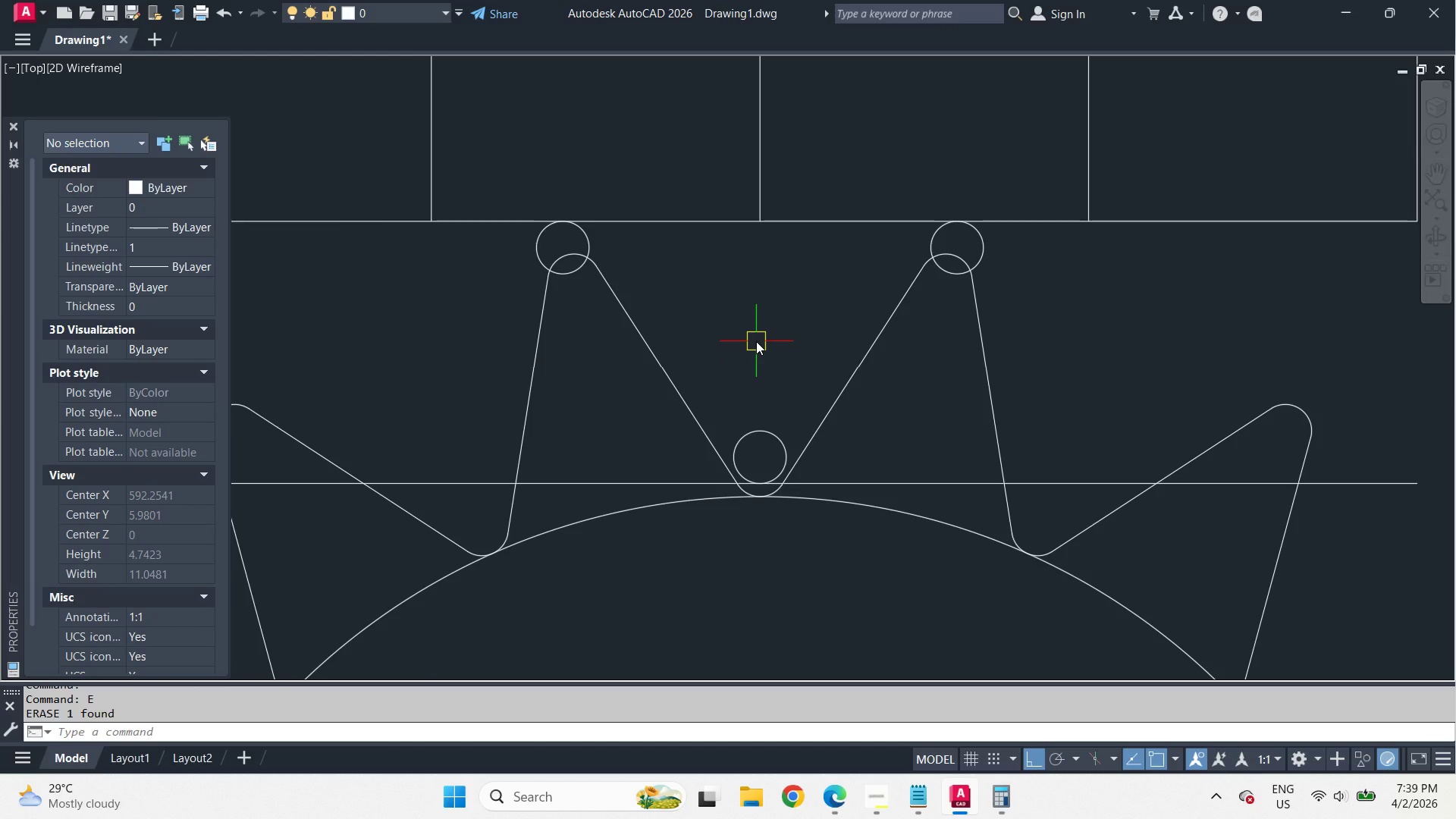 
key(L)
 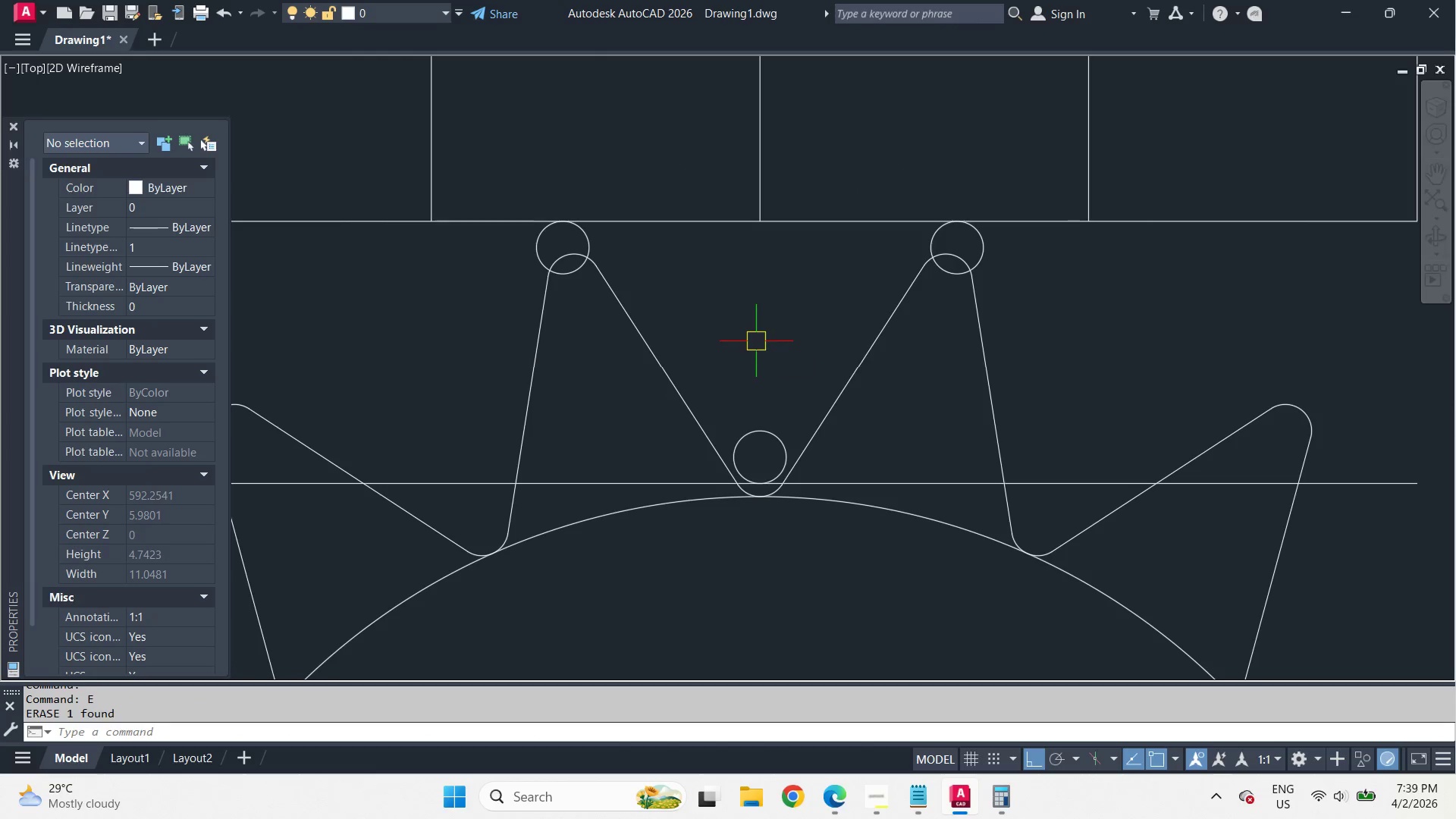 
key(Space)
 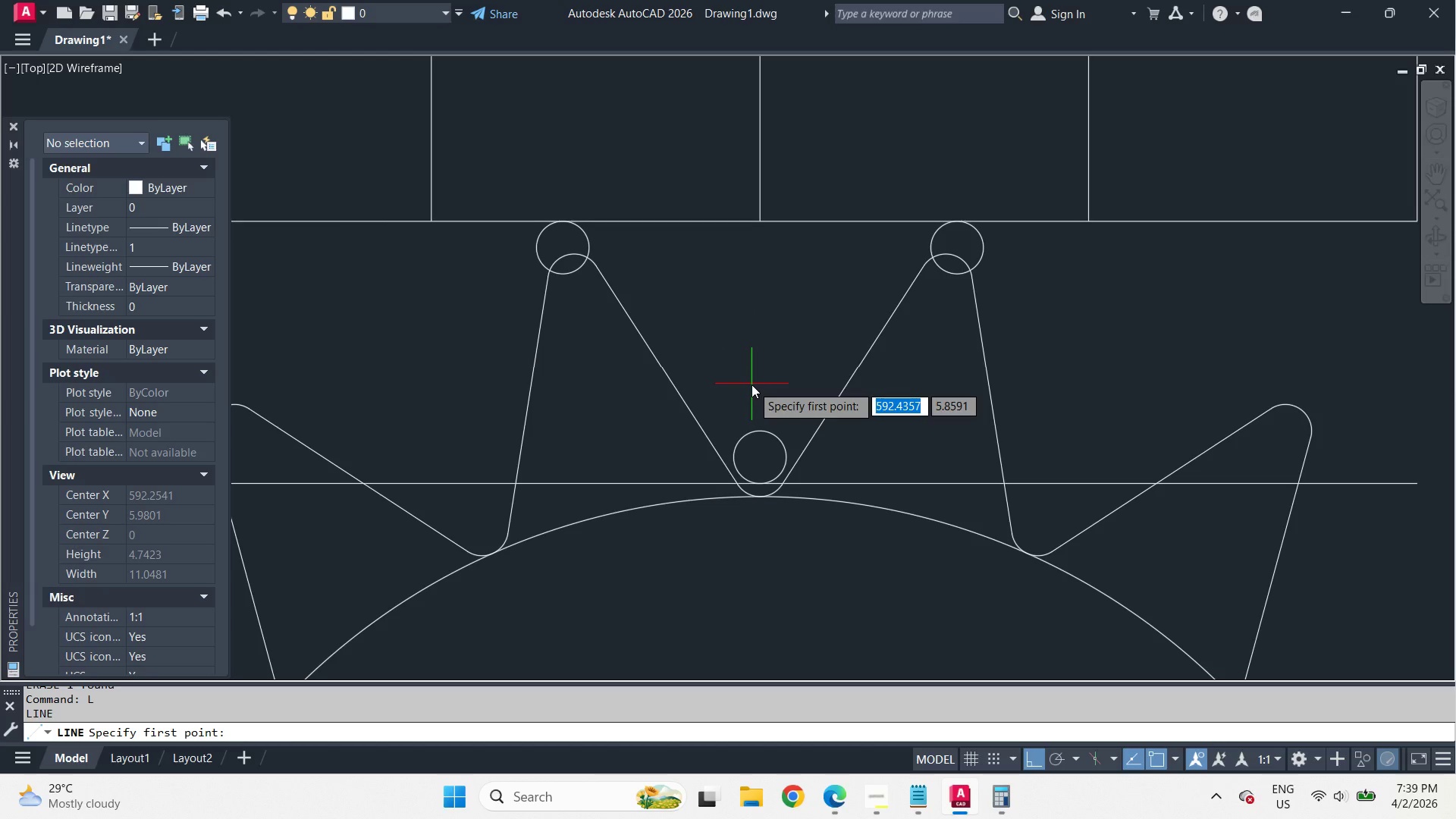 
type(tan)
 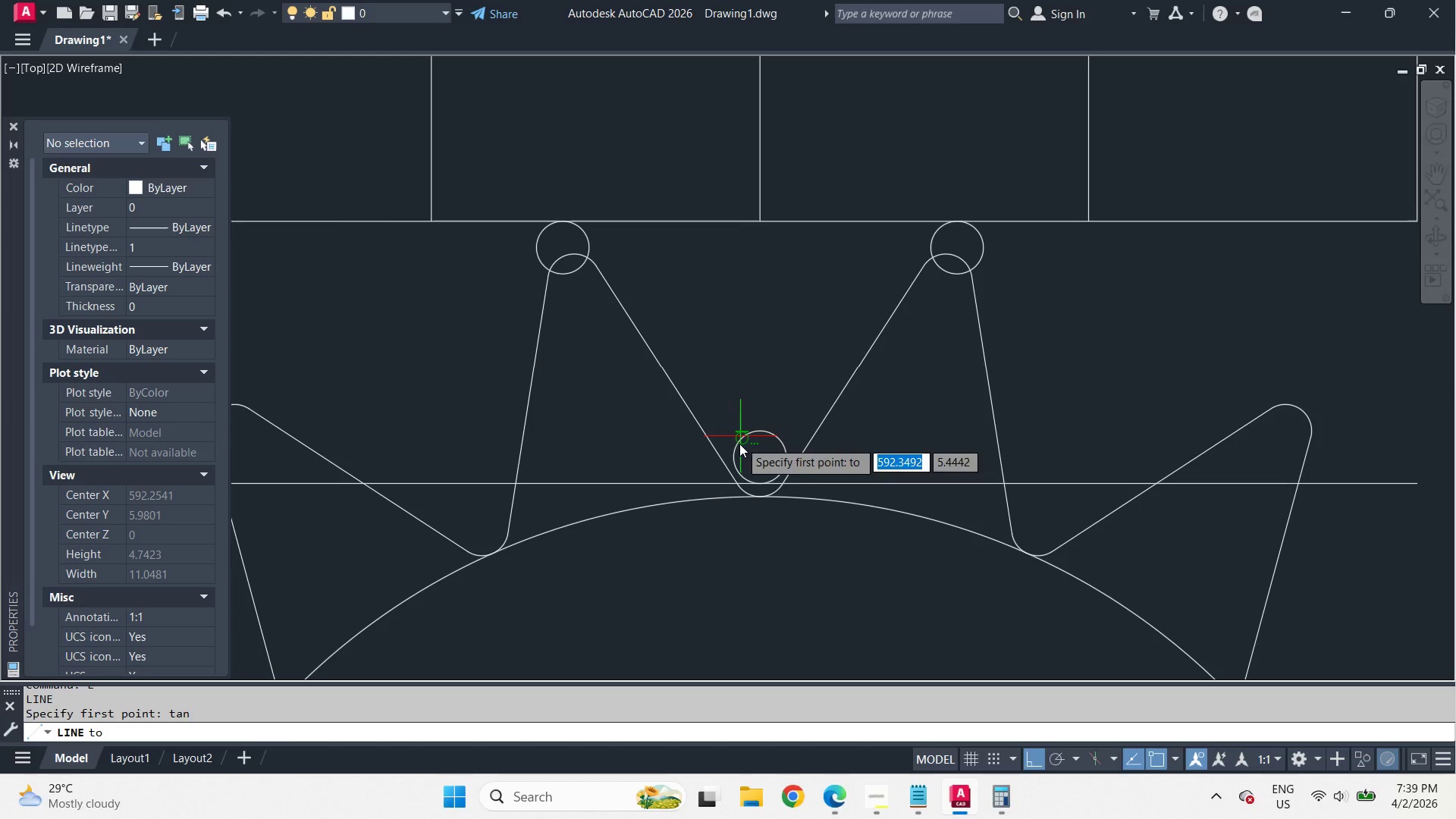 
type( tan  )
 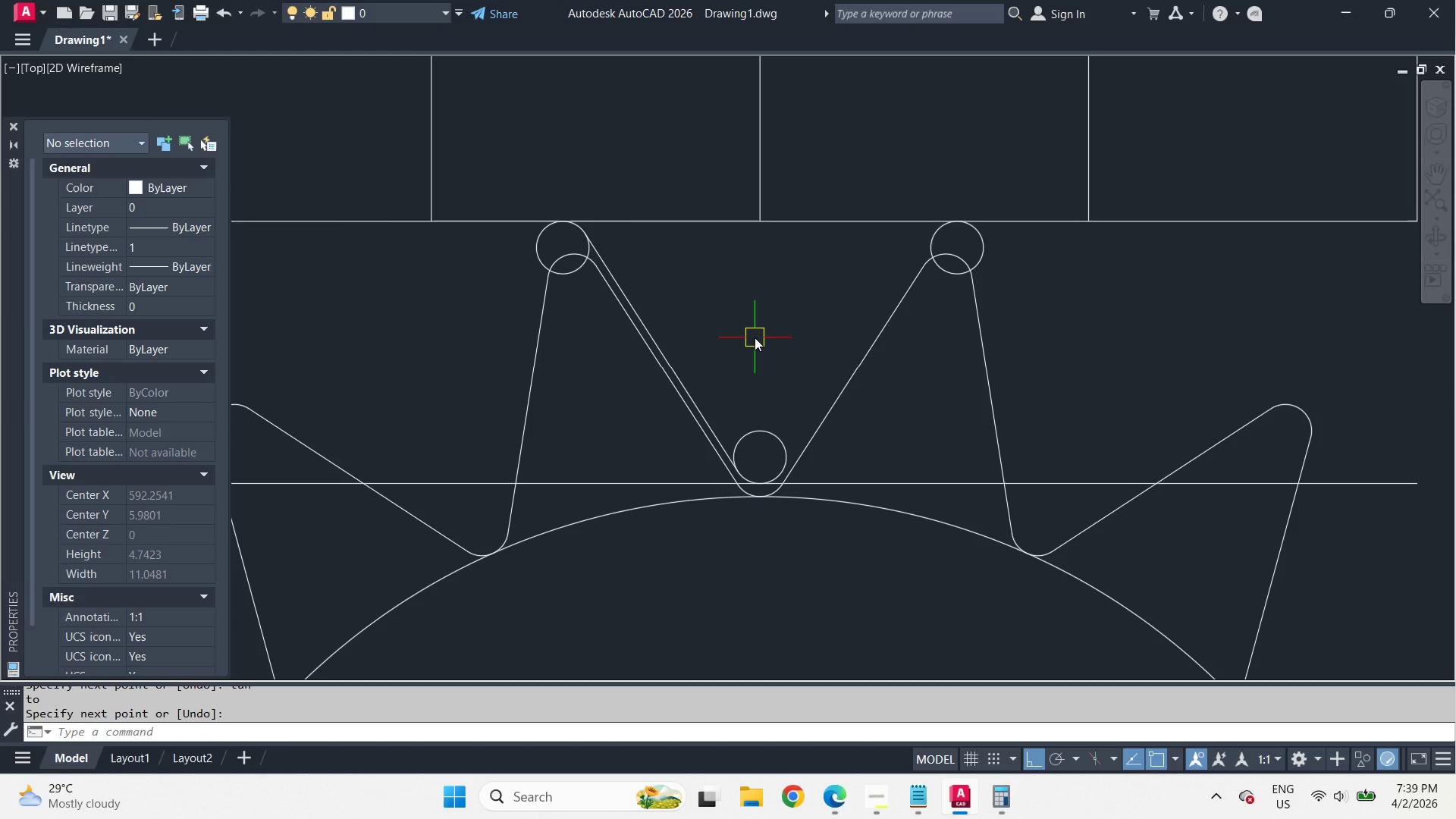 
scroll: coordinate [714, 305], scroll_direction: none, amount: 0.0
 